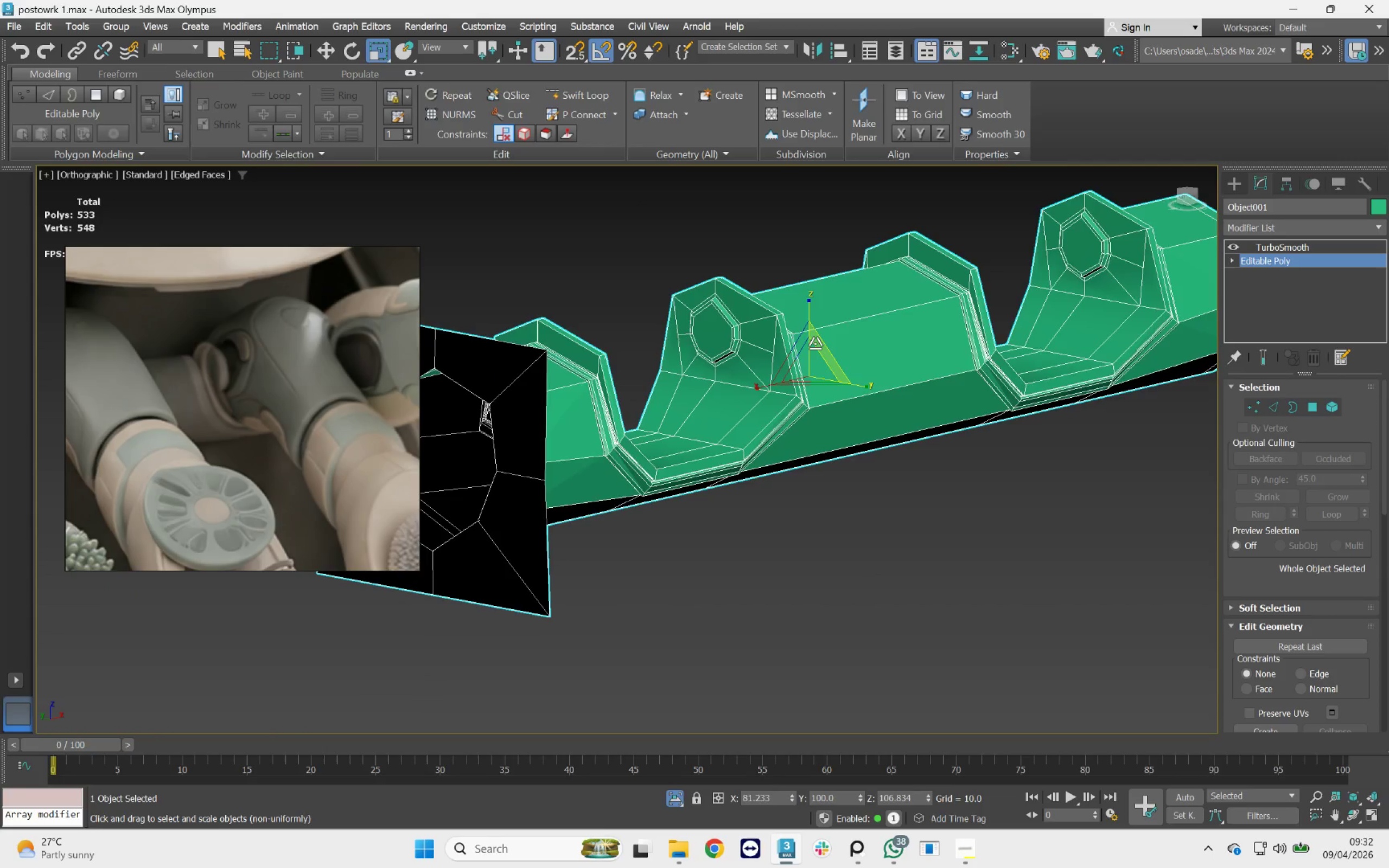 
scroll: coordinate [849, 333], scroll_direction: down, amount: 3.0
 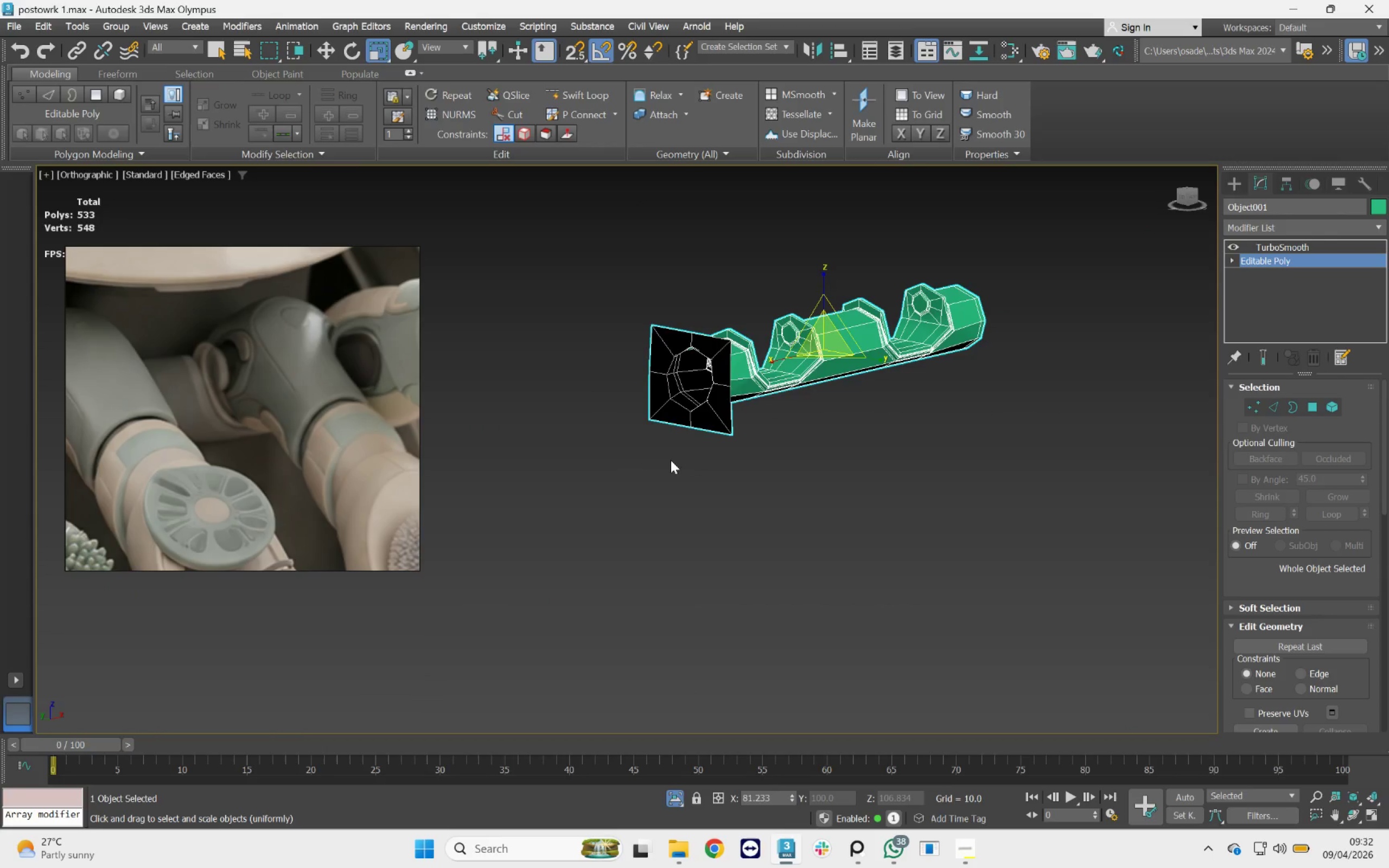 
wait(7.11)
 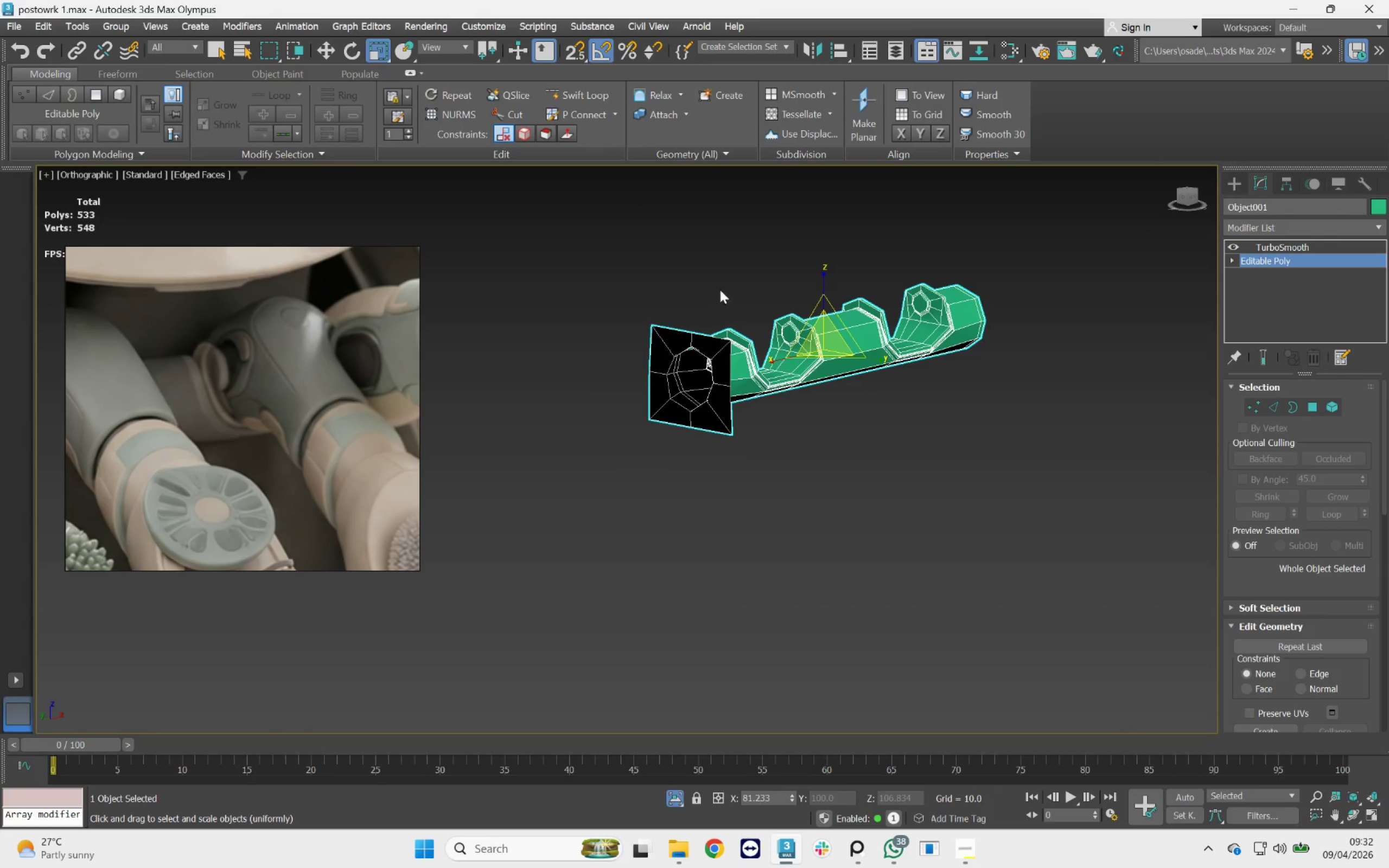 
scroll: coordinate [332, 668], scroll_direction: up, amount: 3.0
 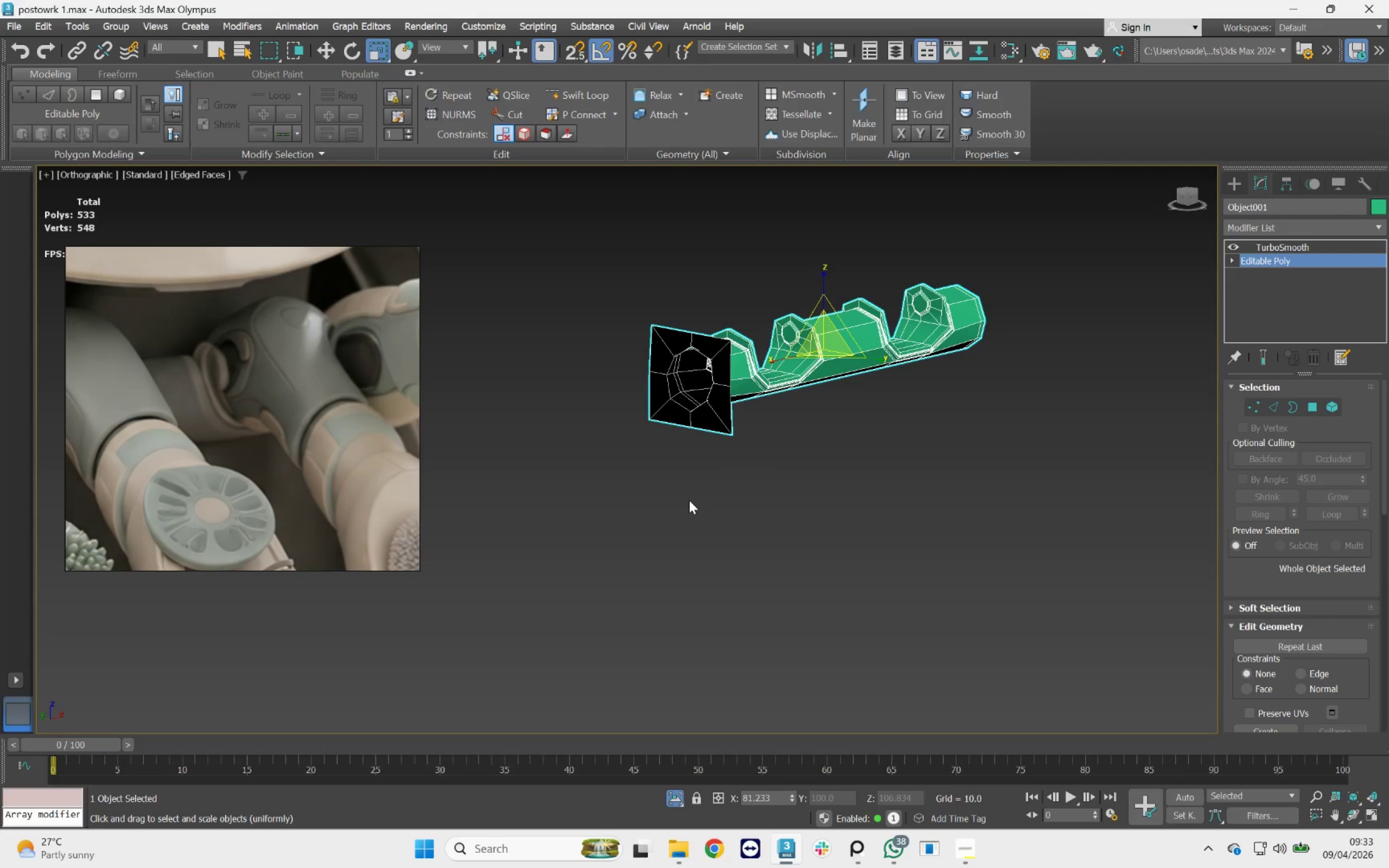 
wait(17.79)
 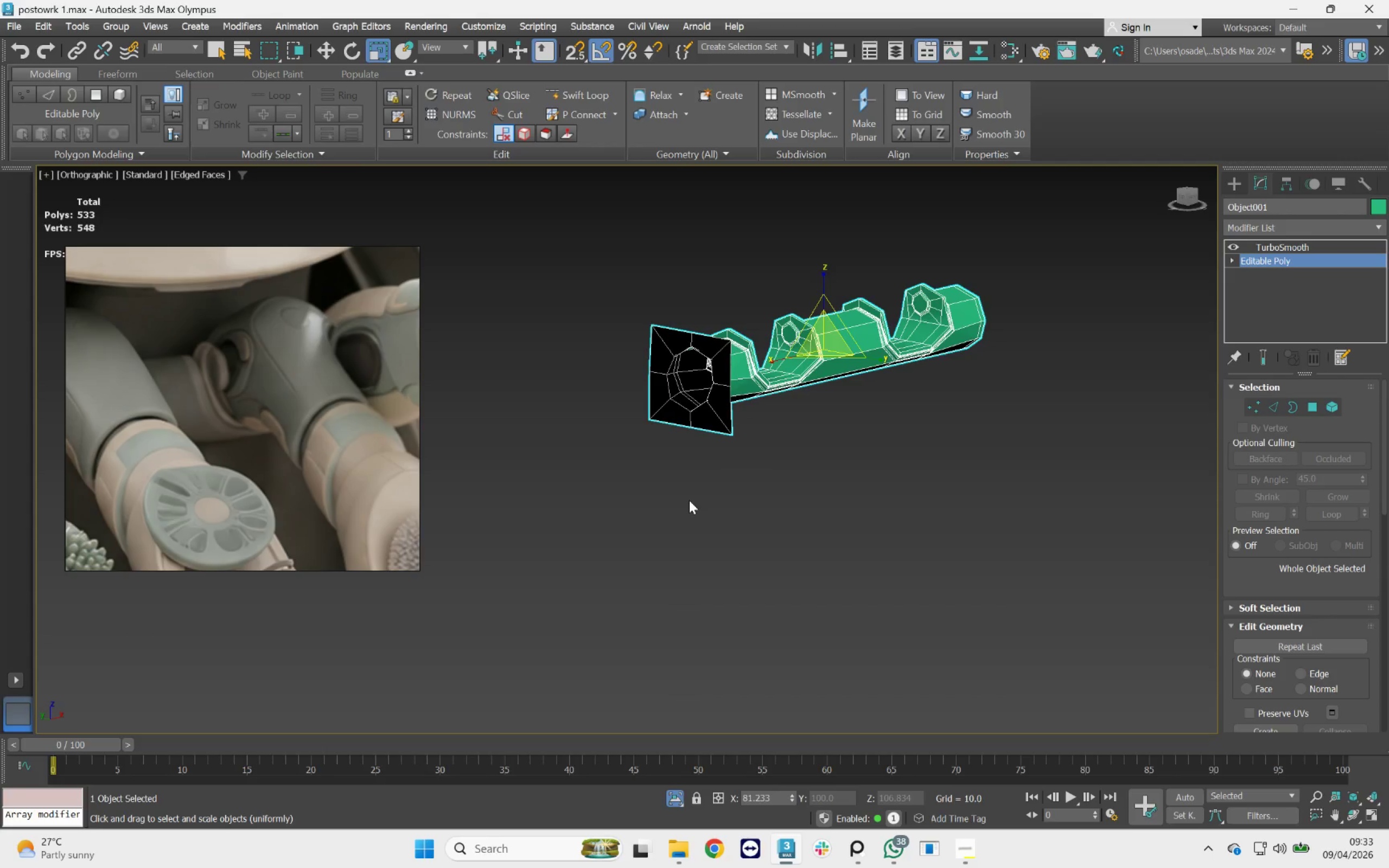 
scroll: coordinate [778, 403], scroll_direction: up, amount: 4.0
 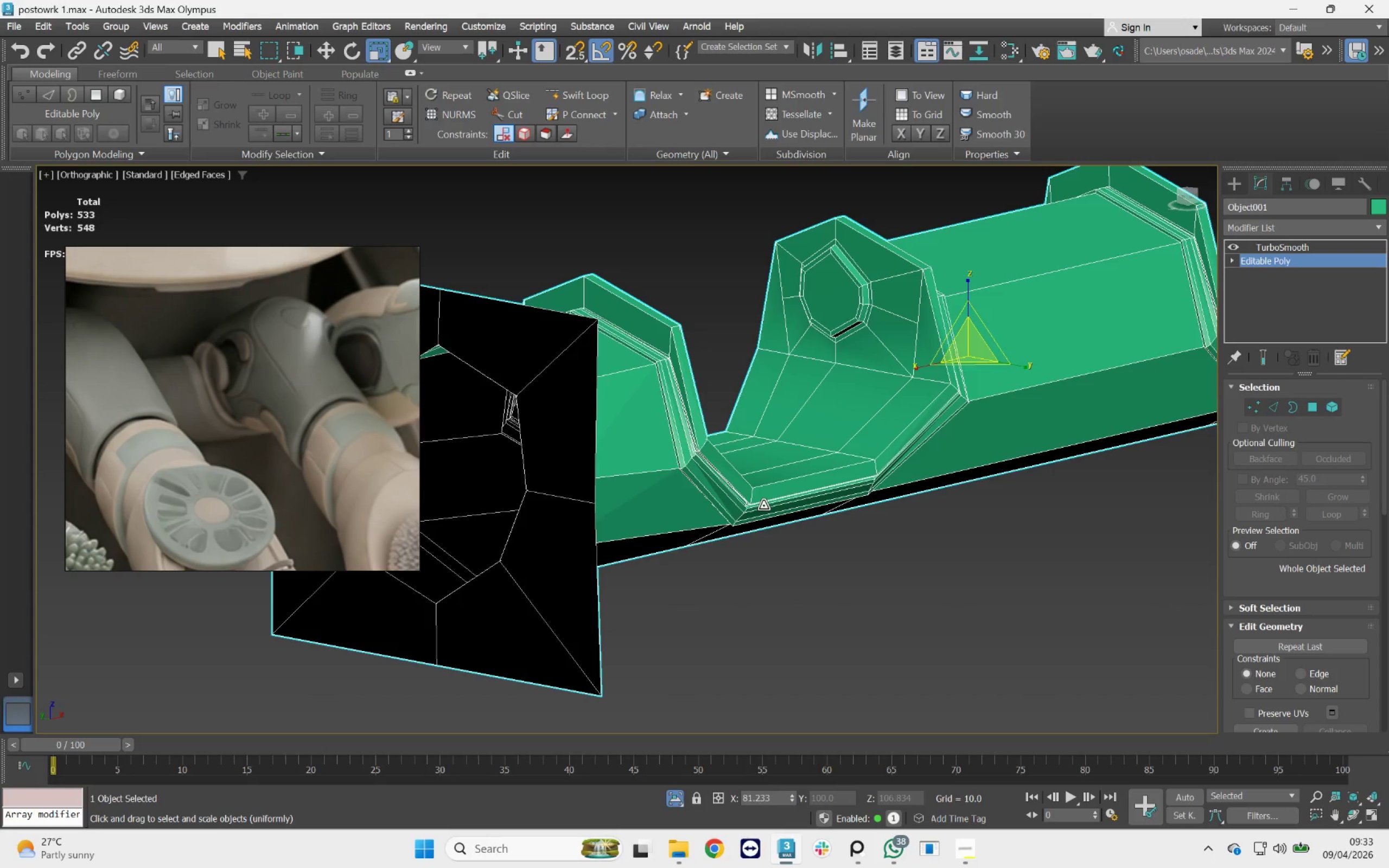 
wait(8.32)
 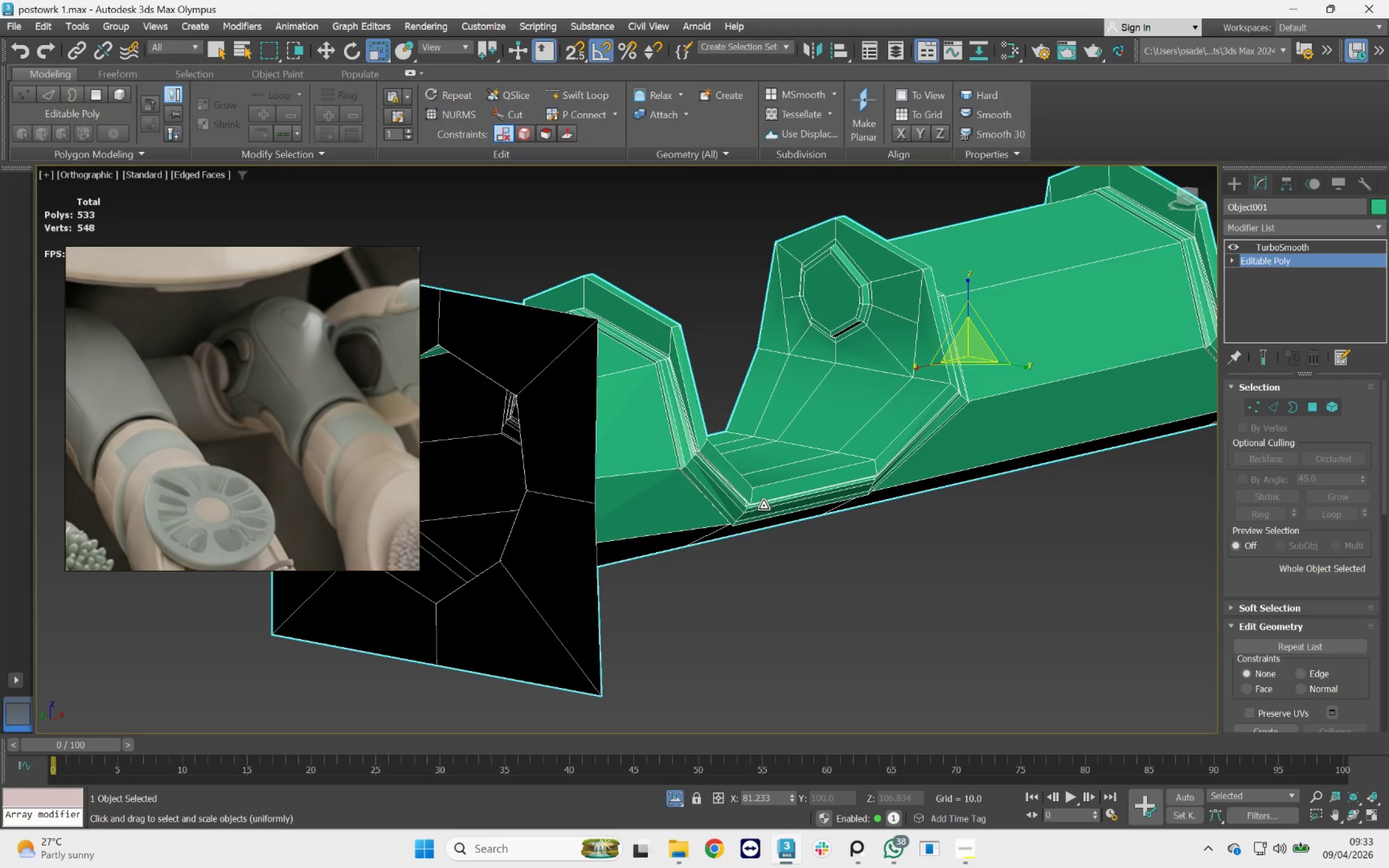 
hold_key(key=AltLeft, duration=0.71)
 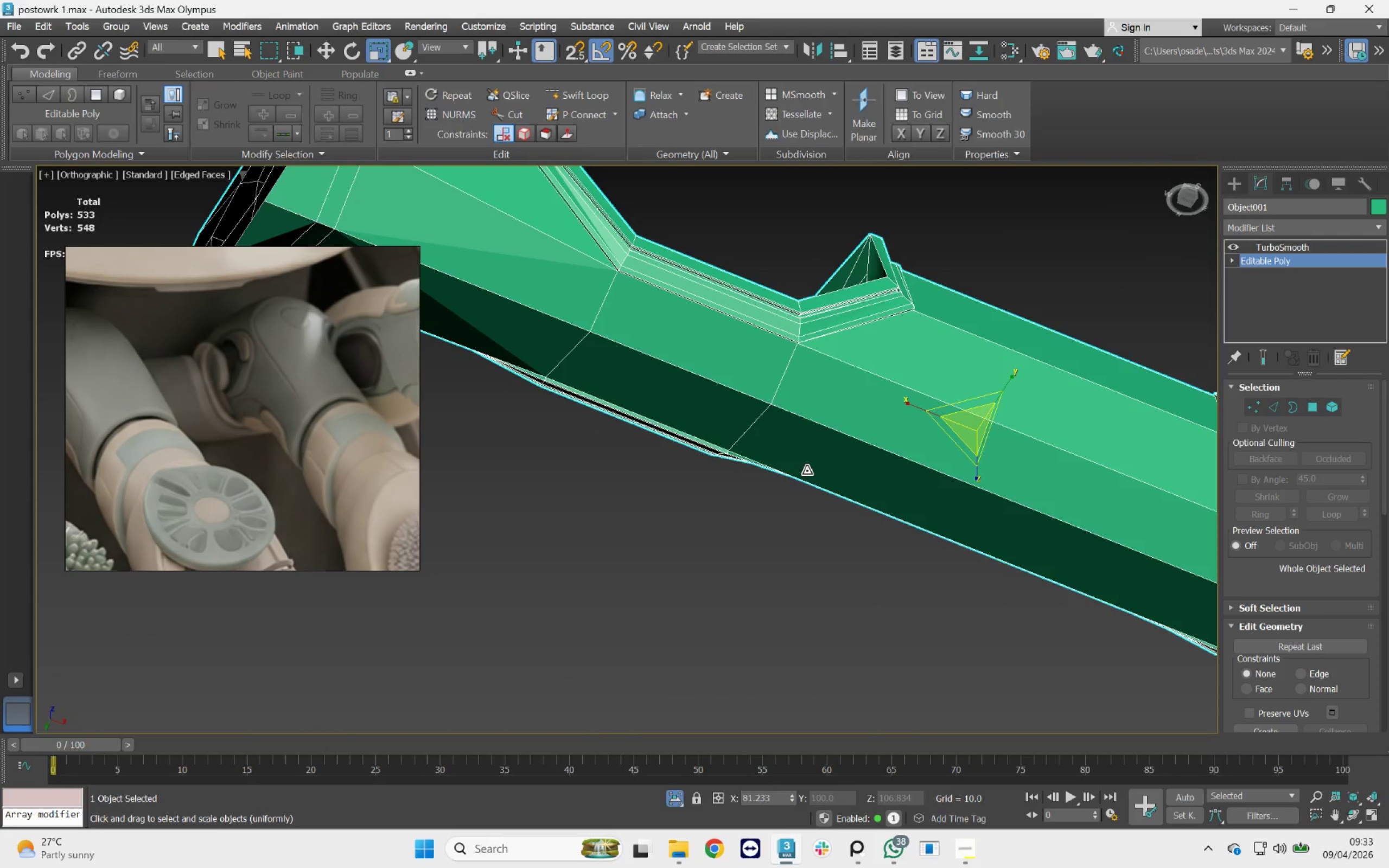 
scroll: coordinate [779, 435], scroll_direction: down, amount: 1.0
 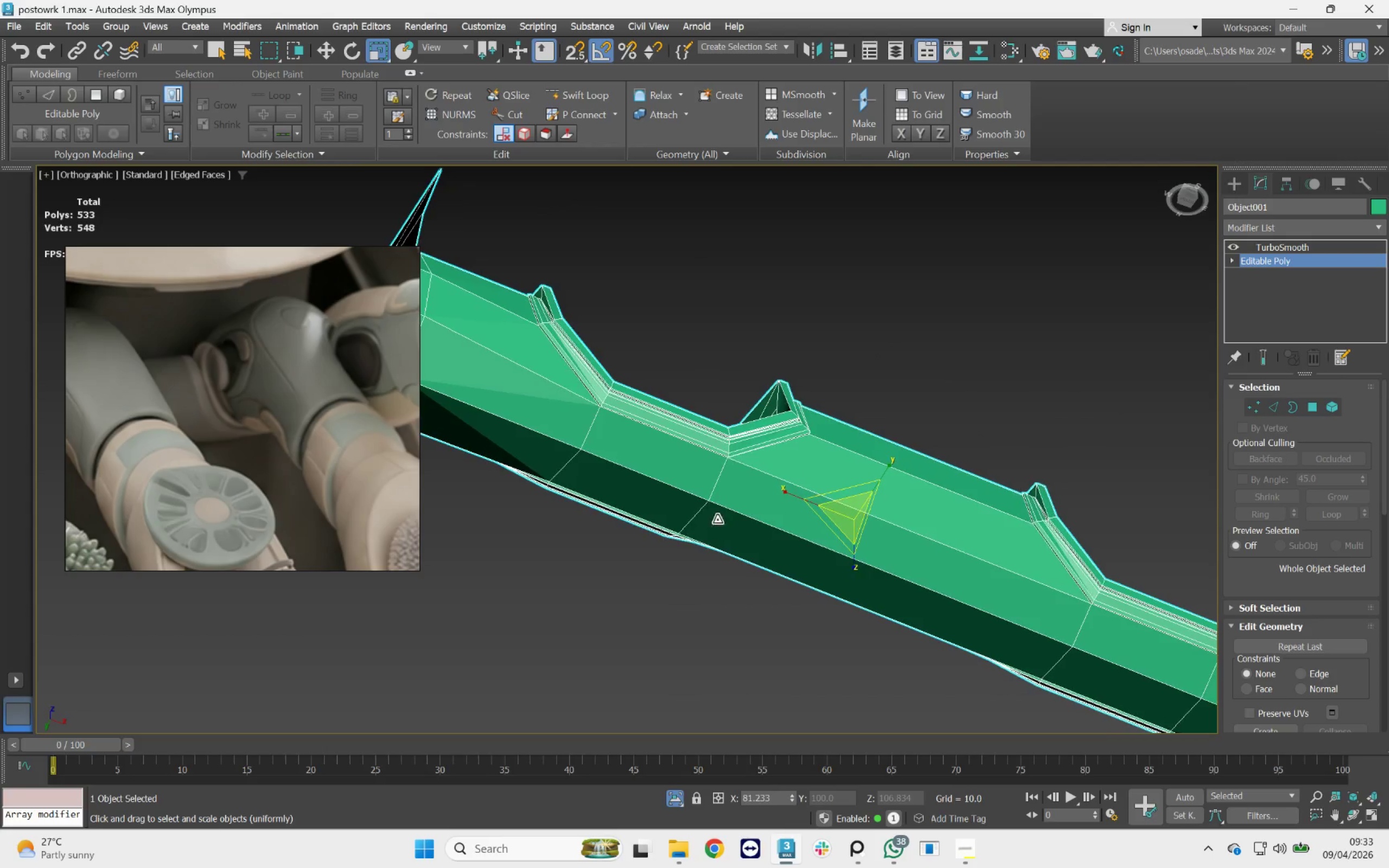 
hold_key(key=AltLeft, duration=1.76)
 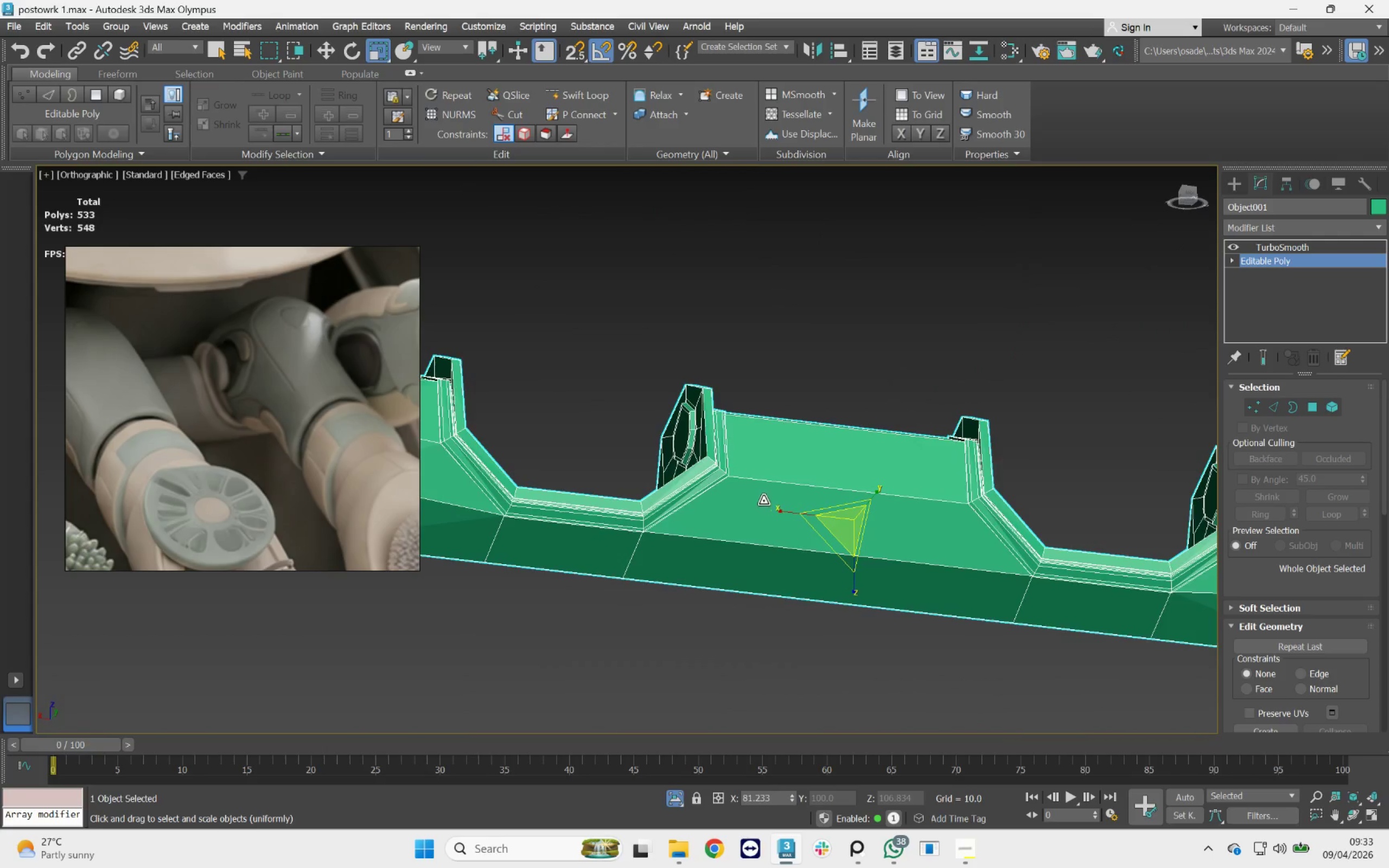 
hold_key(key=AltLeft, duration=0.5)
 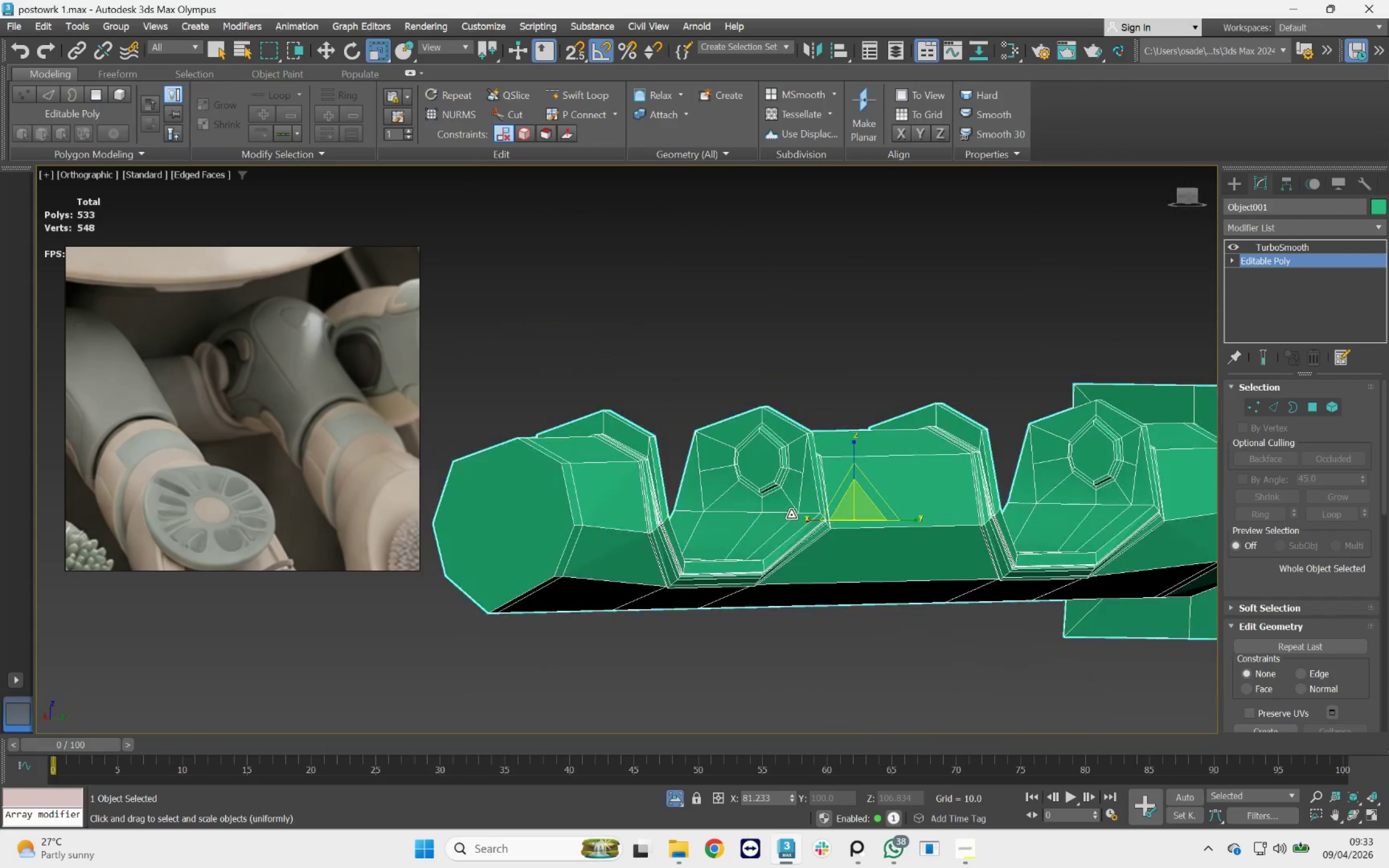 
scroll: coordinate [791, 514], scroll_direction: up, amount: 2.0
 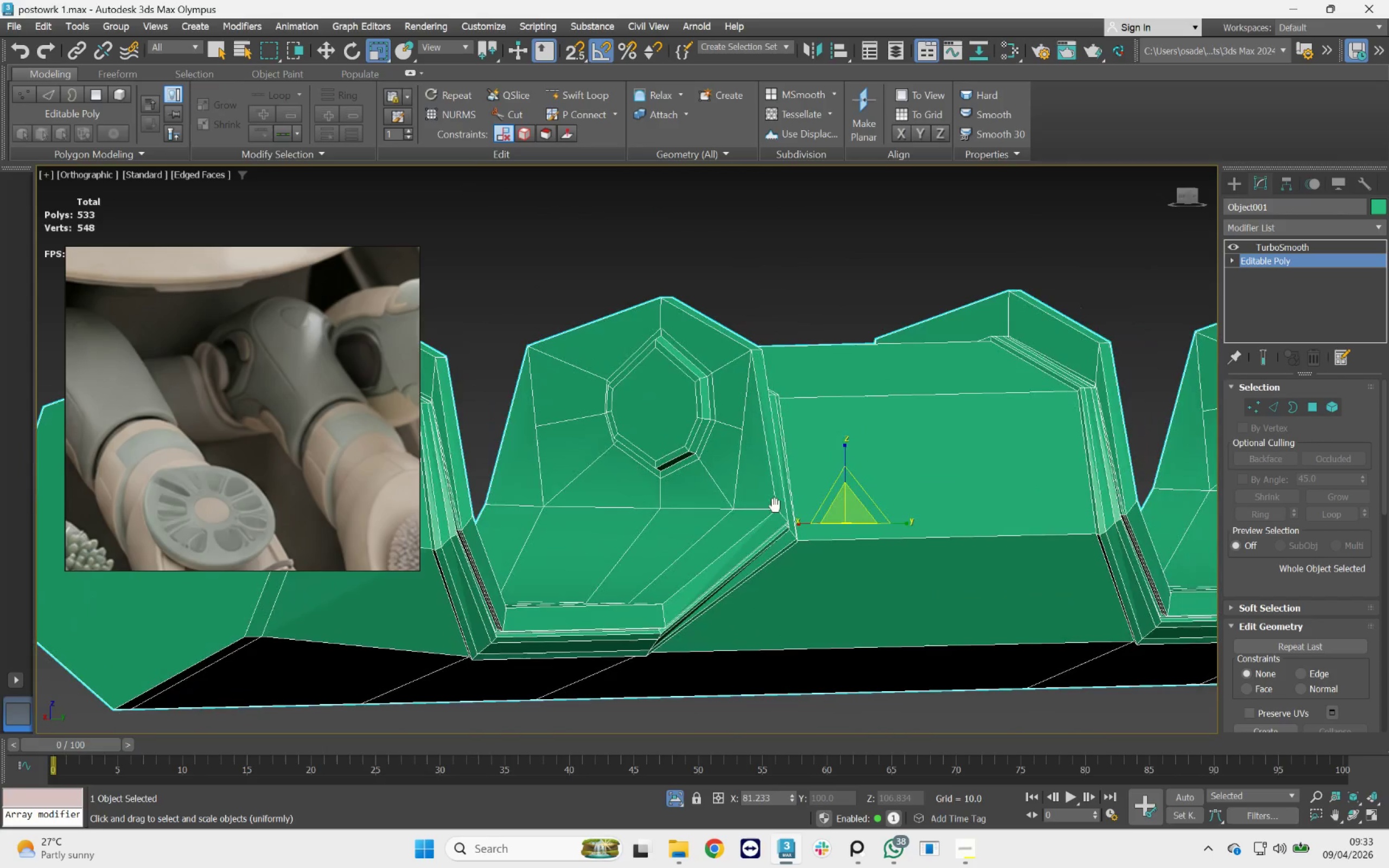 
scroll: coordinate [770, 506], scroll_direction: down, amount: 2.0
 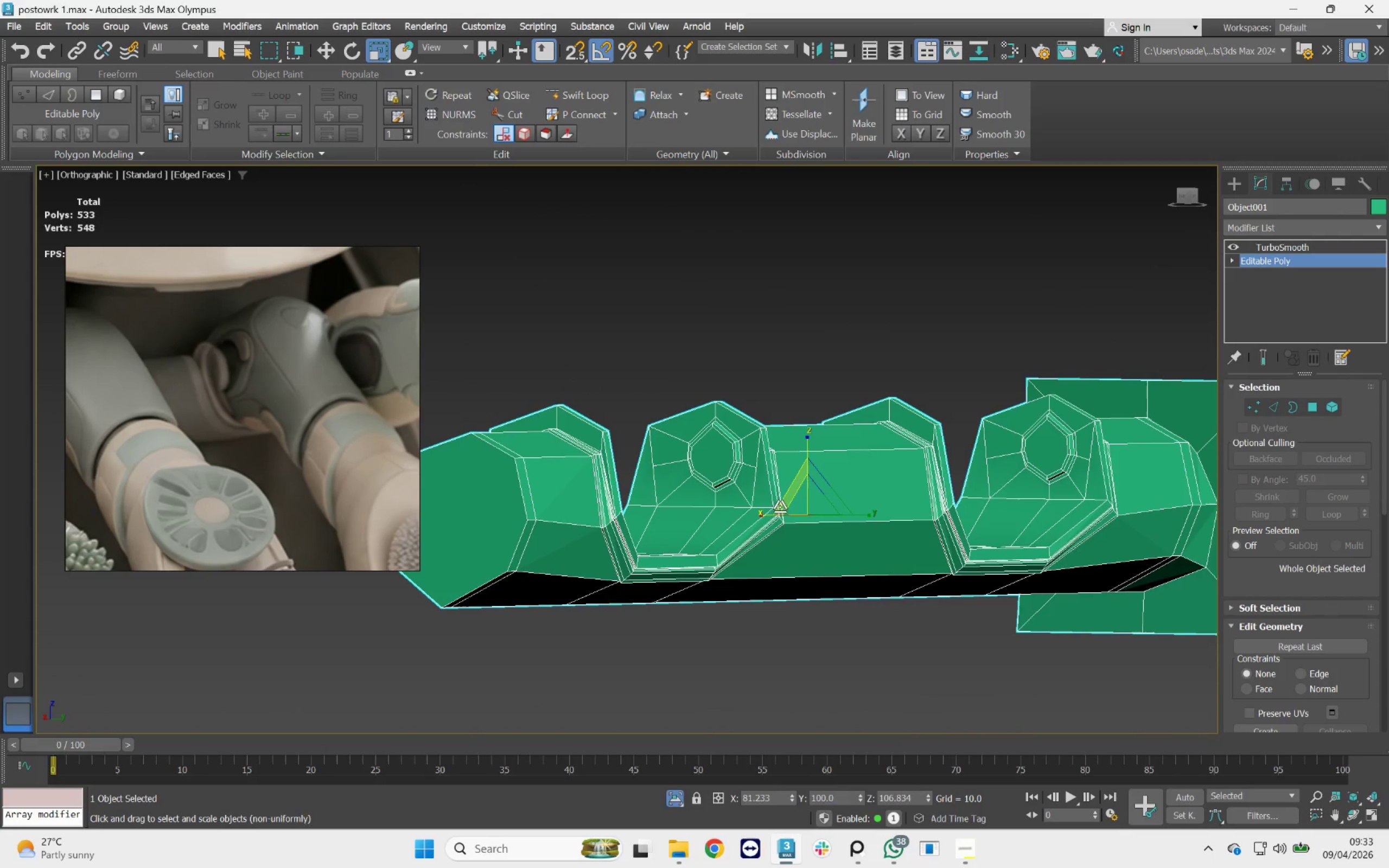 
key(Q)
 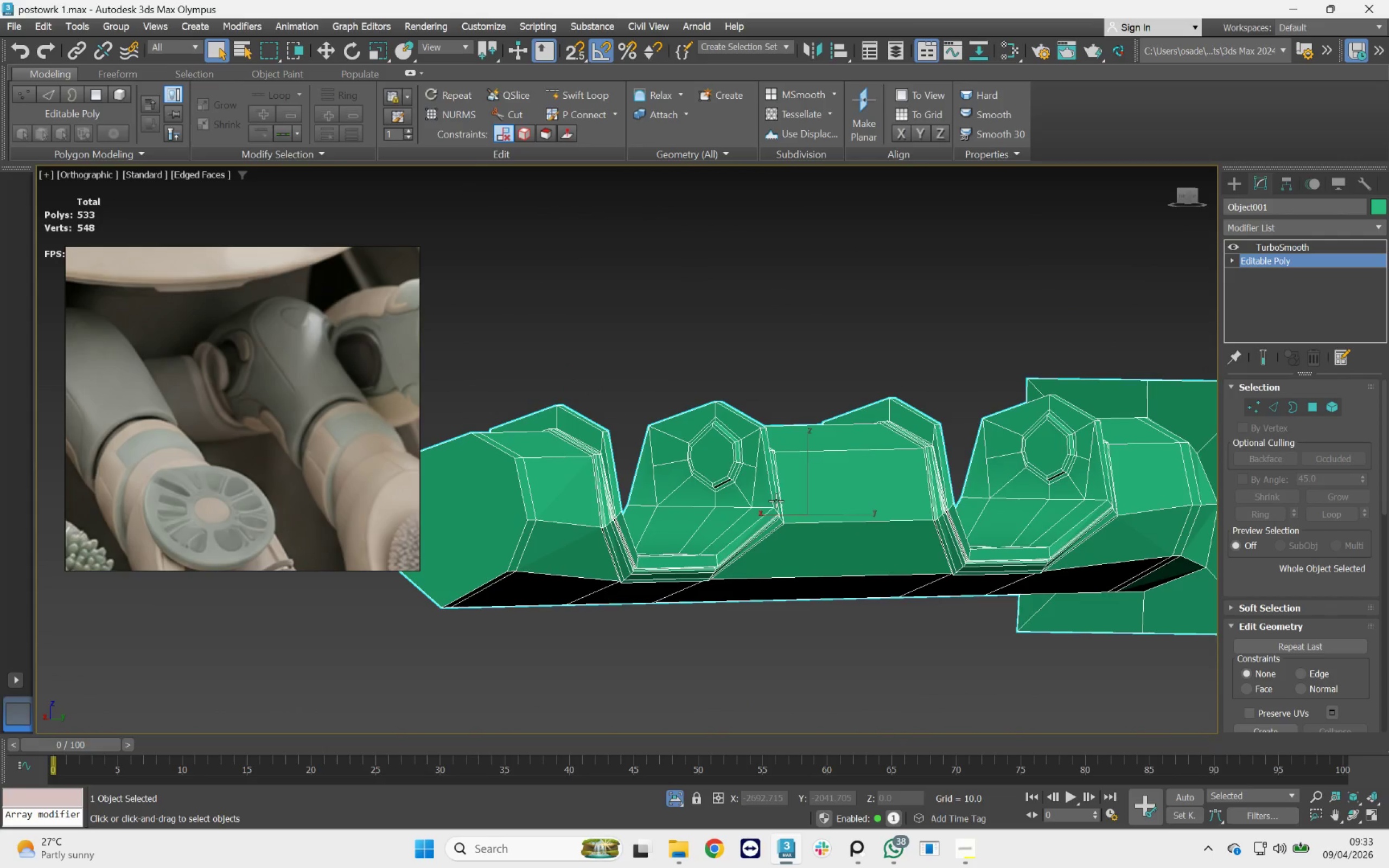 
scroll: coordinate [776, 500], scroll_direction: down, amount: 2.0
 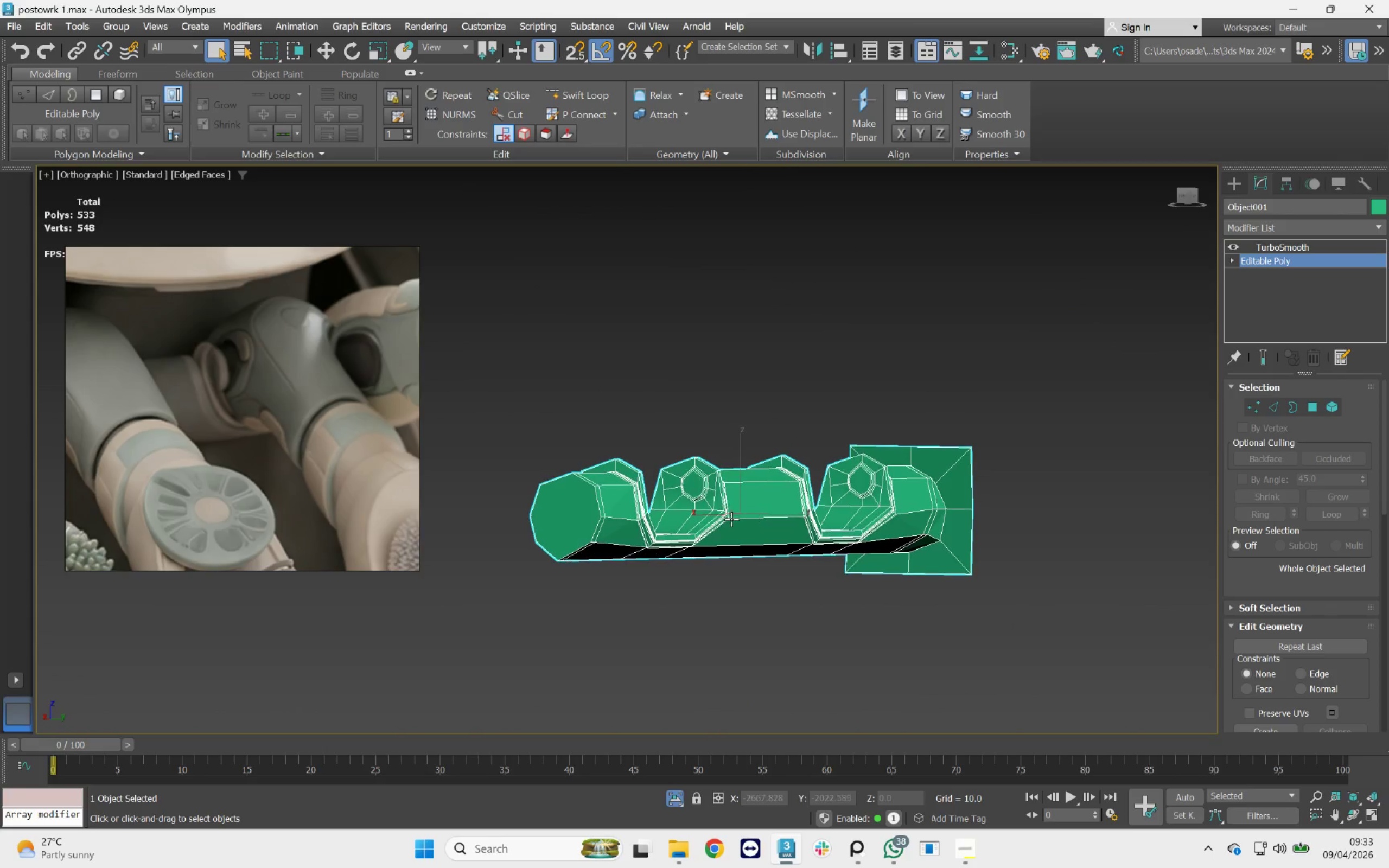 
hold_key(key=AltLeft, duration=1.82)
 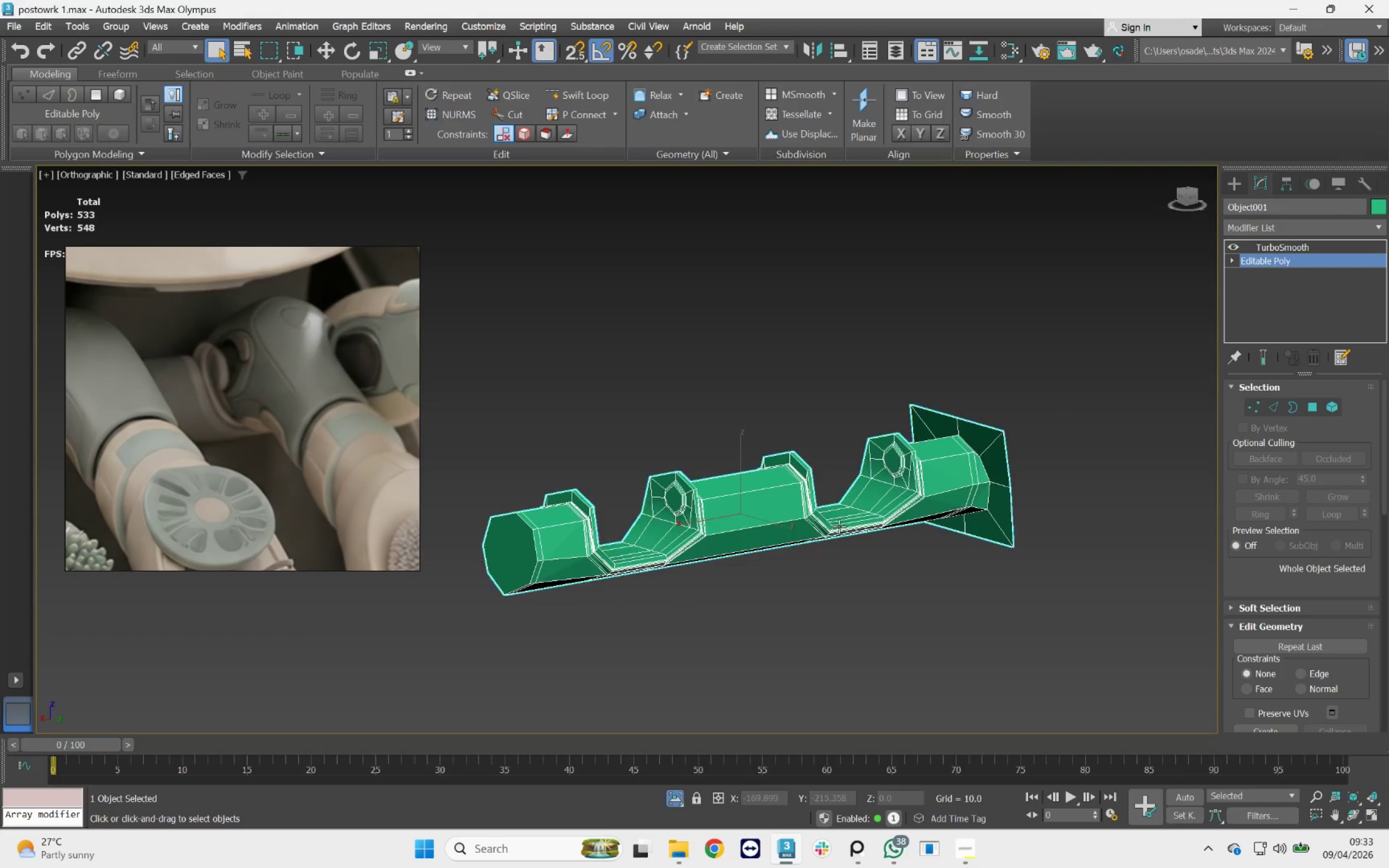 
scroll: coordinate [796, 524], scroll_direction: up, amount: 2.0
 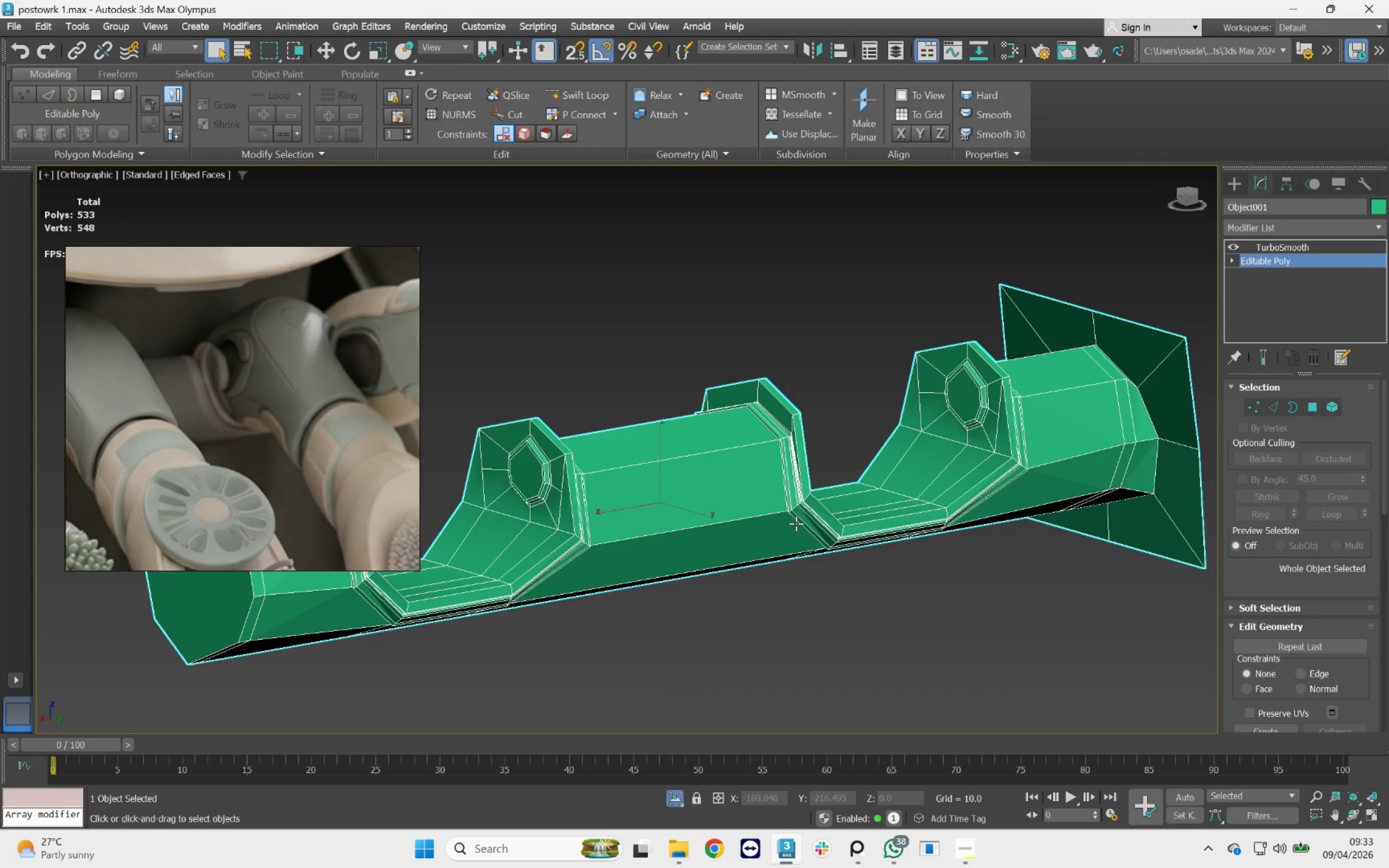 
scroll: coordinate [790, 521], scroll_direction: down, amount: 2.0
 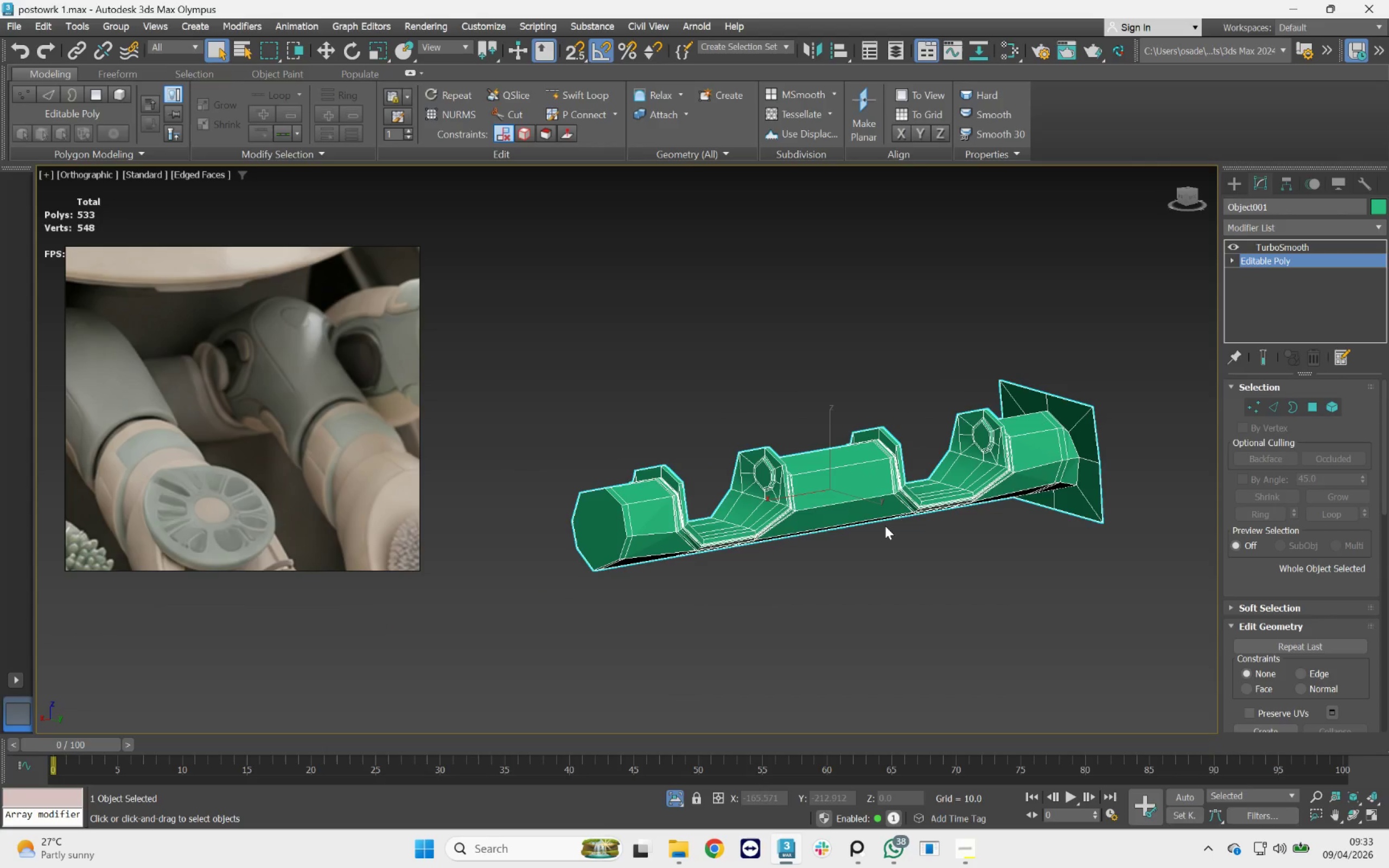 
hold_key(key=AltLeft, duration=4.04)
 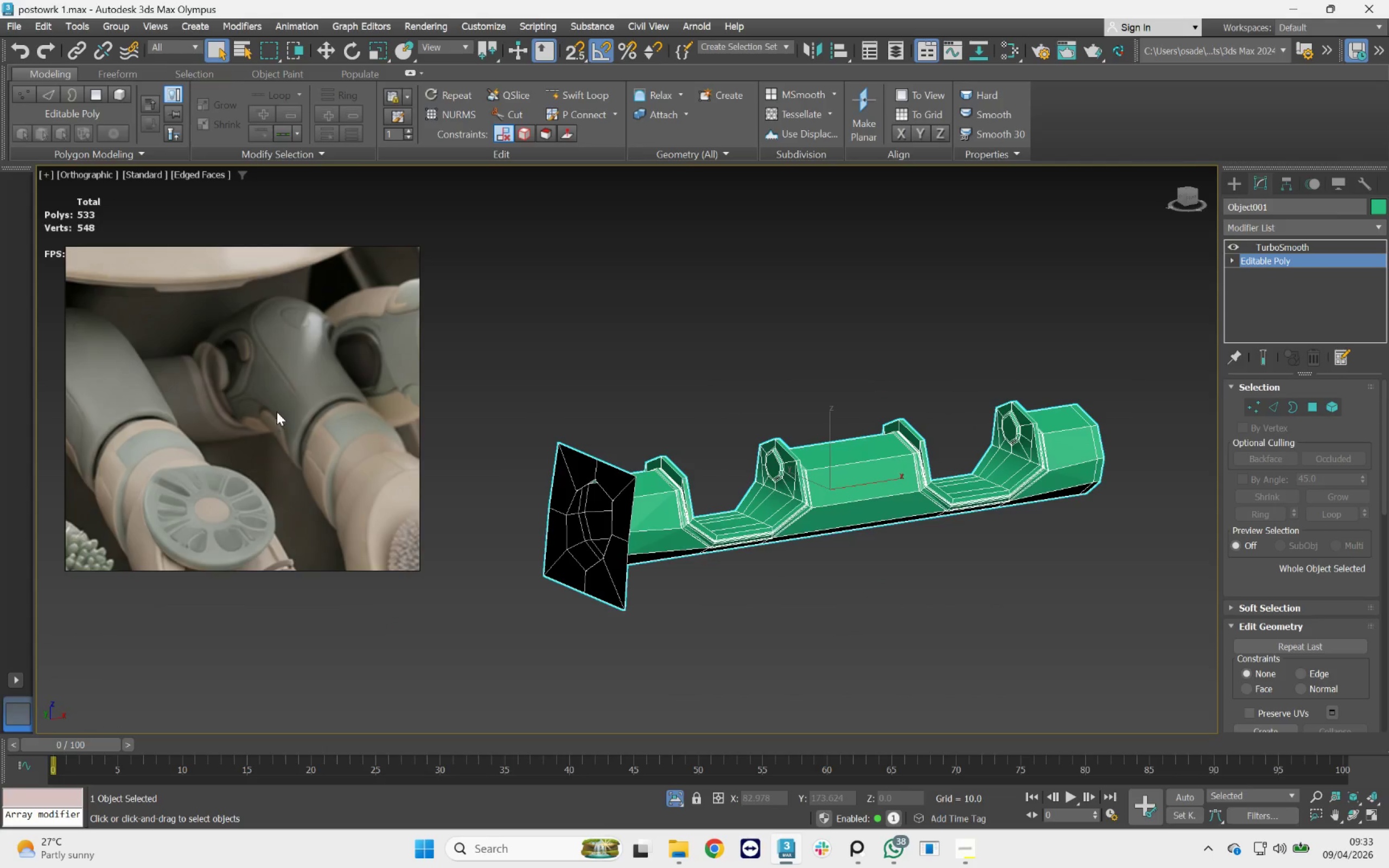 
scroll: coordinate [278, 410], scroll_direction: up, amount: 2.0
 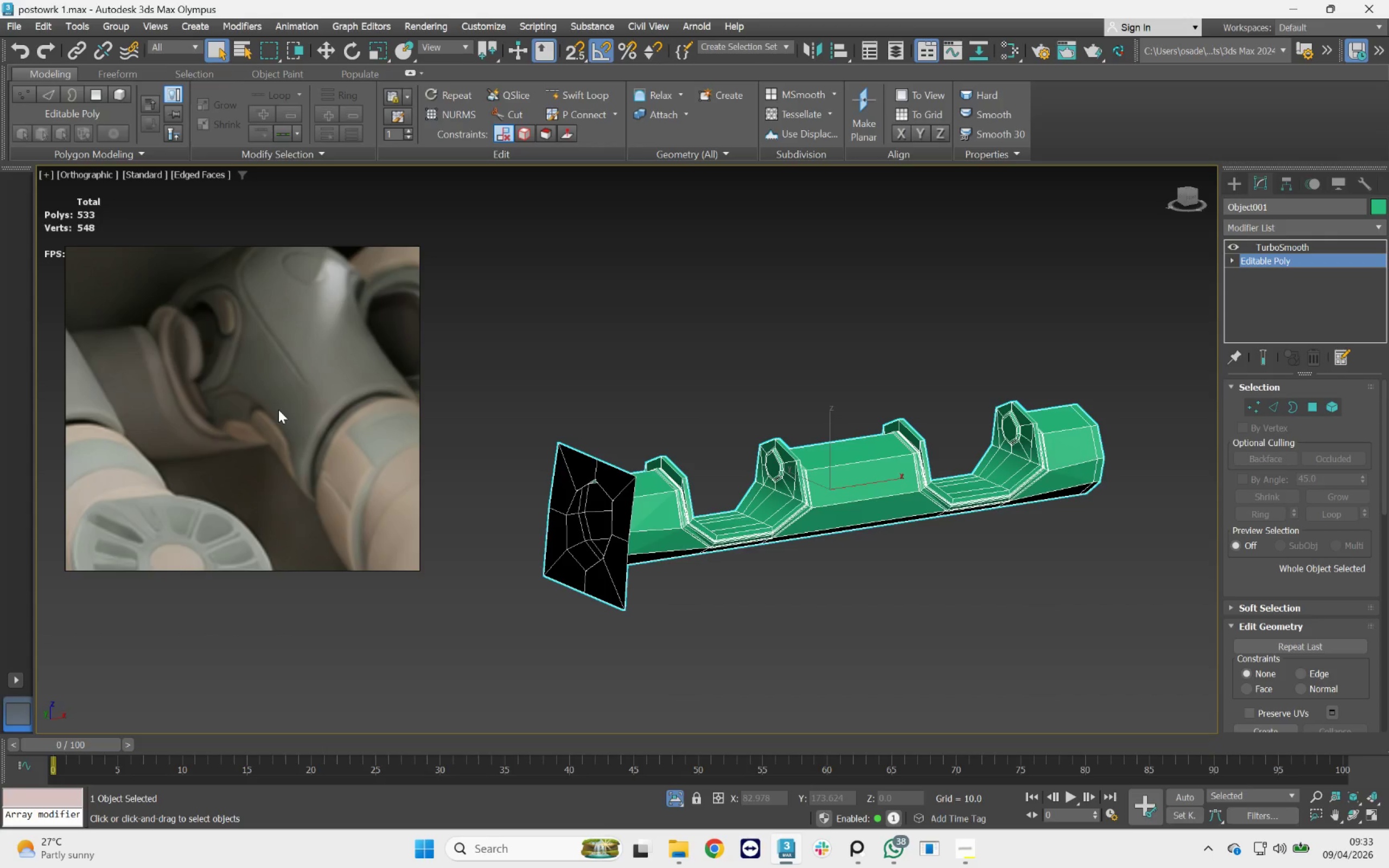 
key(Alt+AltLeft)
 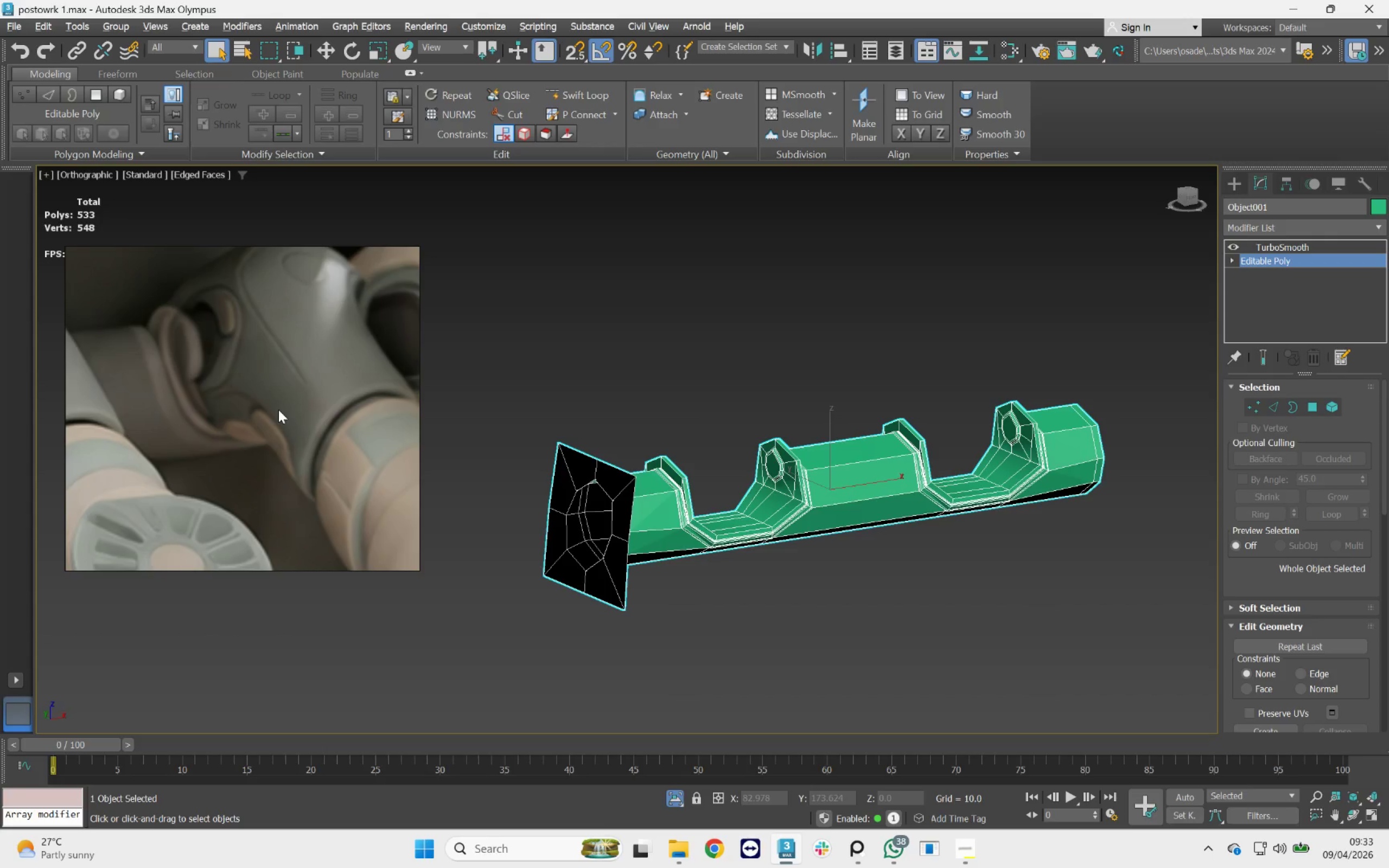 
scroll: coordinate [278, 410], scroll_direction: down, amount: 3.0
 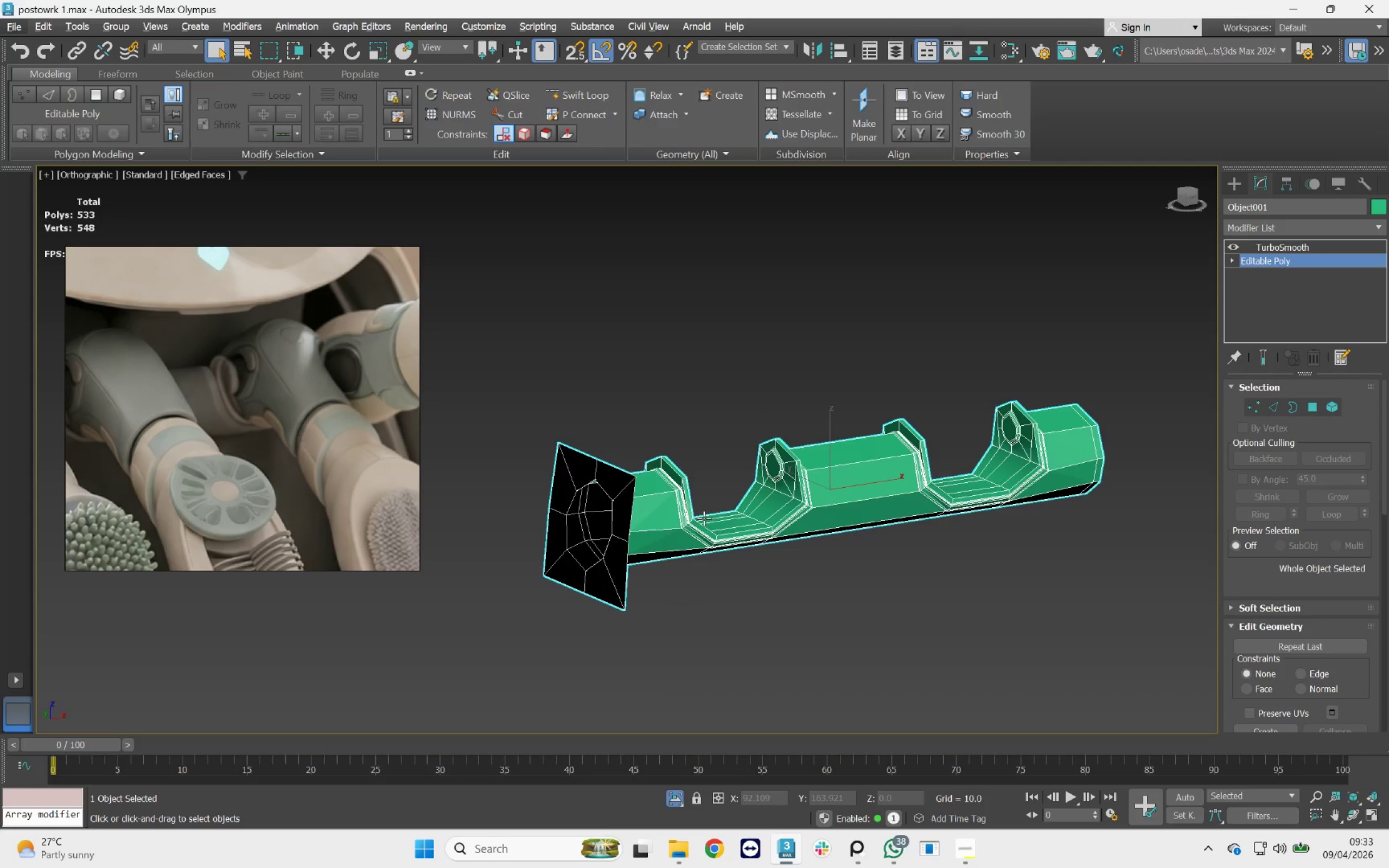 
scroll: coordinate [766, 506], scroll_direction: up, amount: 2.0
 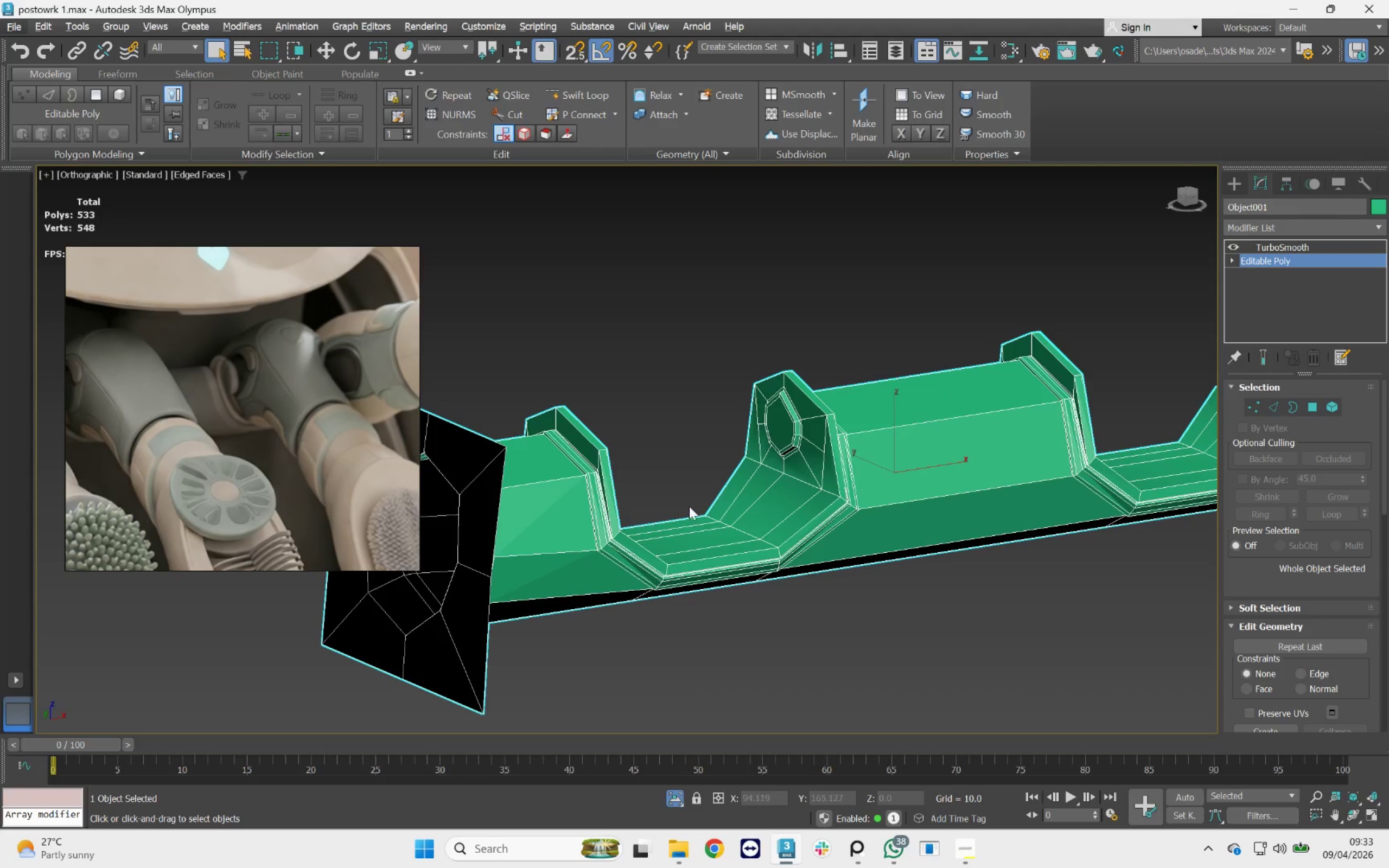 
scroll: coordinate [686, 507], scroll_direction: down, amount: 1.0
 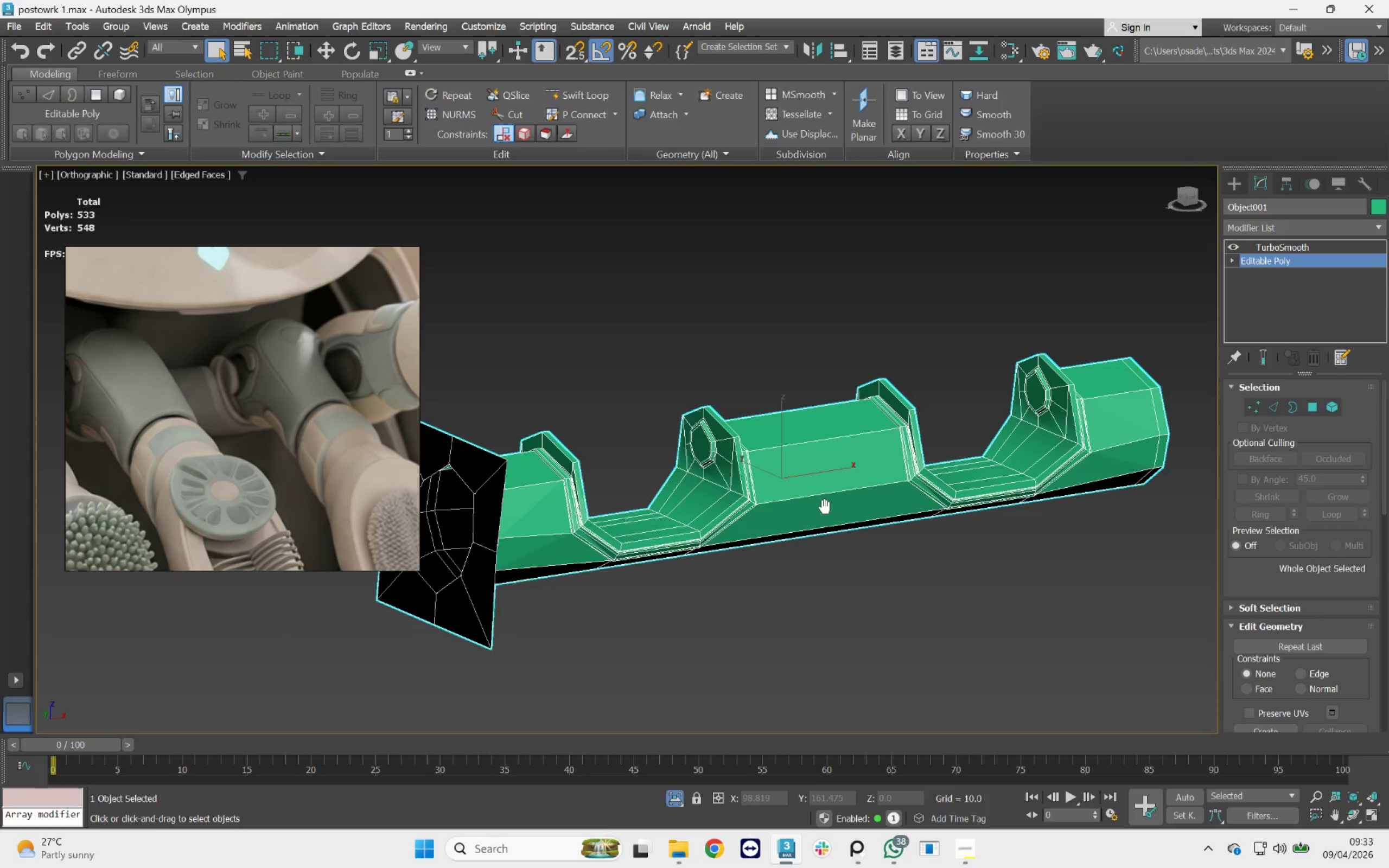 
key(Alt+AltLeft)
 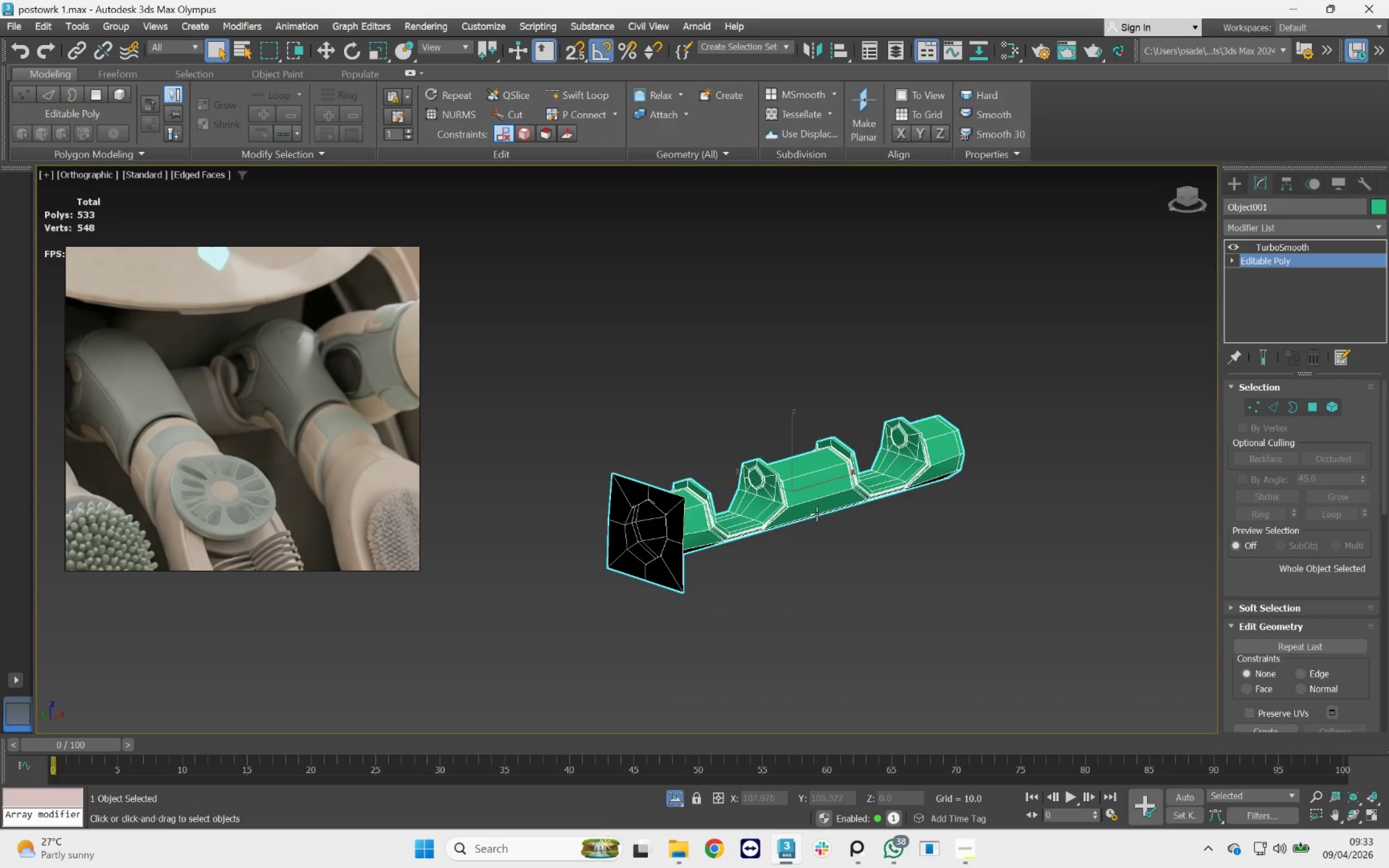 
scroll: coordinate [798, 505], scroll_direction: down, amount: 2.0
 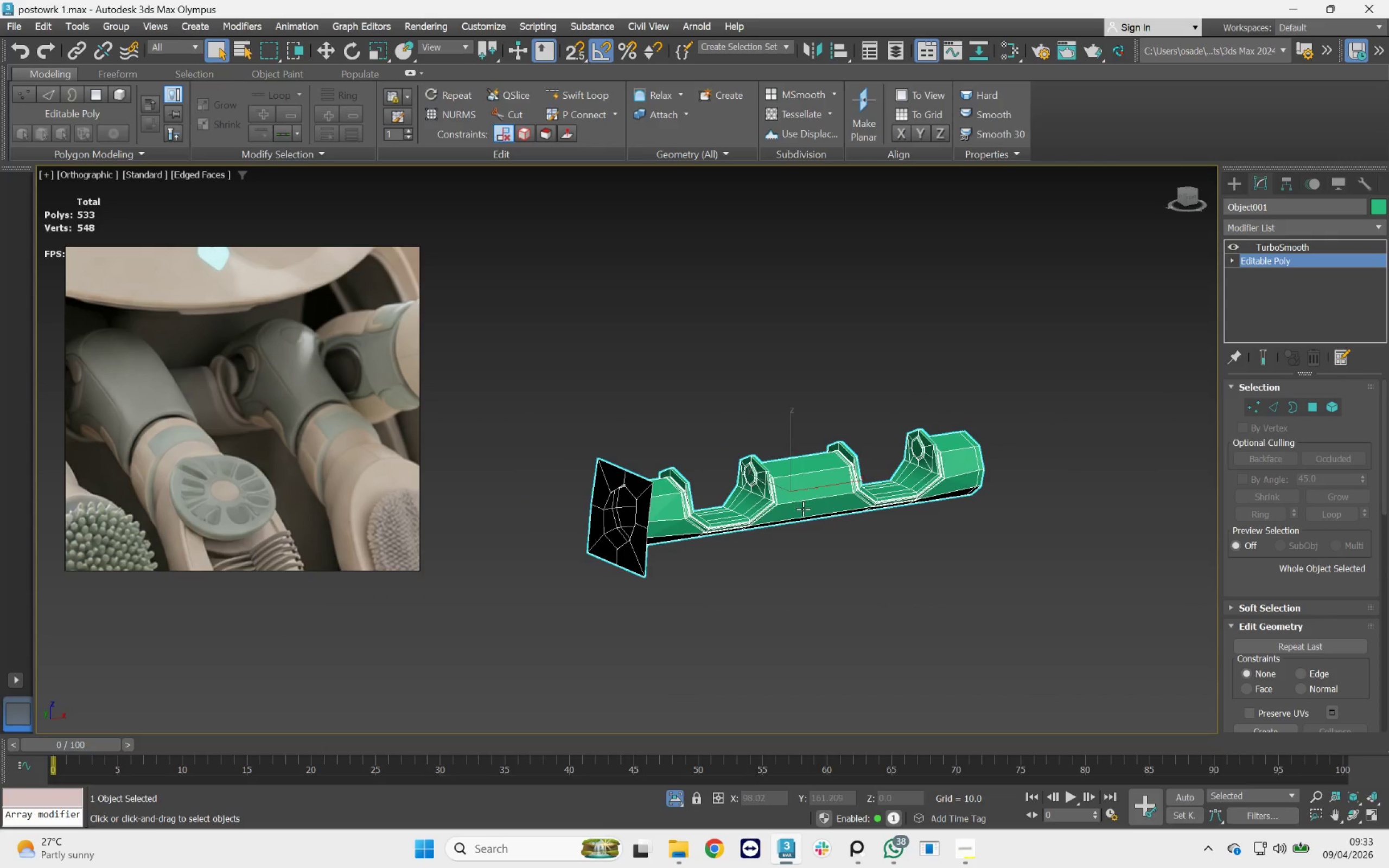 
hold_key(key=AltLeft, duration=2.18)
 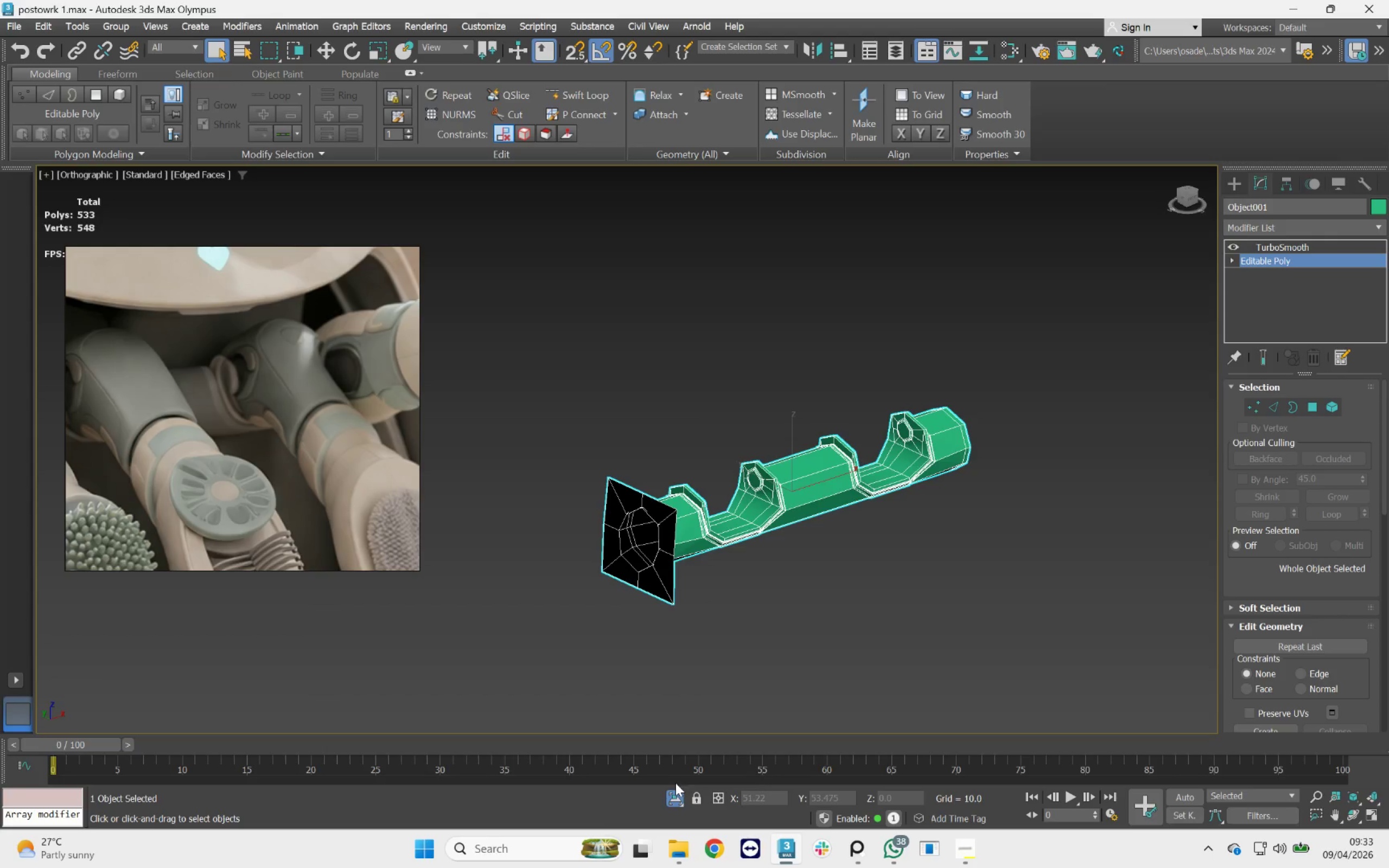 
left_click([676, 789])
 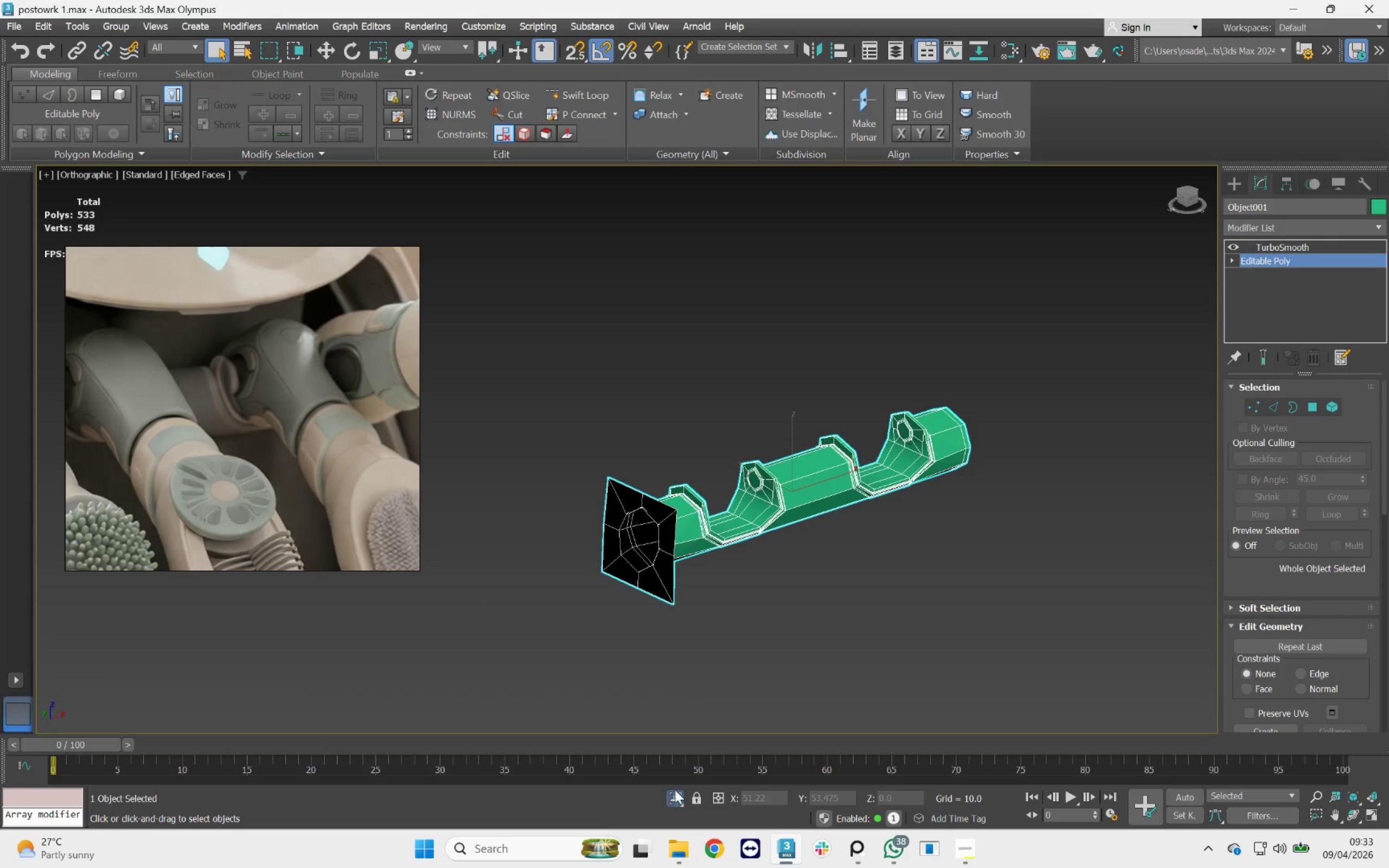 
left_click([680, 795])
 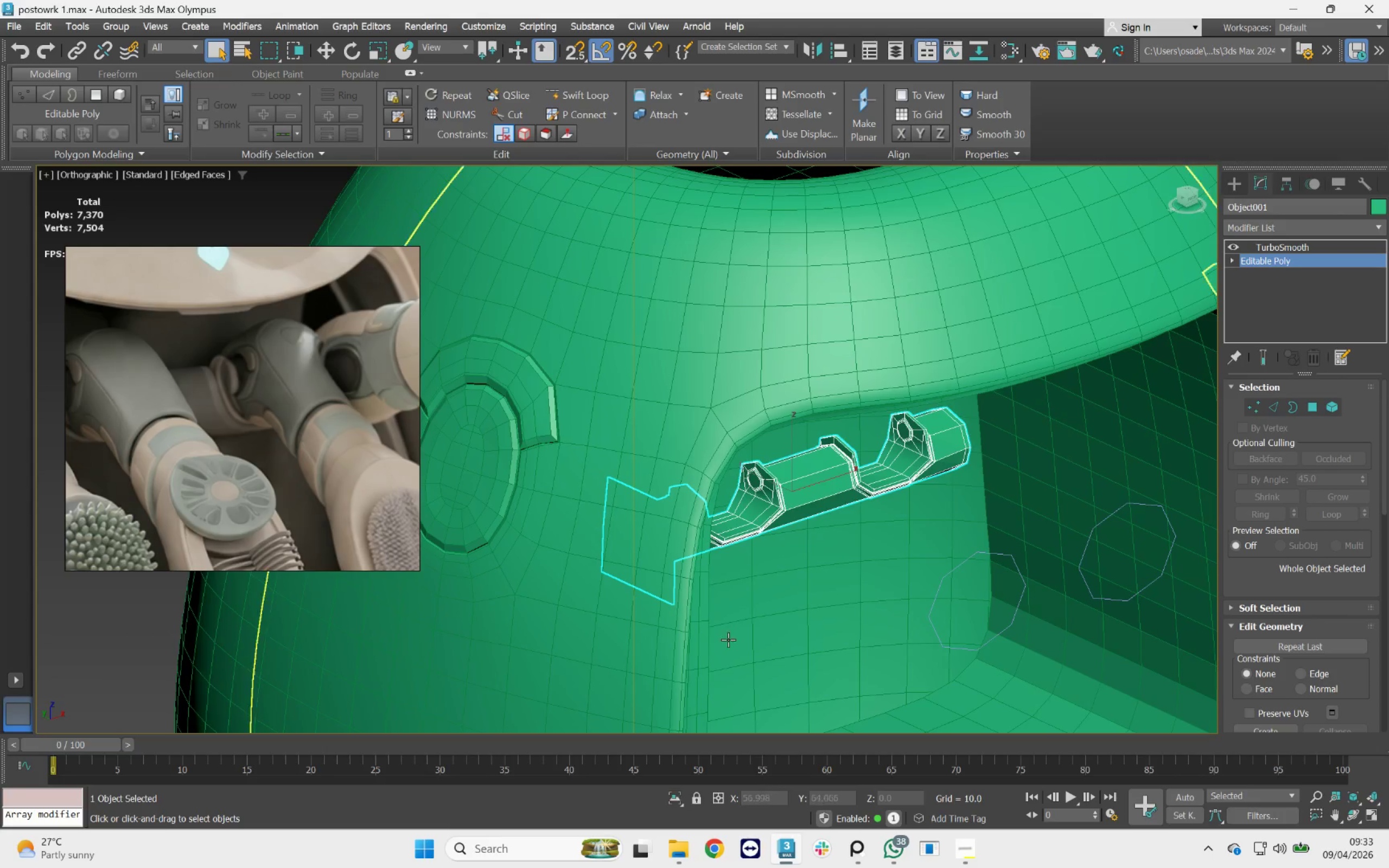 
hold_key(key=AltLeft, duration=1.46)
 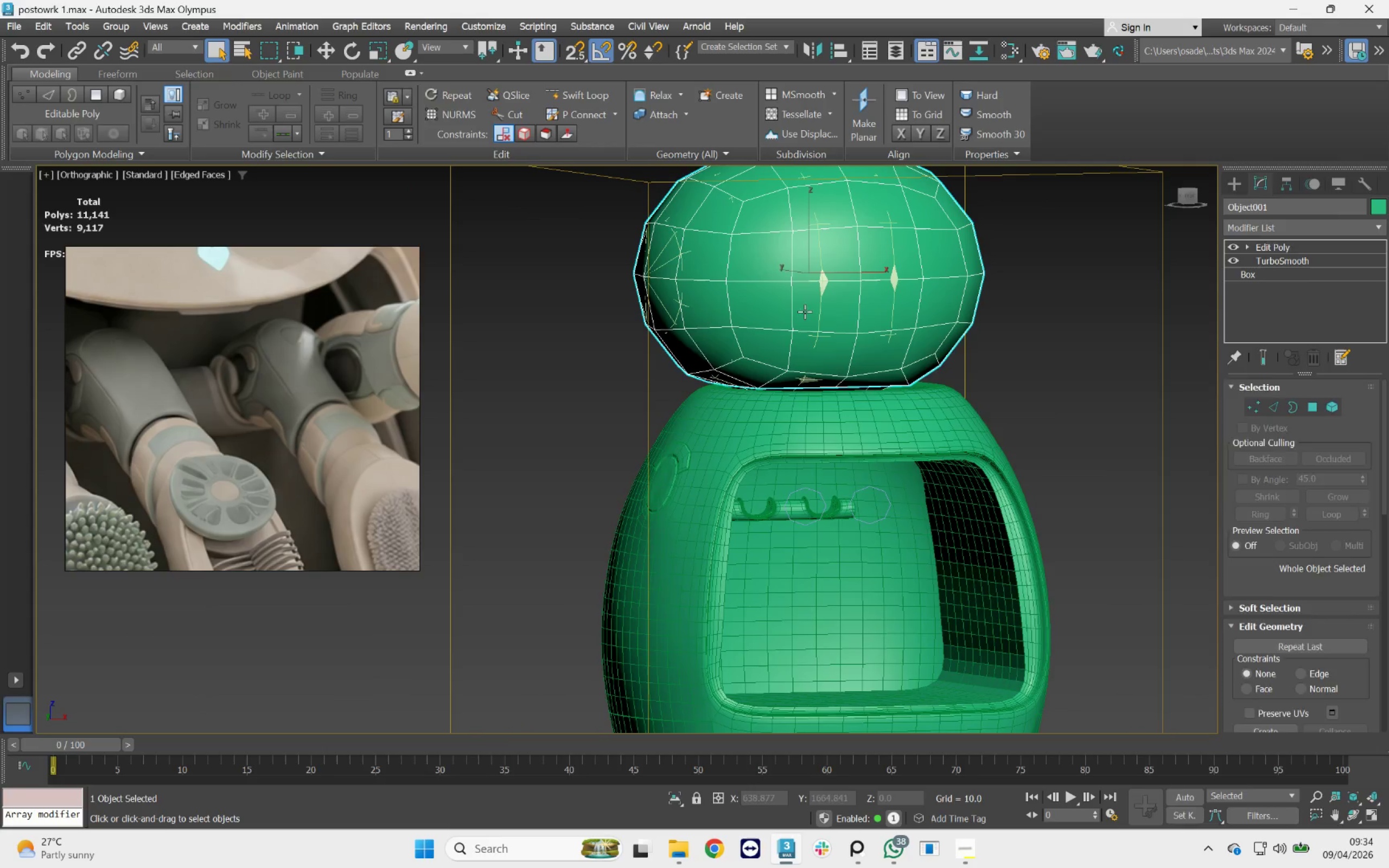 
scroll: coordinate [885, 364], scroll_direction: down, amount: 4.0
 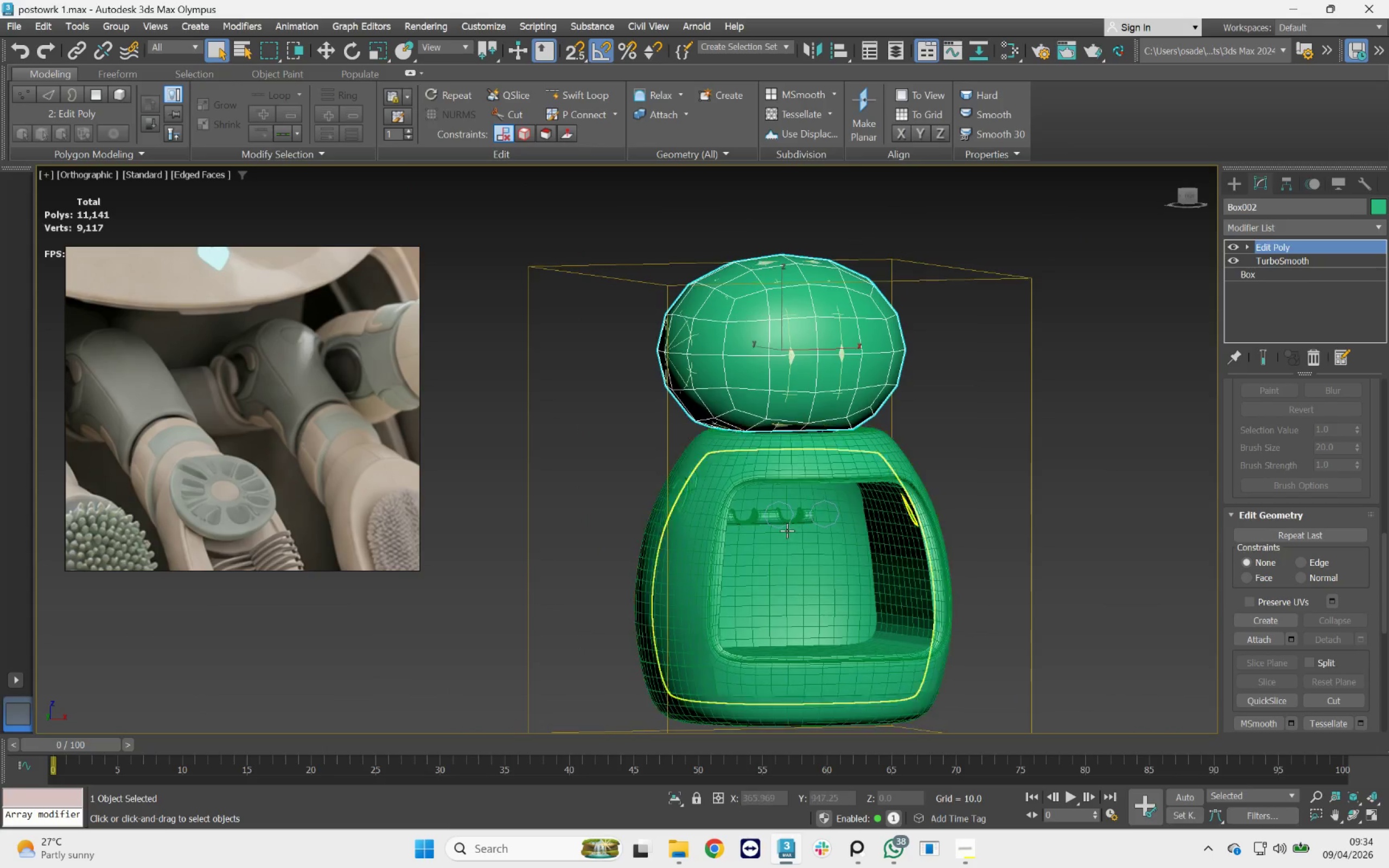 
scroll: coordinate [775, 521], scroll_direction: up, amount: 2.0
 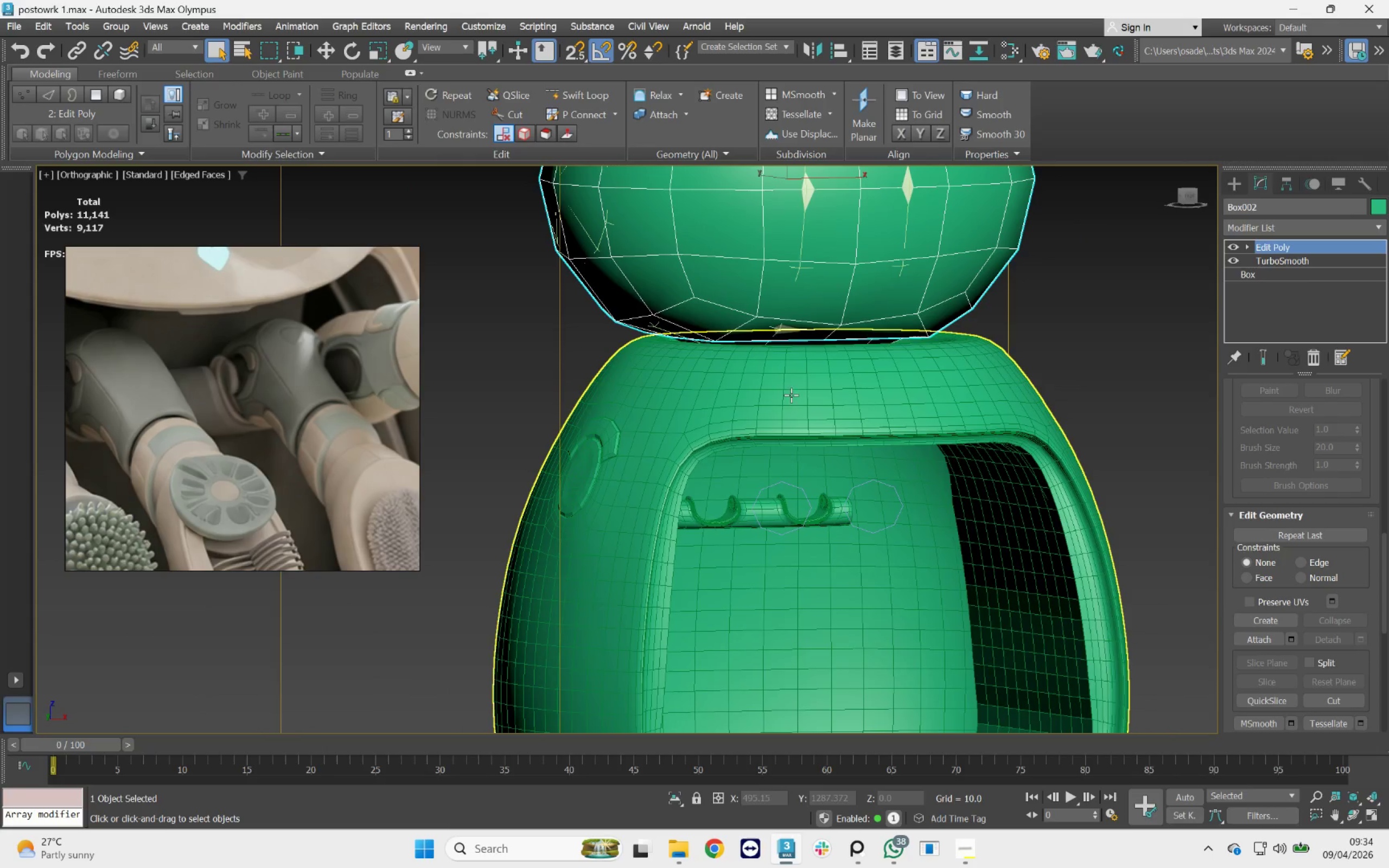 
scroll: coordinate [795, 380], scroll_direction: down, amount: 2.0
 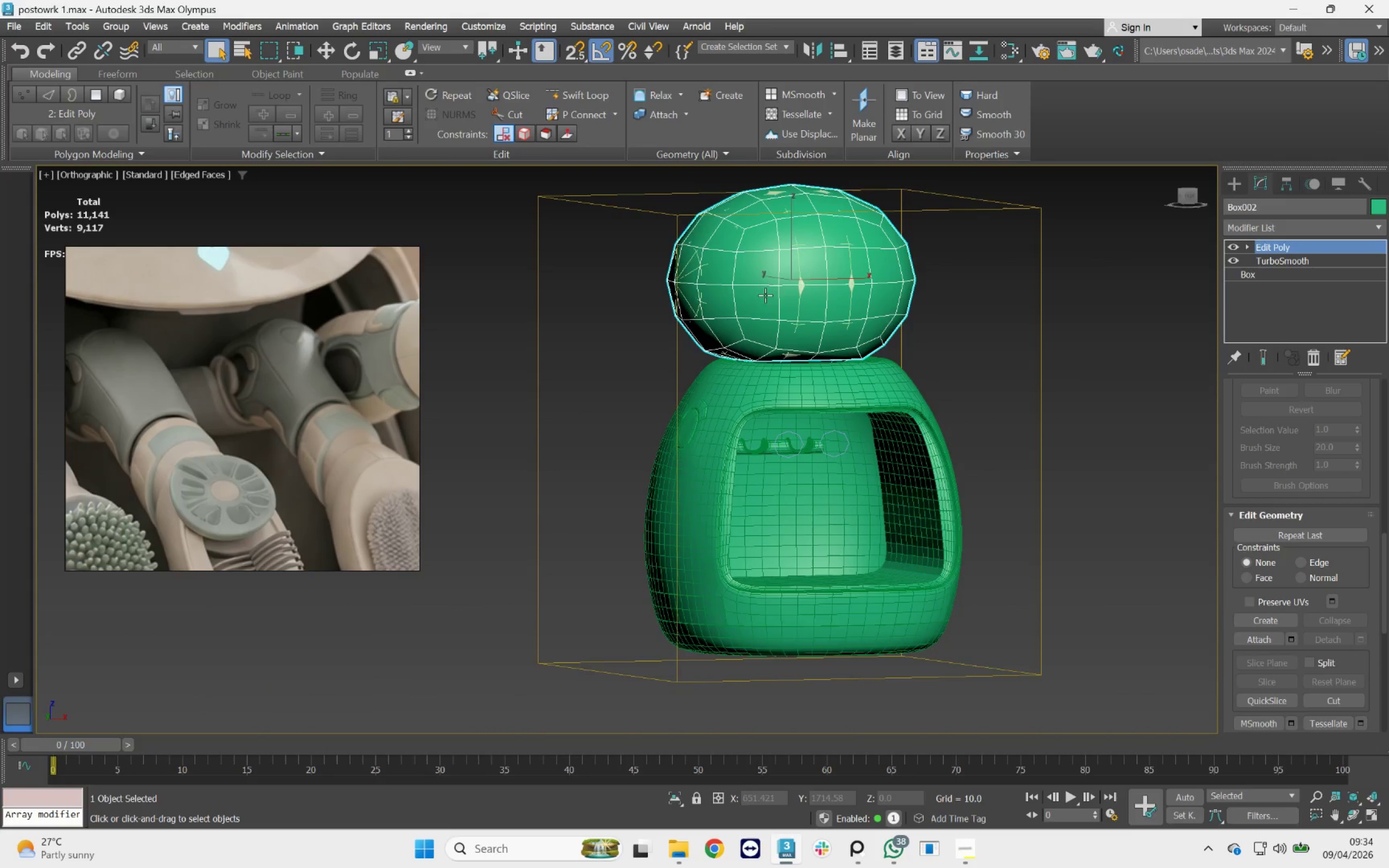 
key(W)
 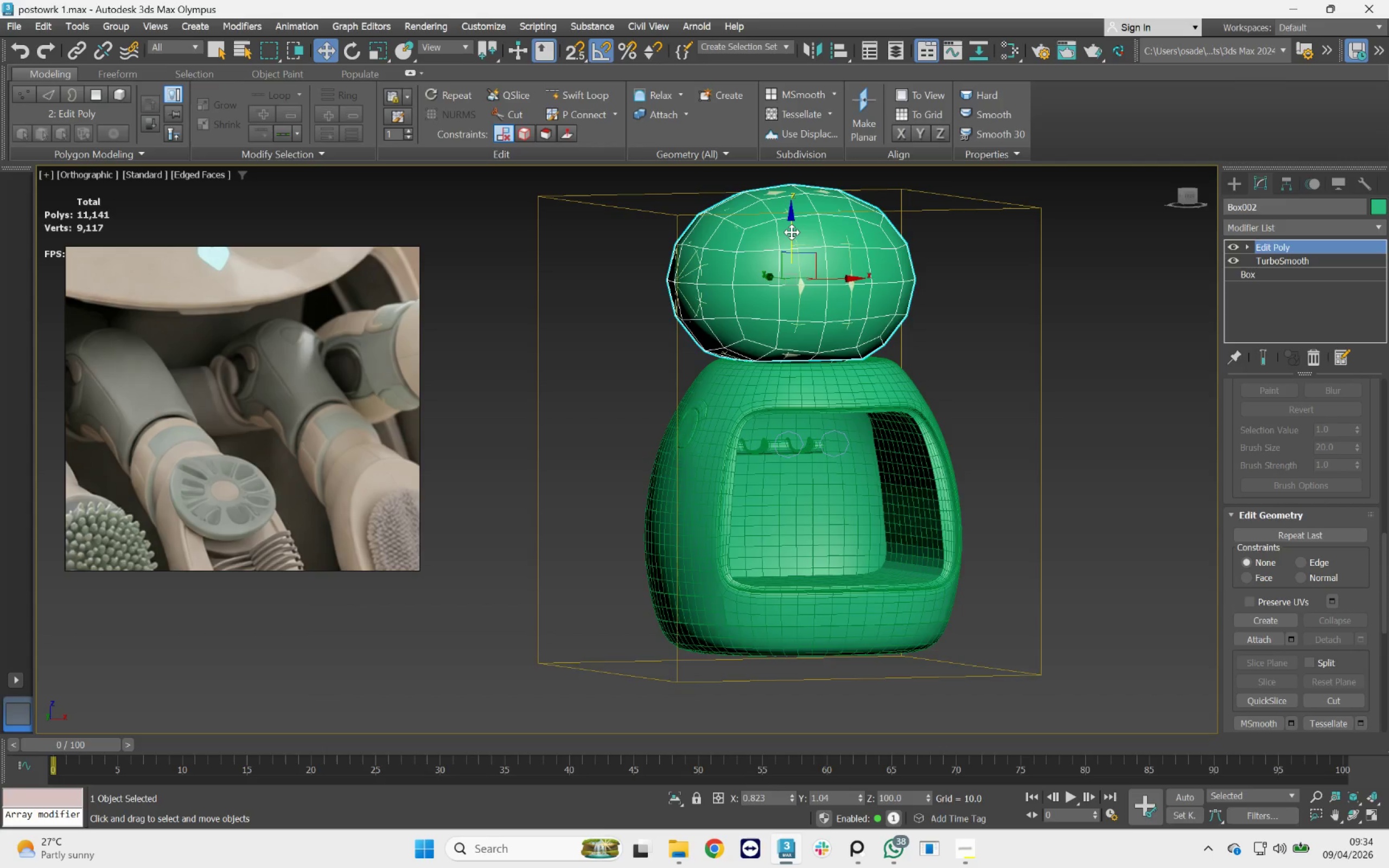 
hold_key(key=ShiftLeft, duration=2.32)
left_click_drag(start_coordinate=[792, 231], to_coordinate=[857, 498])
 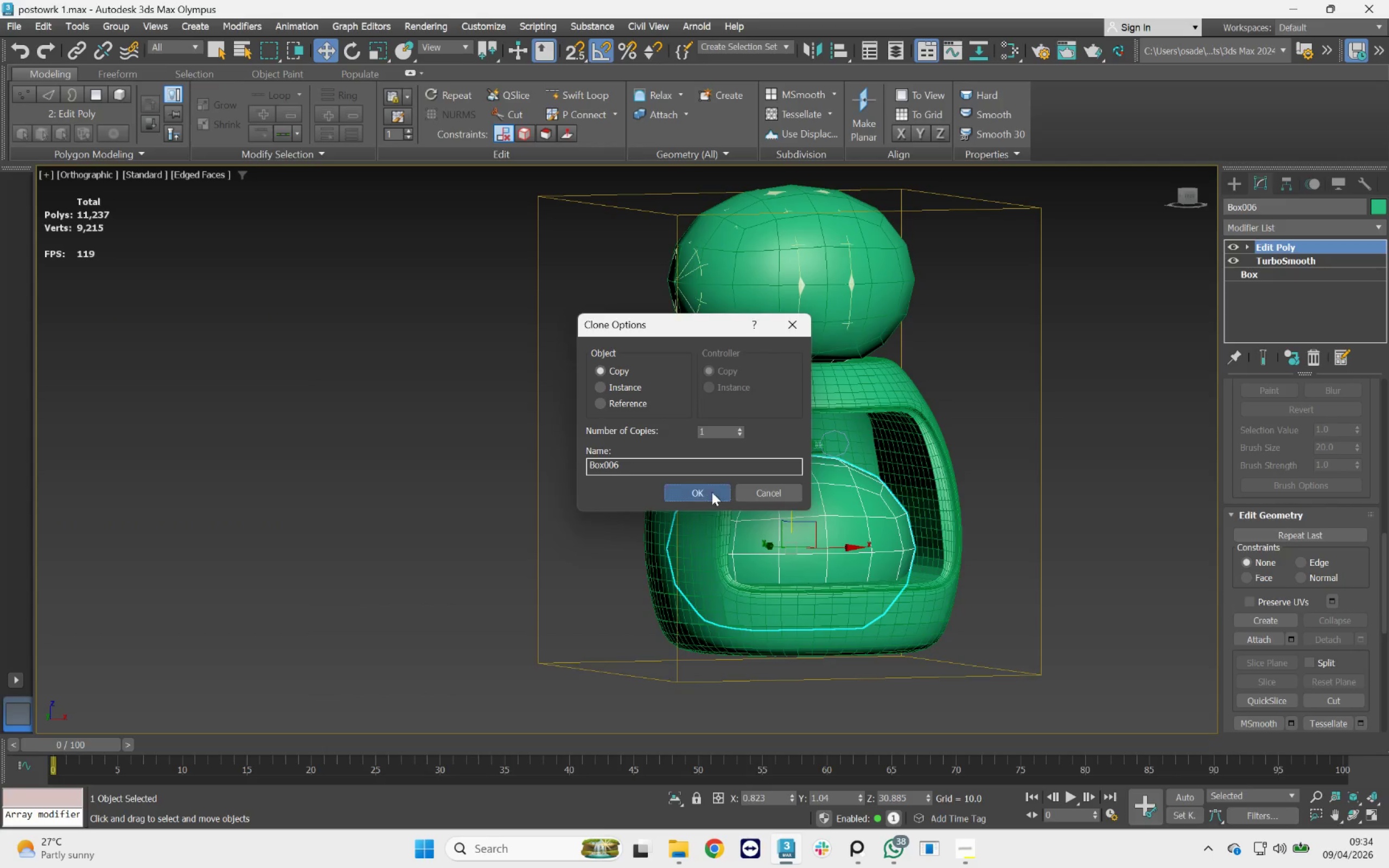 
scroll: coordinate [792, 474], scroll_direction: up, amount: 4.0
 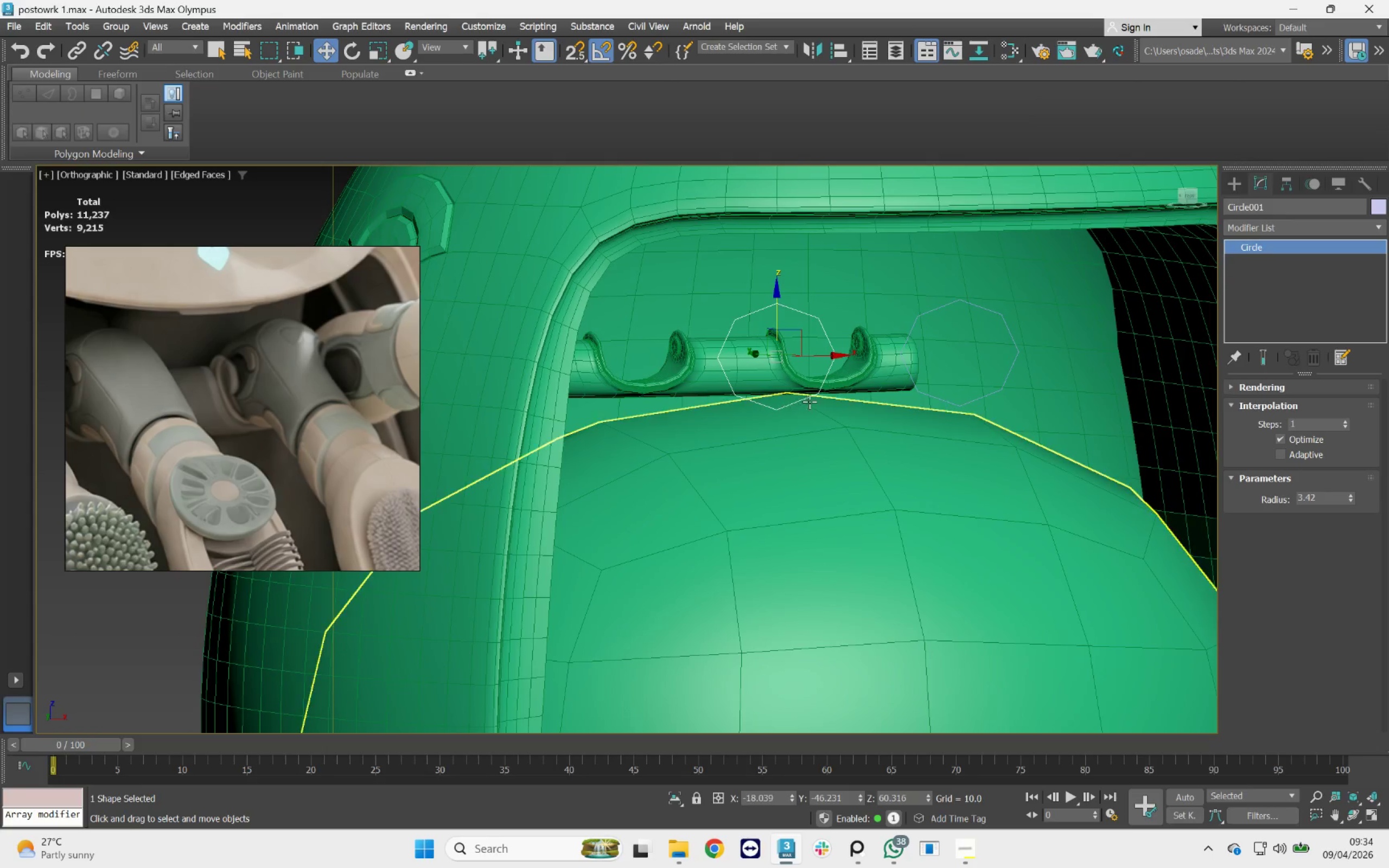 
key(Delete)
 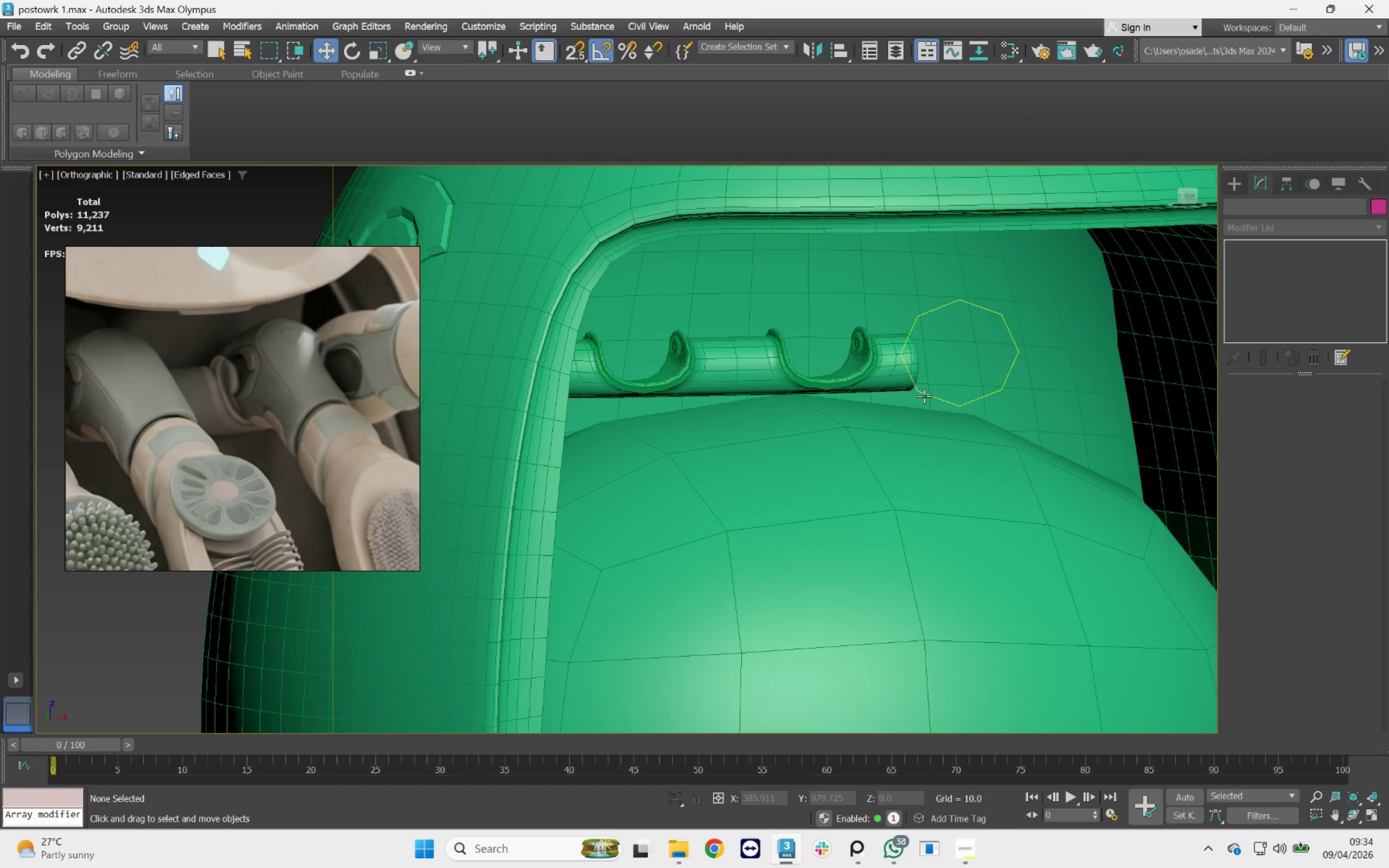 
left_click([926, 396])
 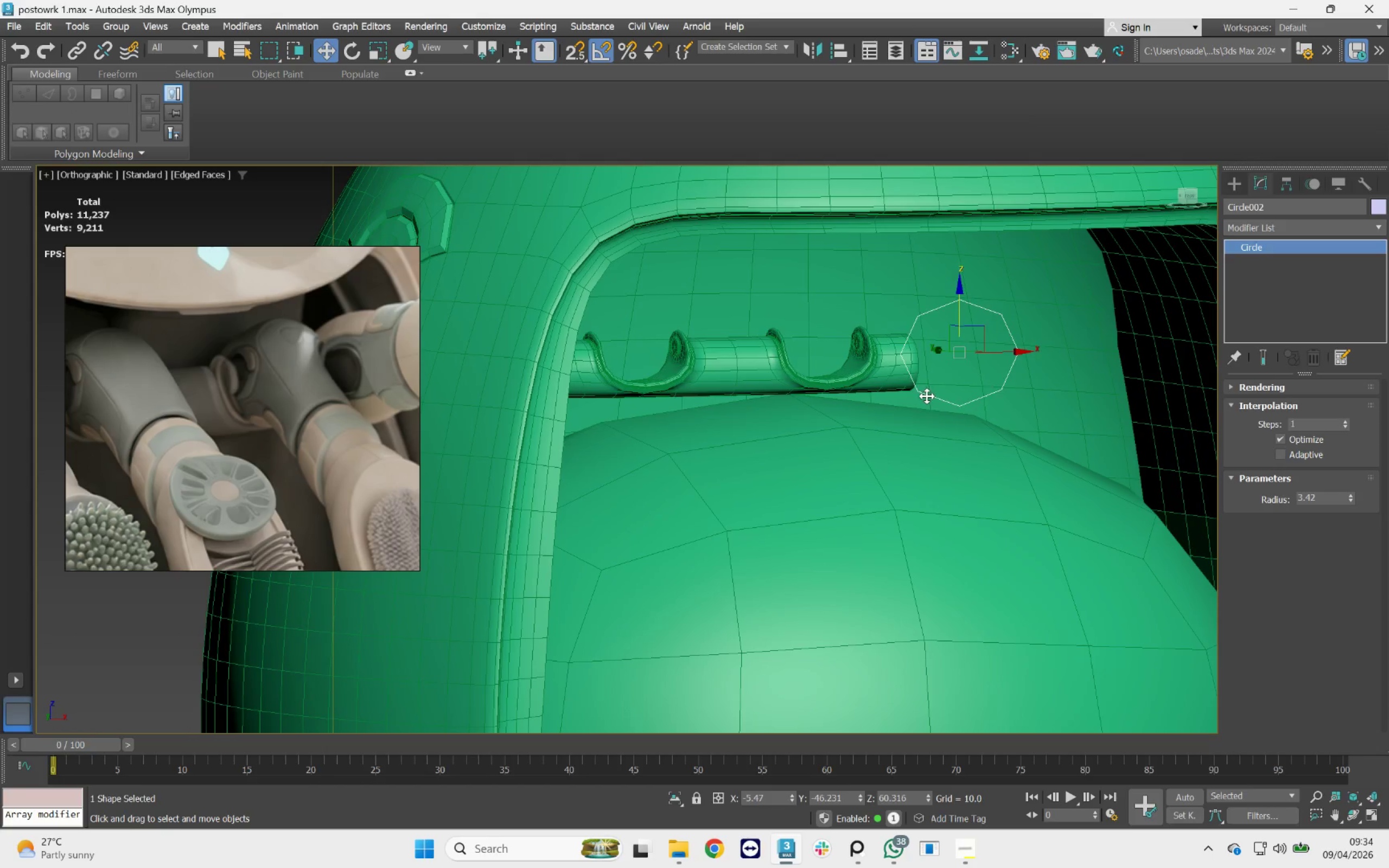 
key(Delete)
 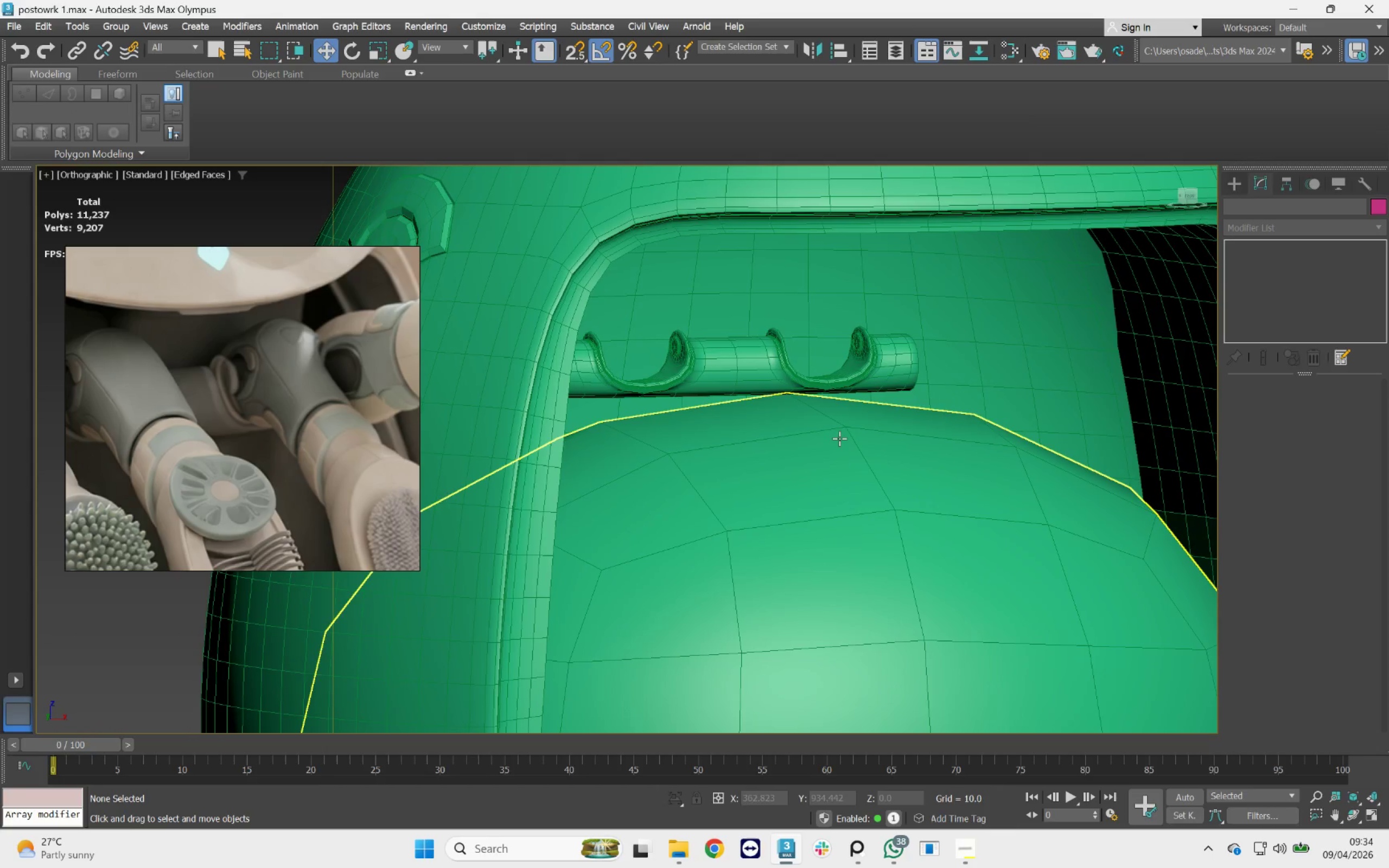 
left_click([838, 441])
 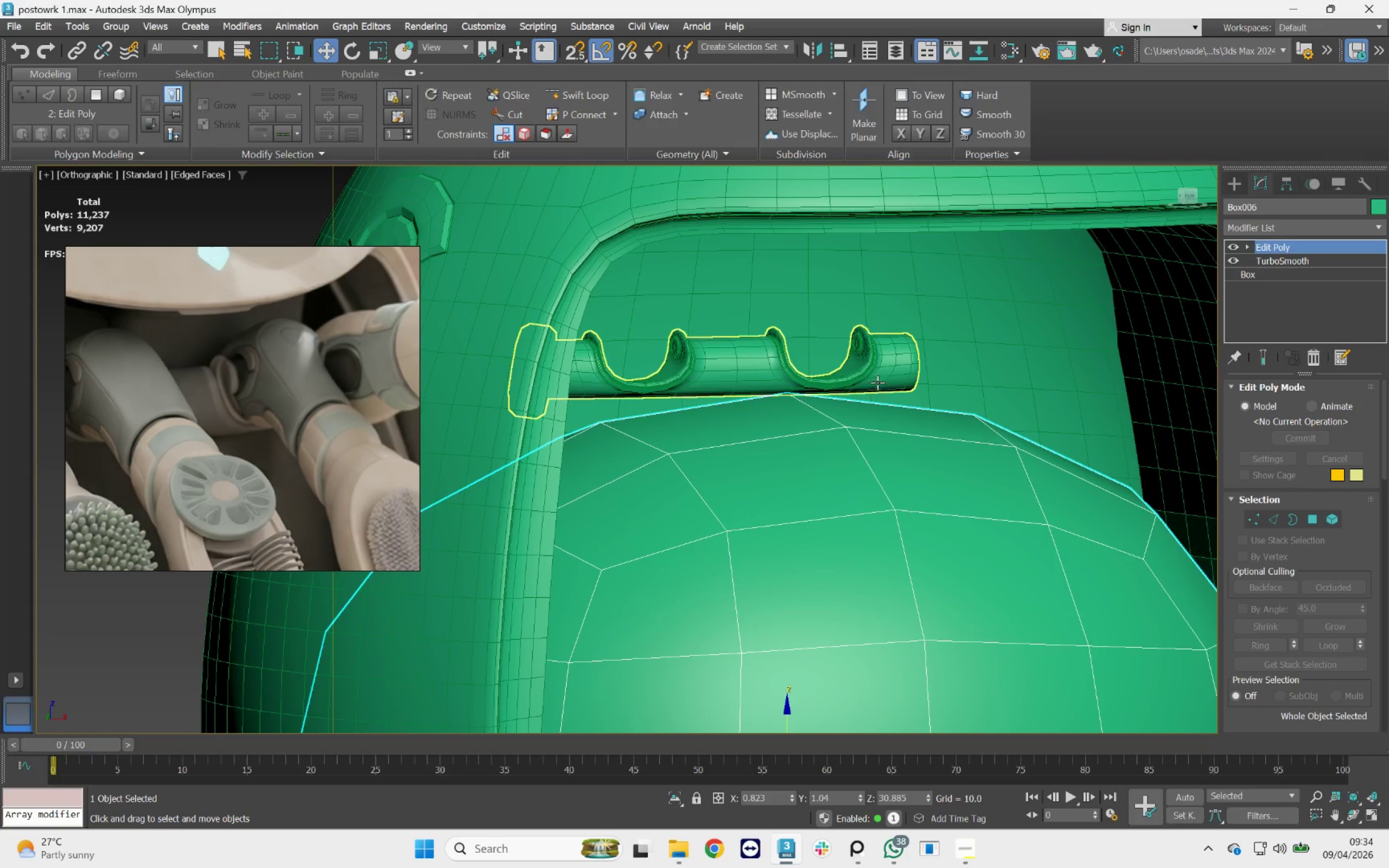 
hold_key(key=ControlLeft, duration=1.7)
left_click([878, 378])
 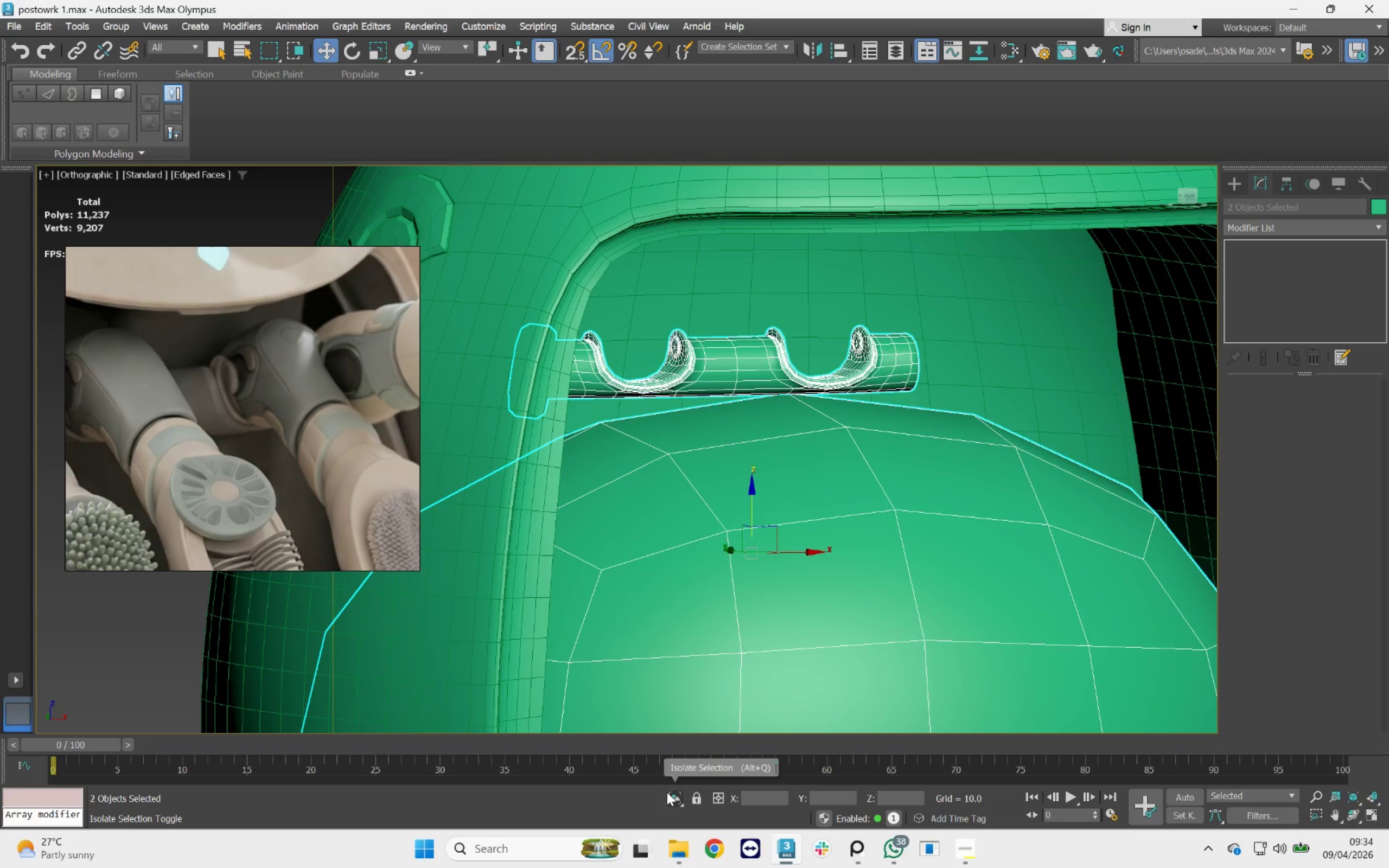 
left_click([670, 795])
 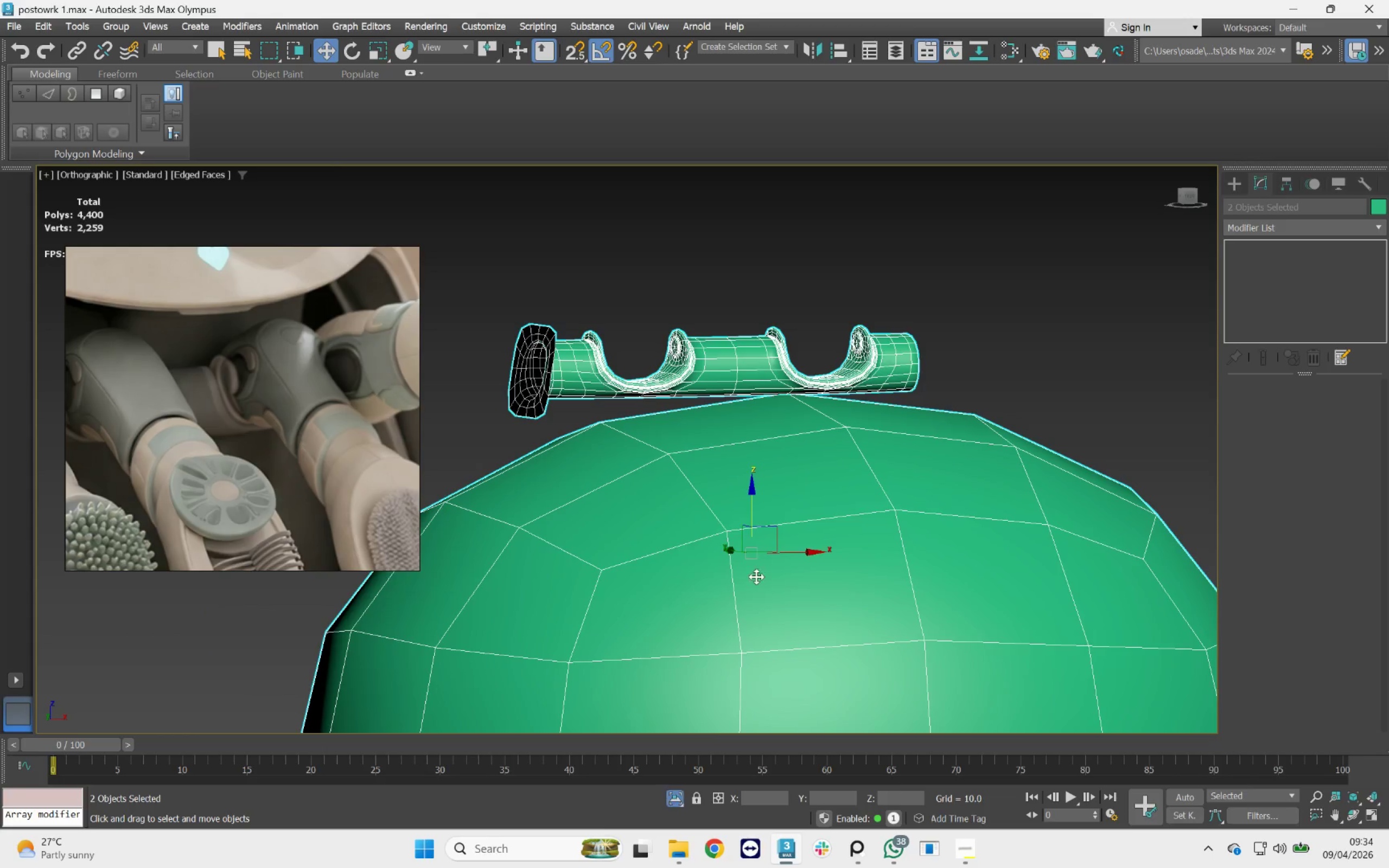 
scroll: coordinate [749, 467], scroll_direction: down, amount: 3.0
 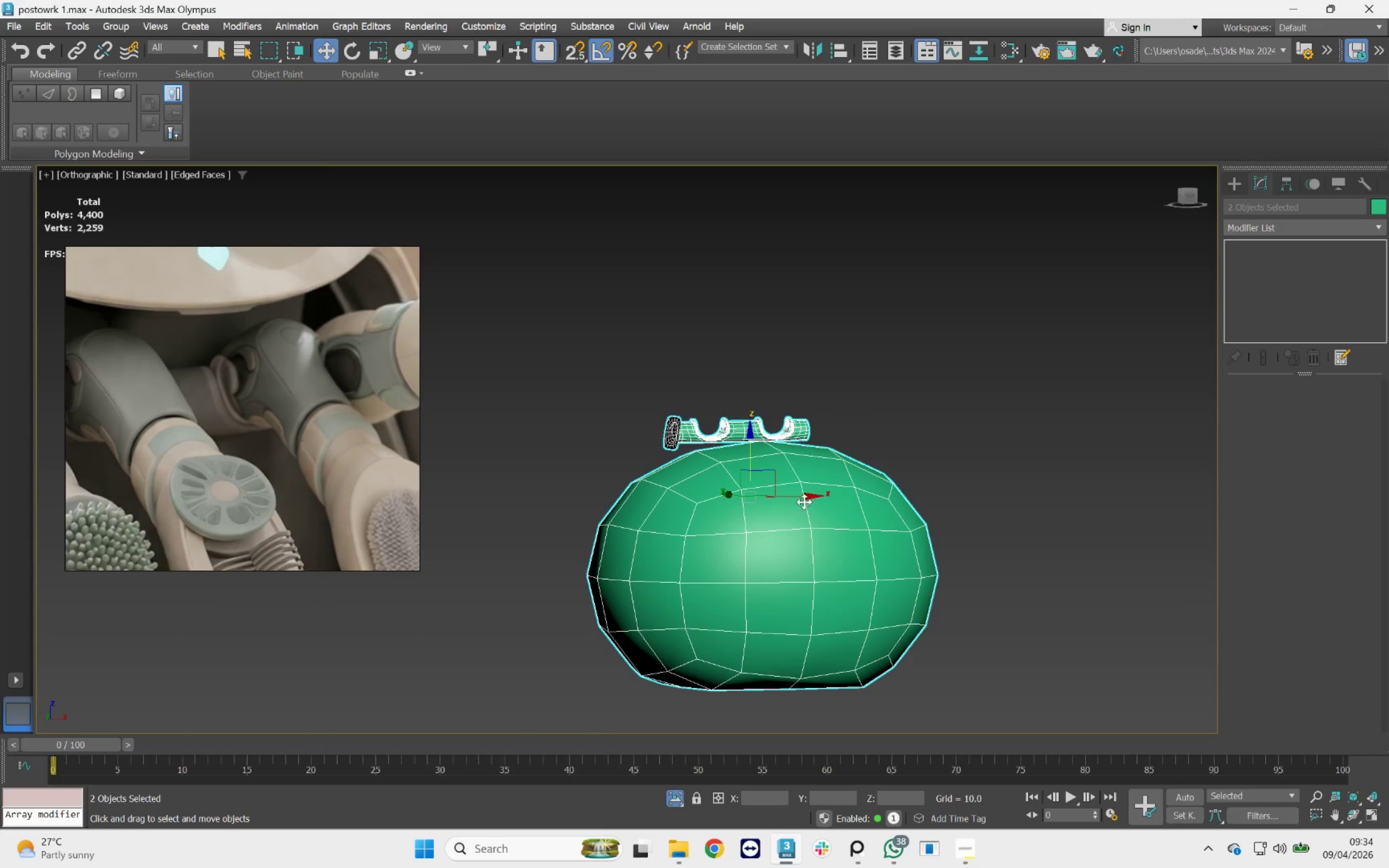 
left_click([808, 496])
 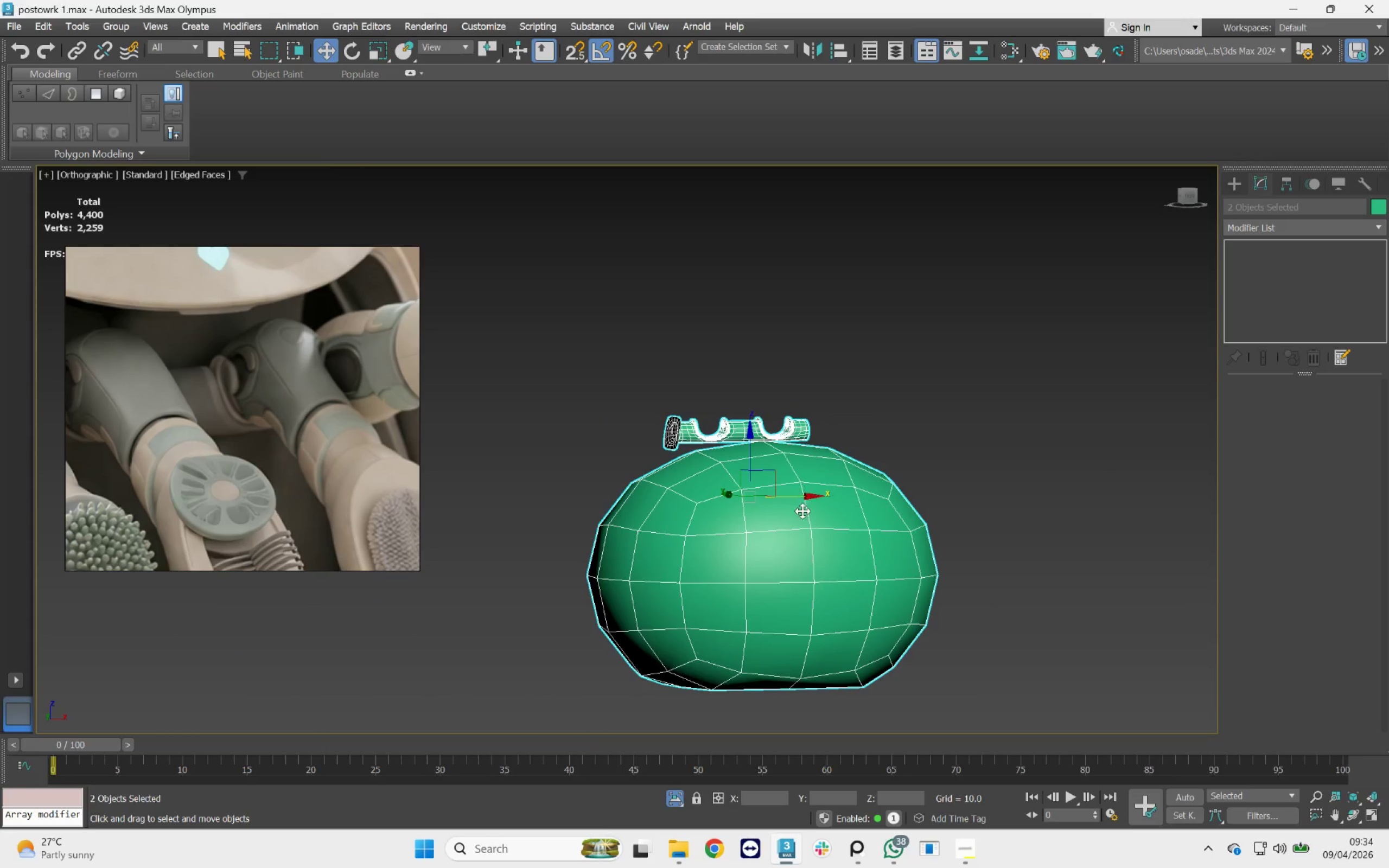 
hold_key(key=AltLeft, duration=0.87)
 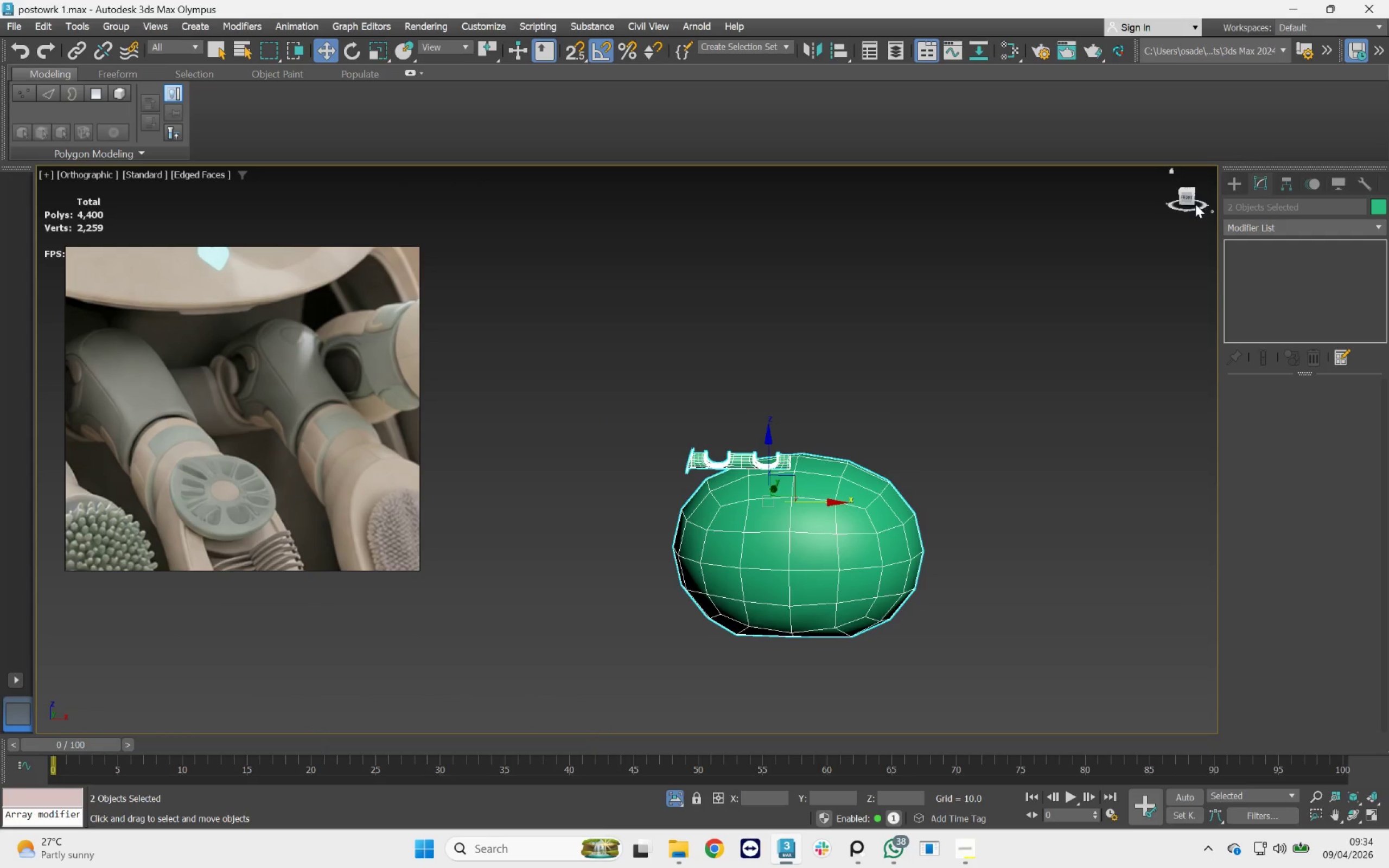 
scroll: coordinate [813, 510], scroll_direction: down, amount: 1.0
 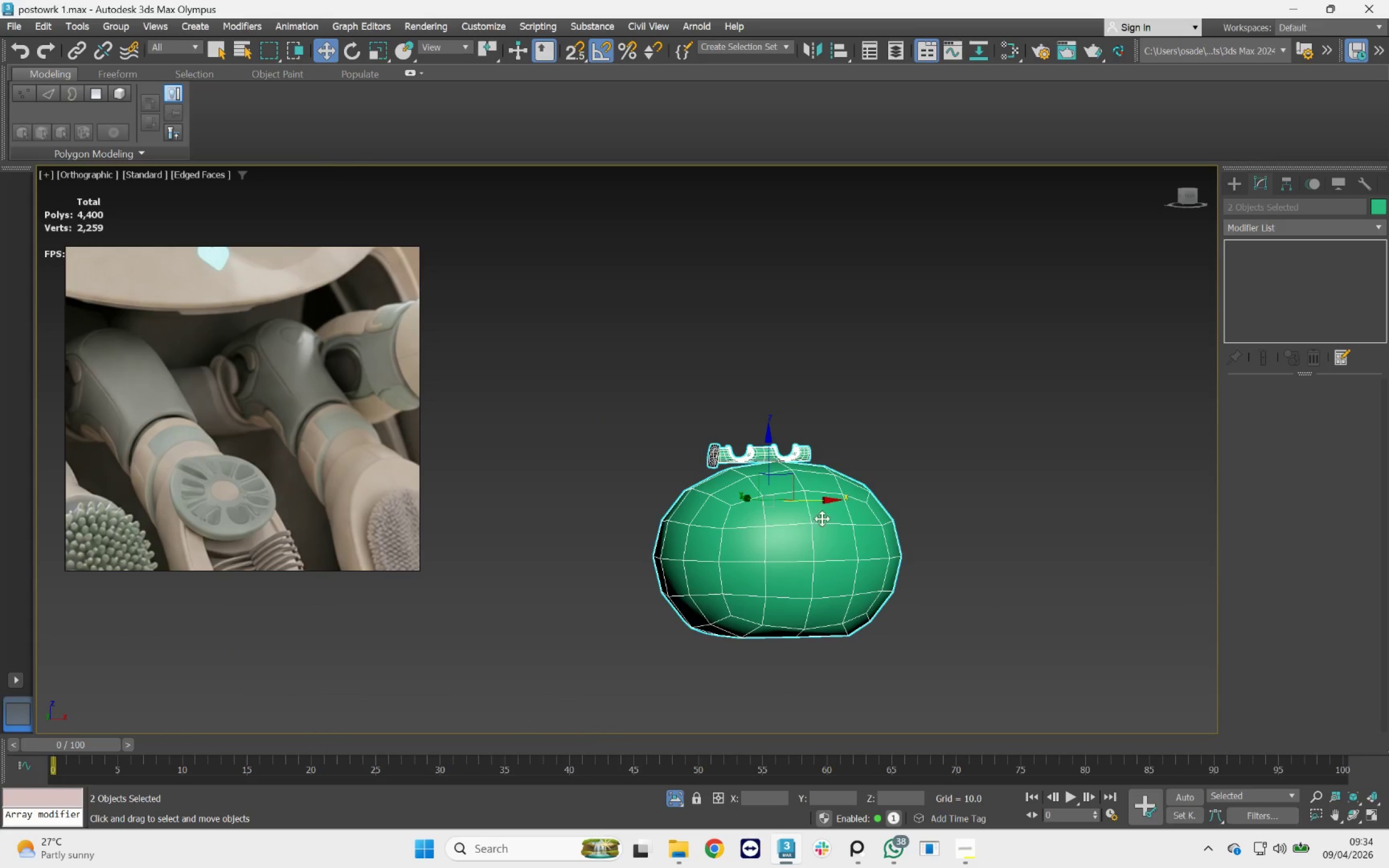 
left_click([1189, 201])
 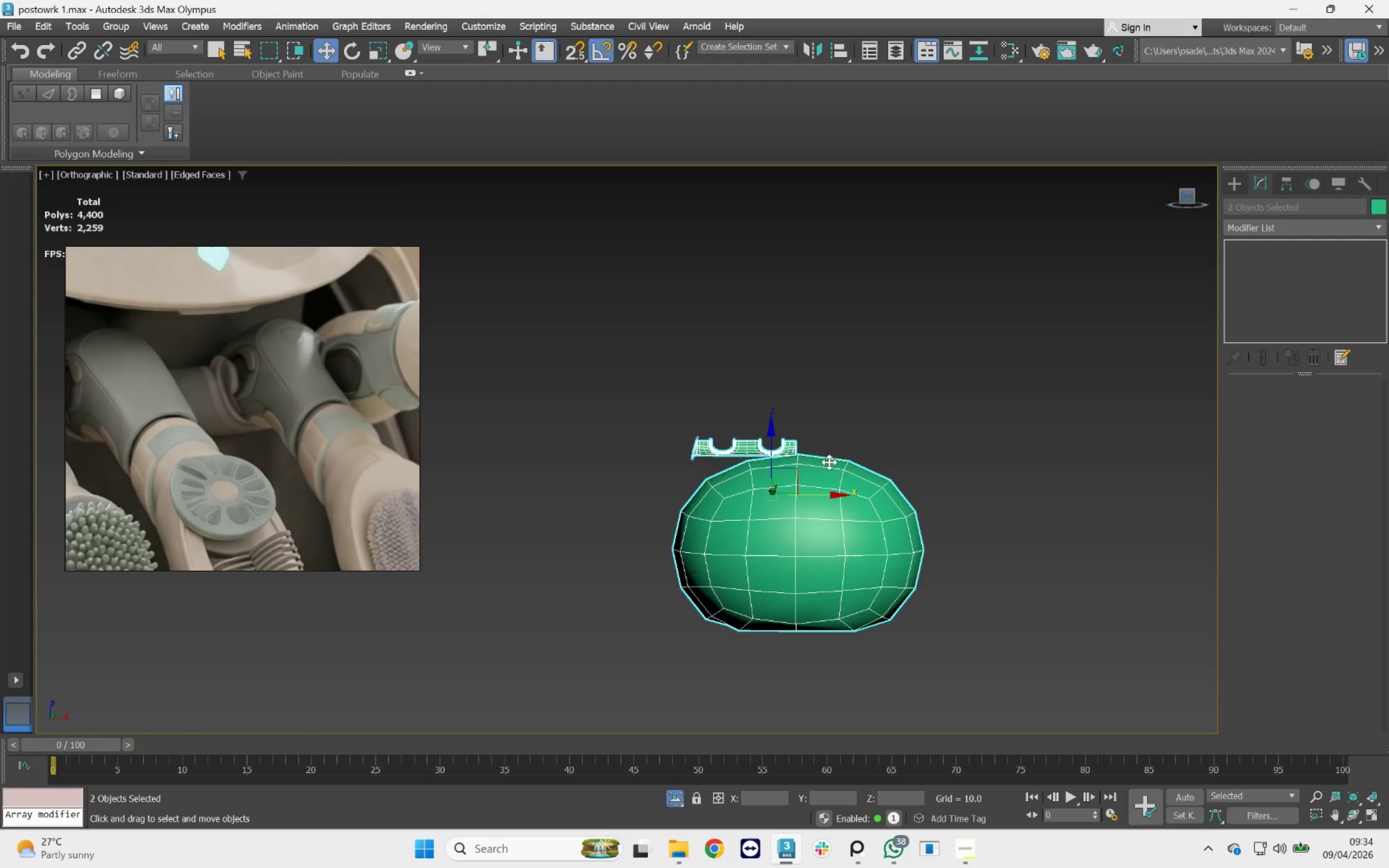 
scroll: coordinate [794, 477], scroll_direction: up, amount: 2.0
 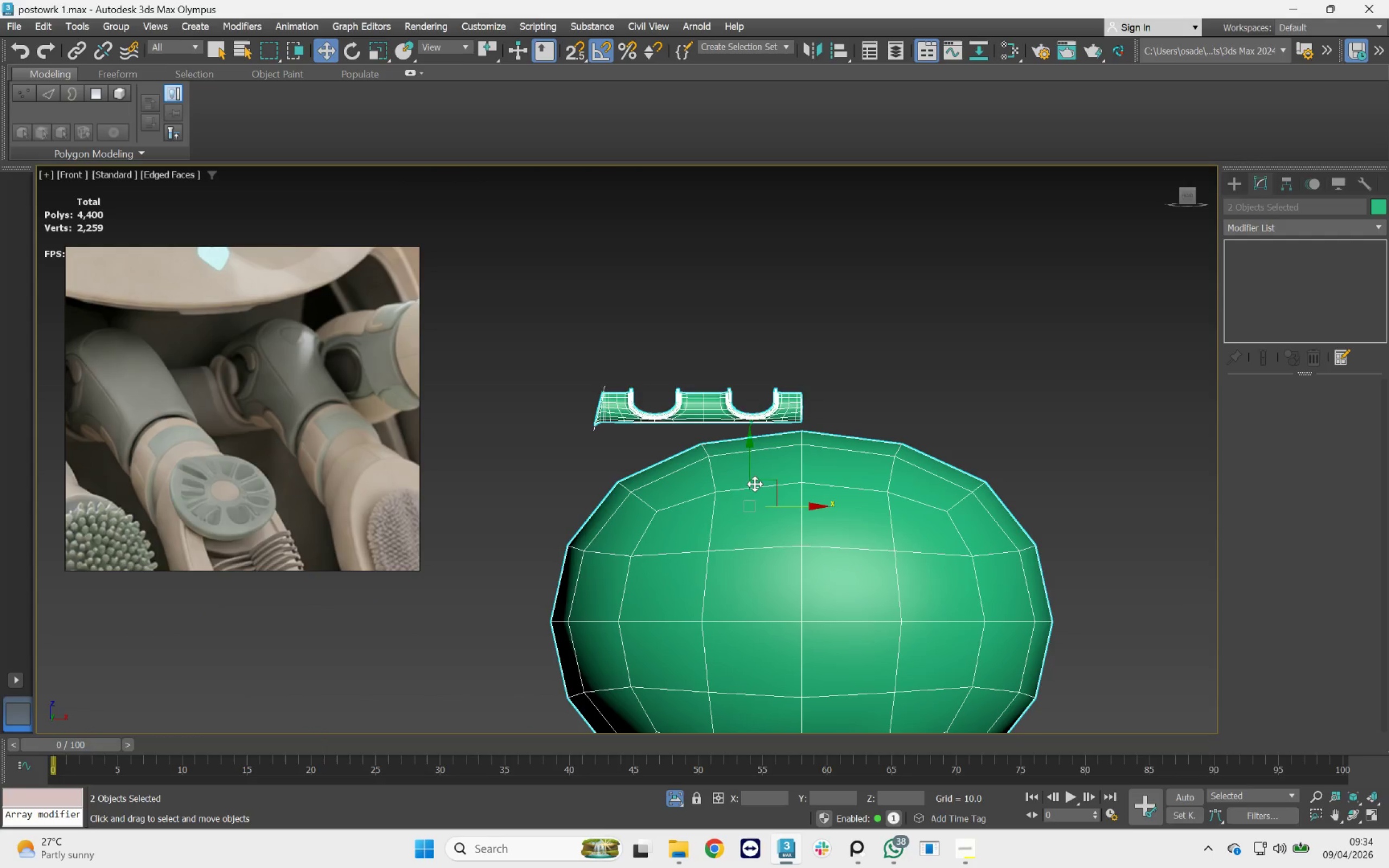 
left_click_drag(start_coordinate=[750, 478], to_coordinate=[760, 422])
 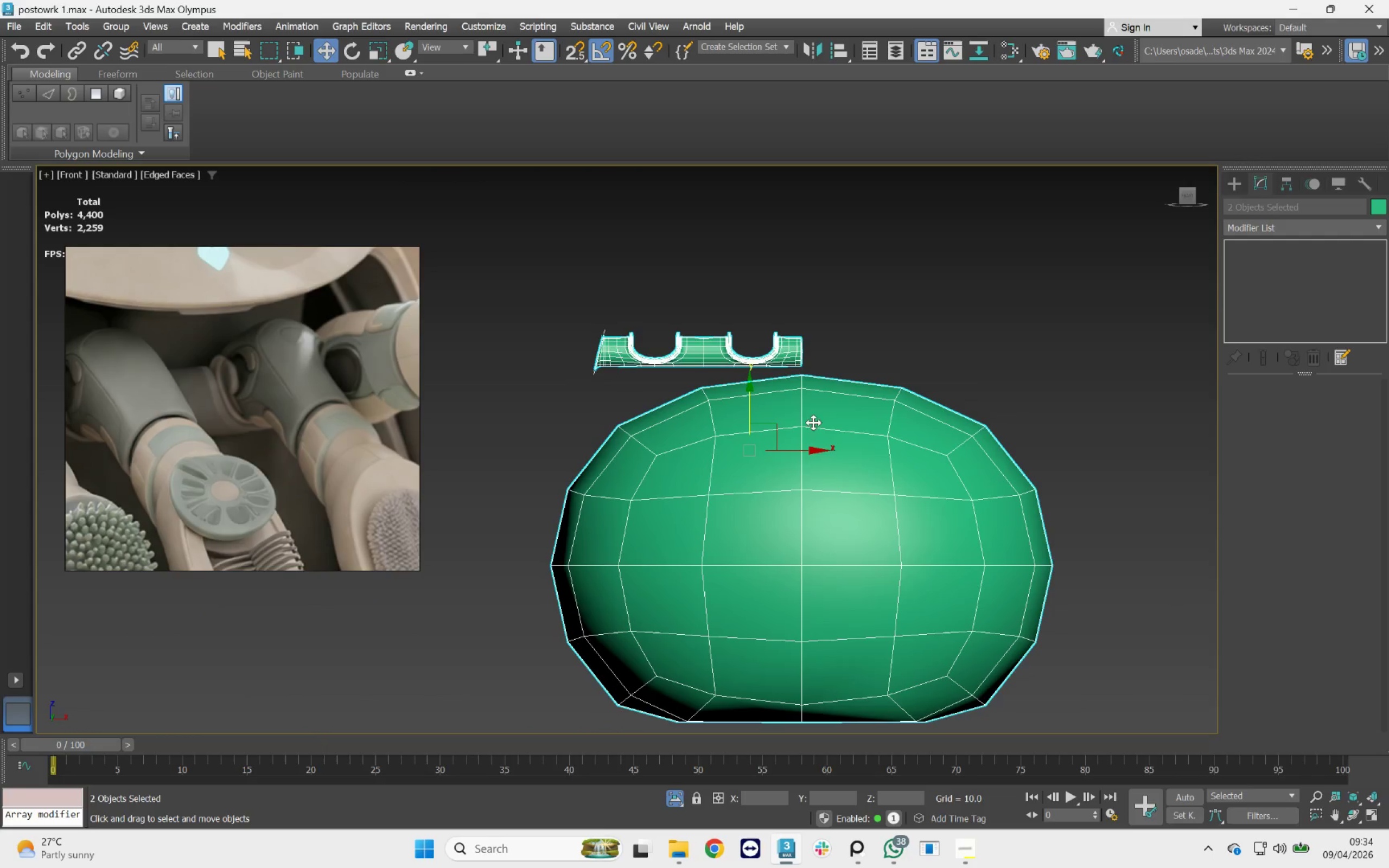 
key(Control+ControlLeft)
 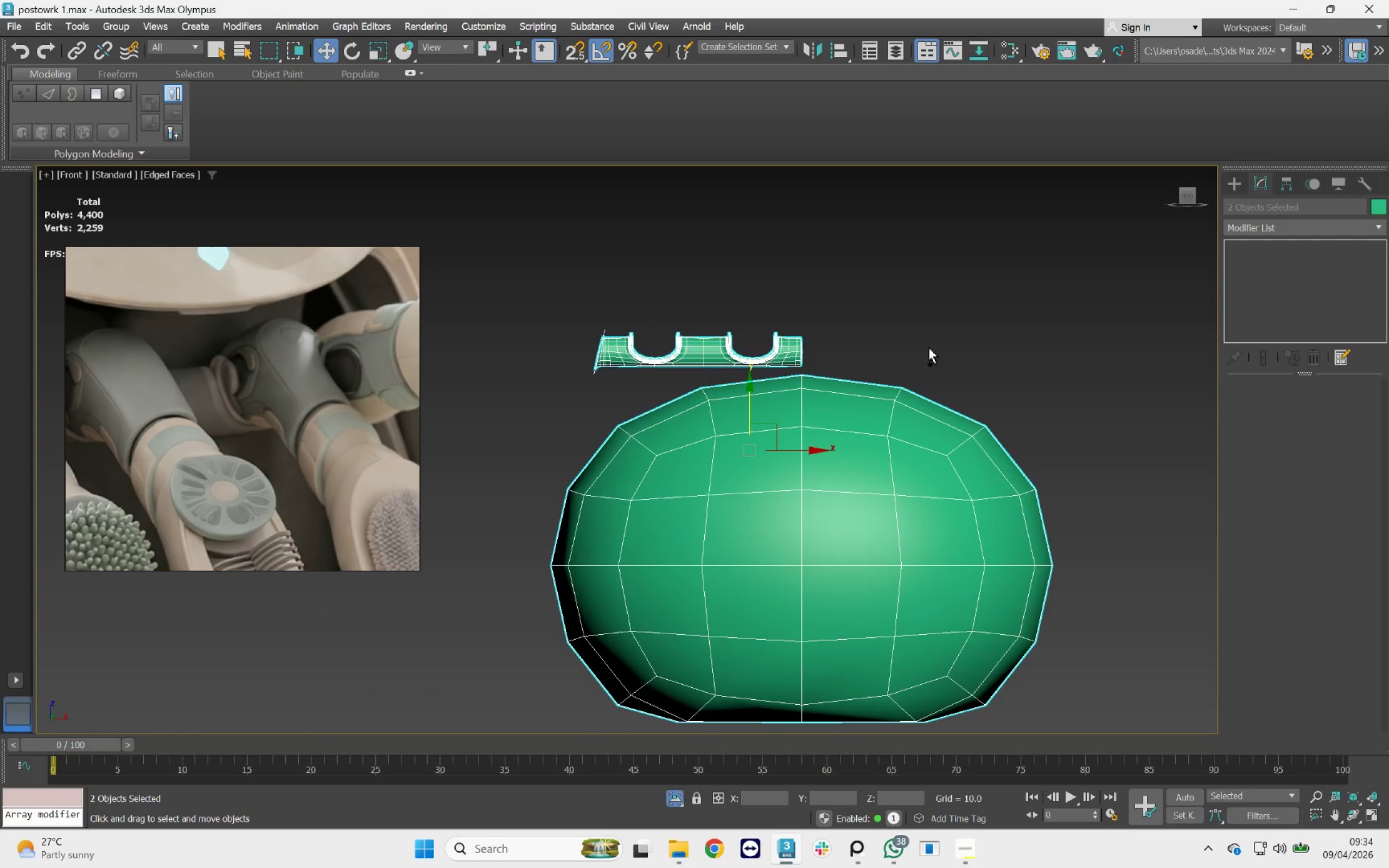 
key(Control+Z)
 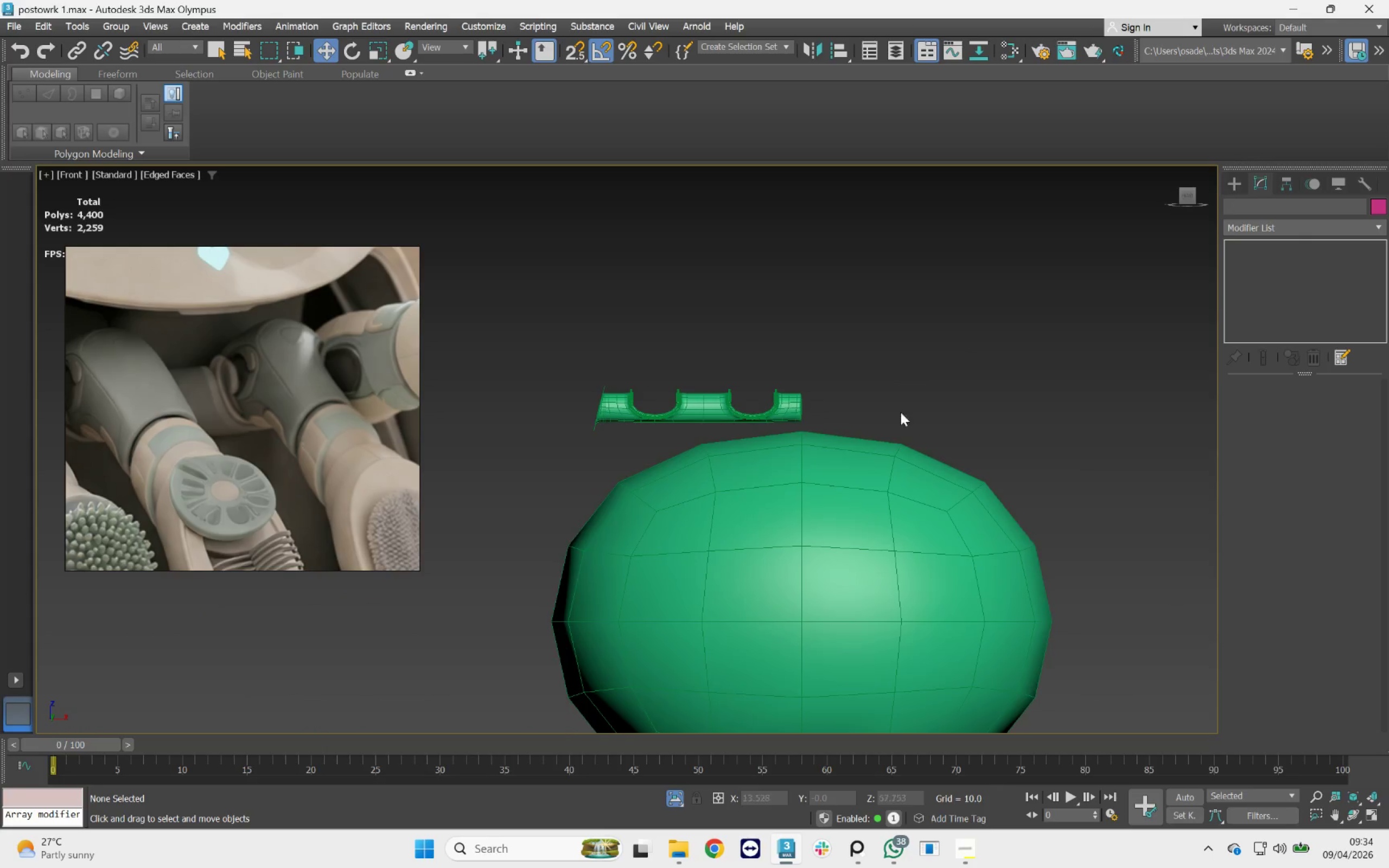 
double_click([872, 503])
 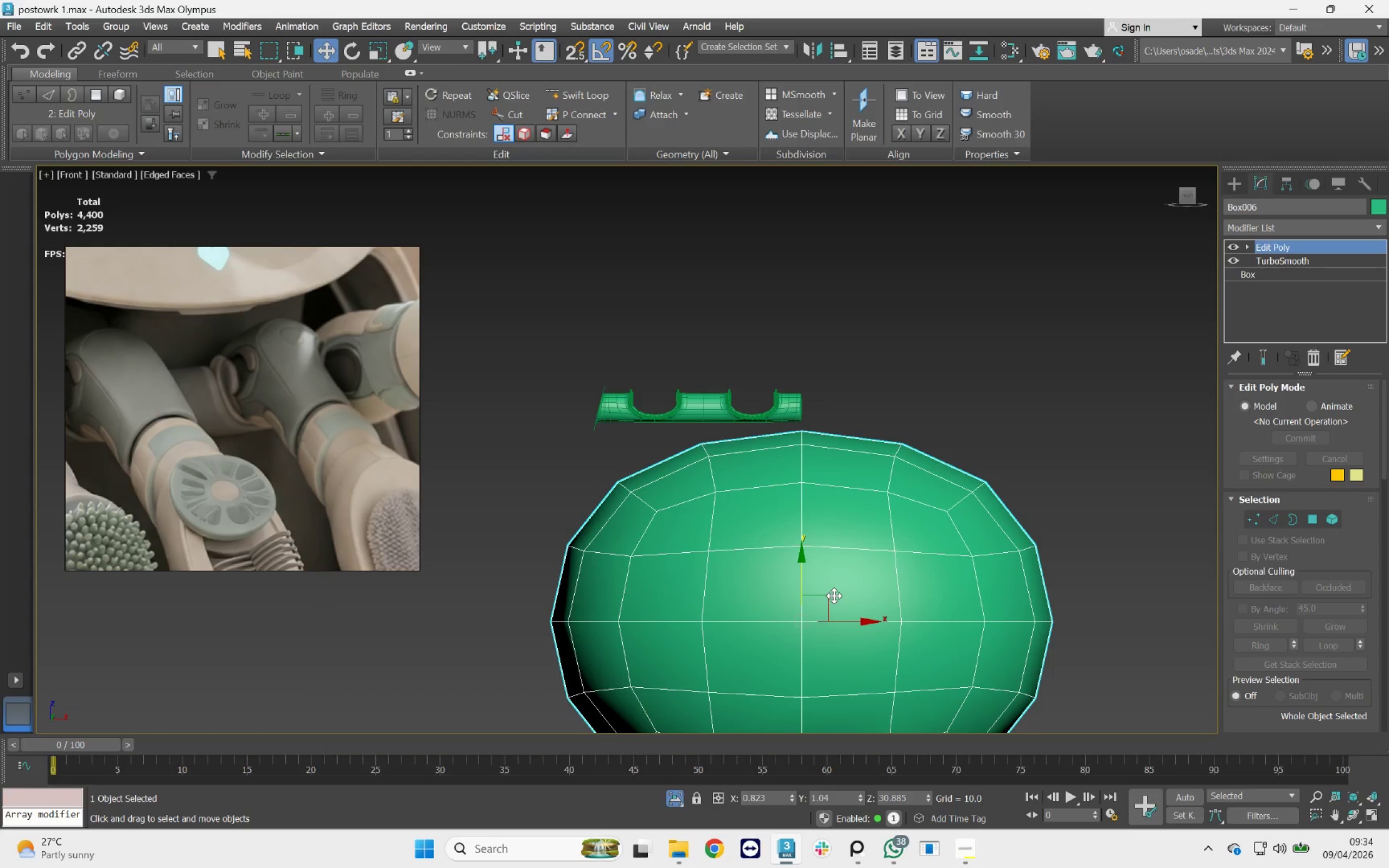 
type(rw)
 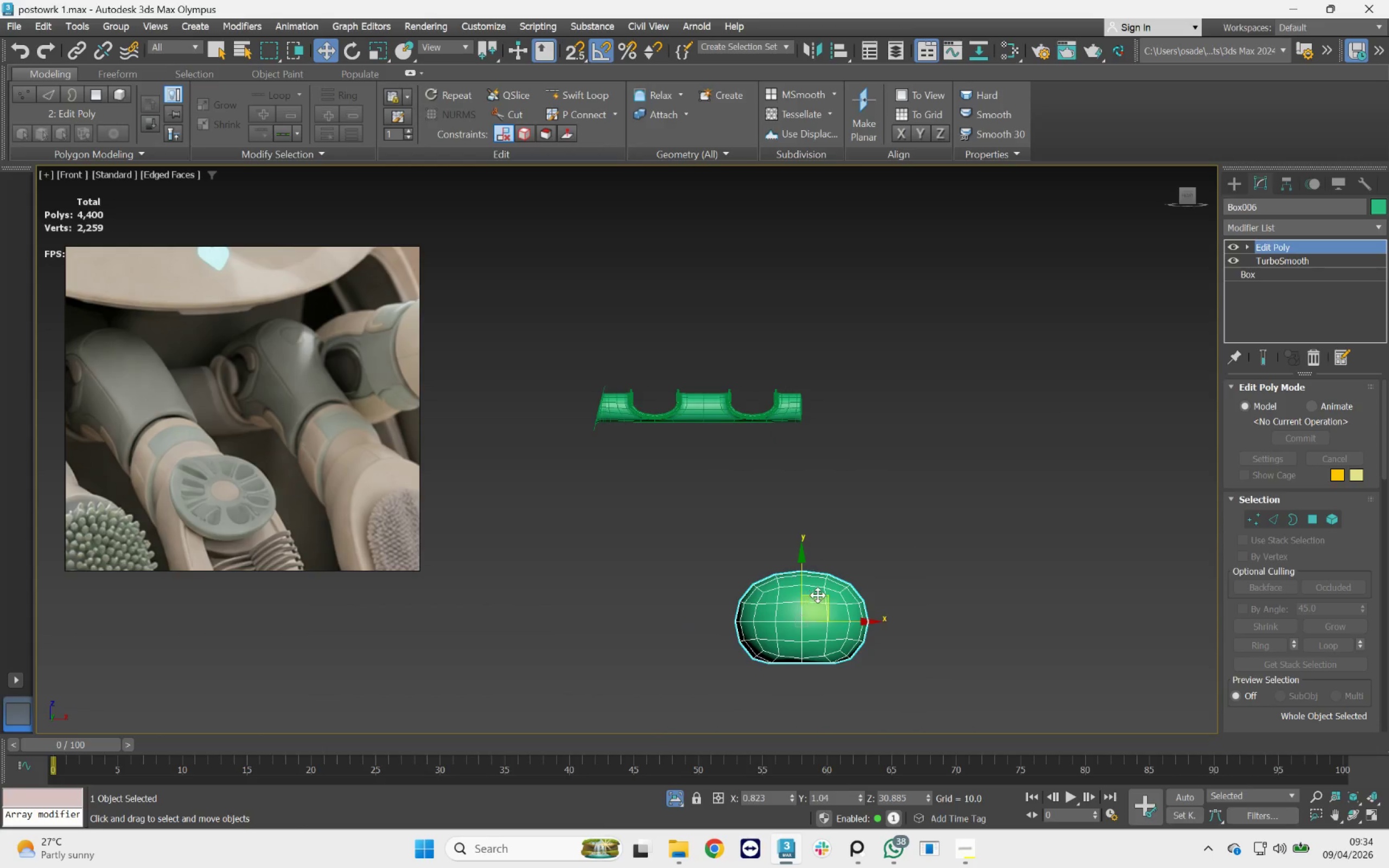 
left_click_drag(start_coordinate=[811, 607], to_coordinate=[793, 764])
 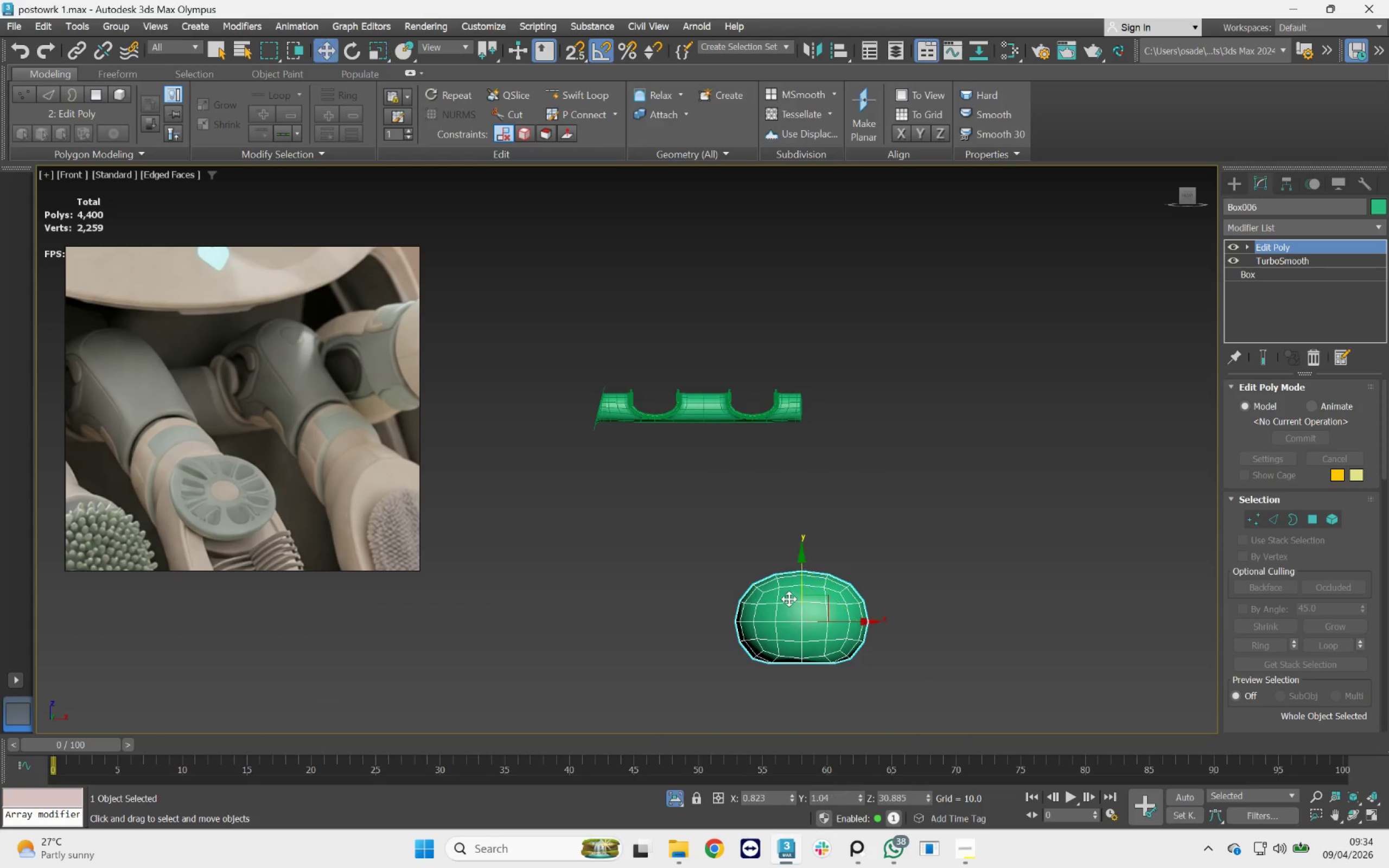 
left_click_drag(start_coordinate=[818, 595], to_coordinate=[674, 353])
 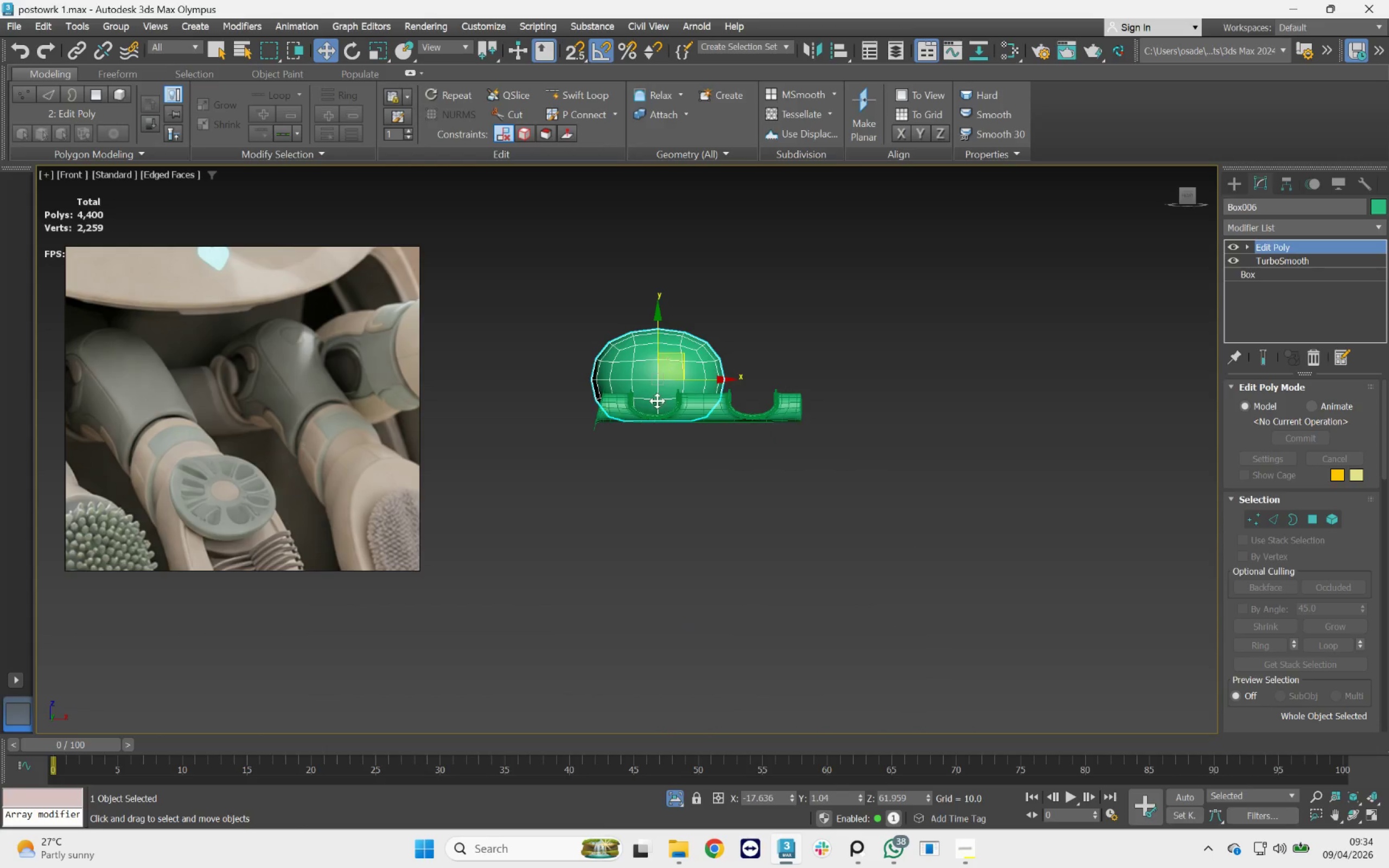 
scroll: coordinate [635, 363], scroll_direction: up, amount: 5.0
 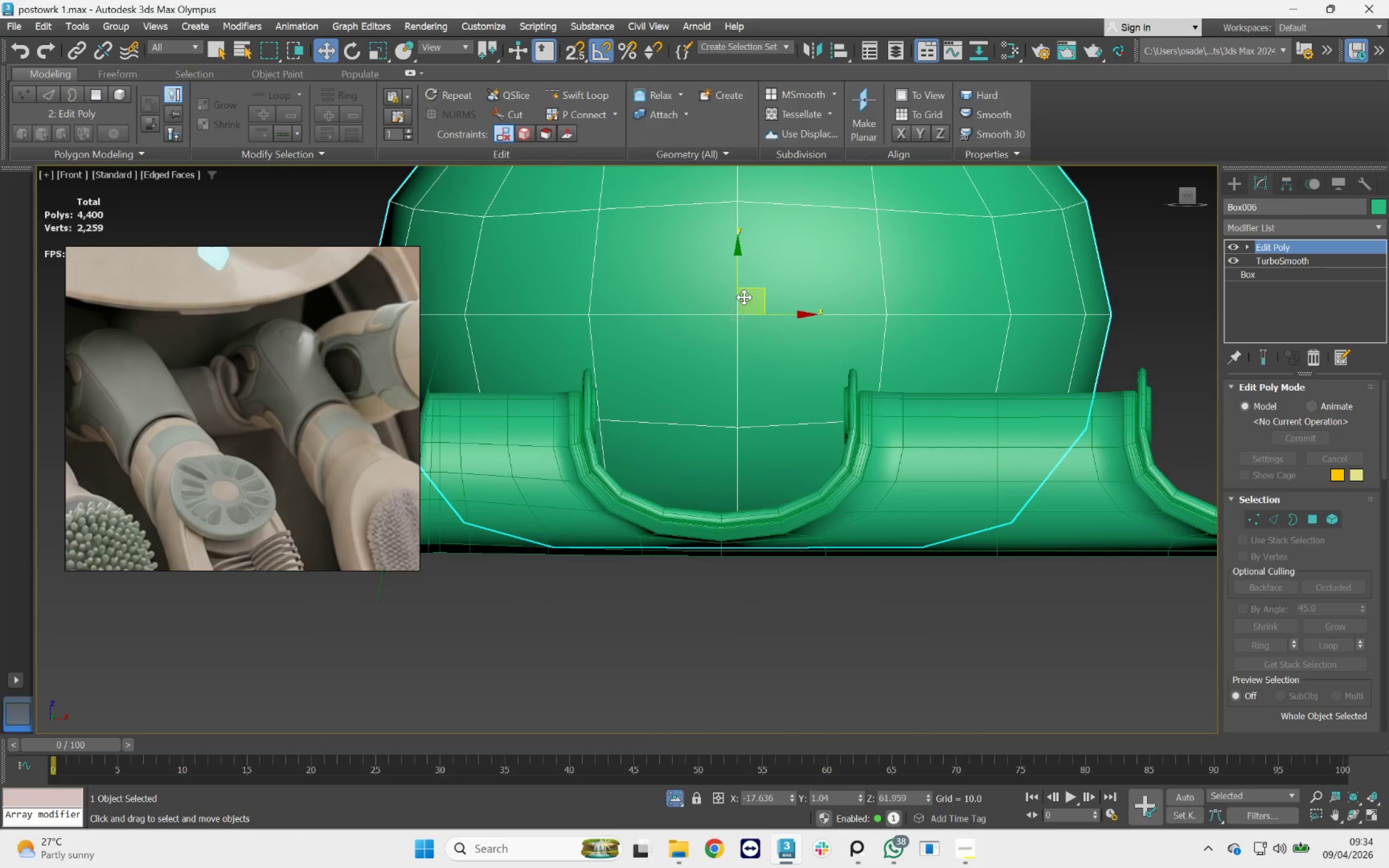 
key(R)
 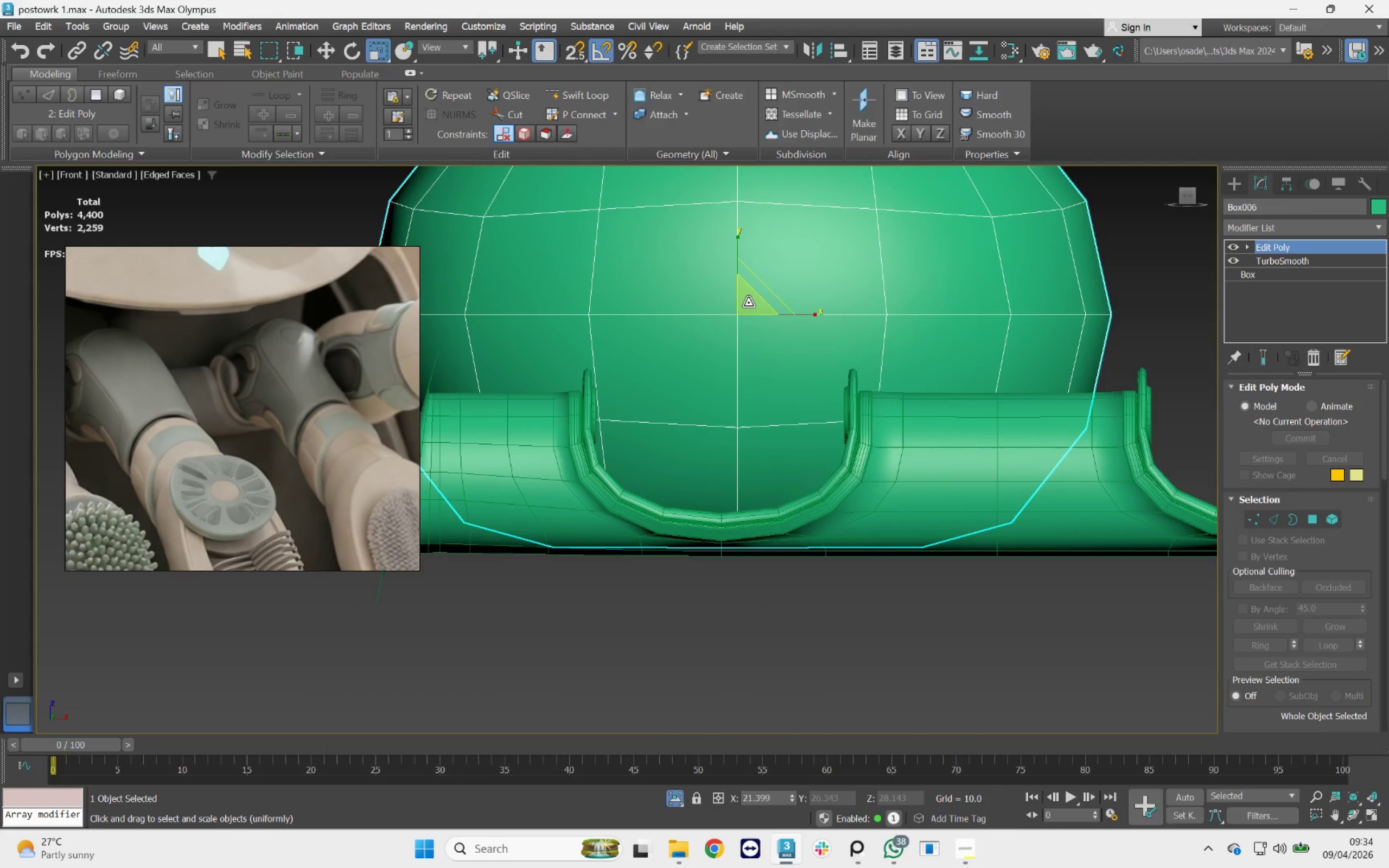 
left_click_drag(start_coordinate=[748, 303], to_coordinate=[741, 394])
 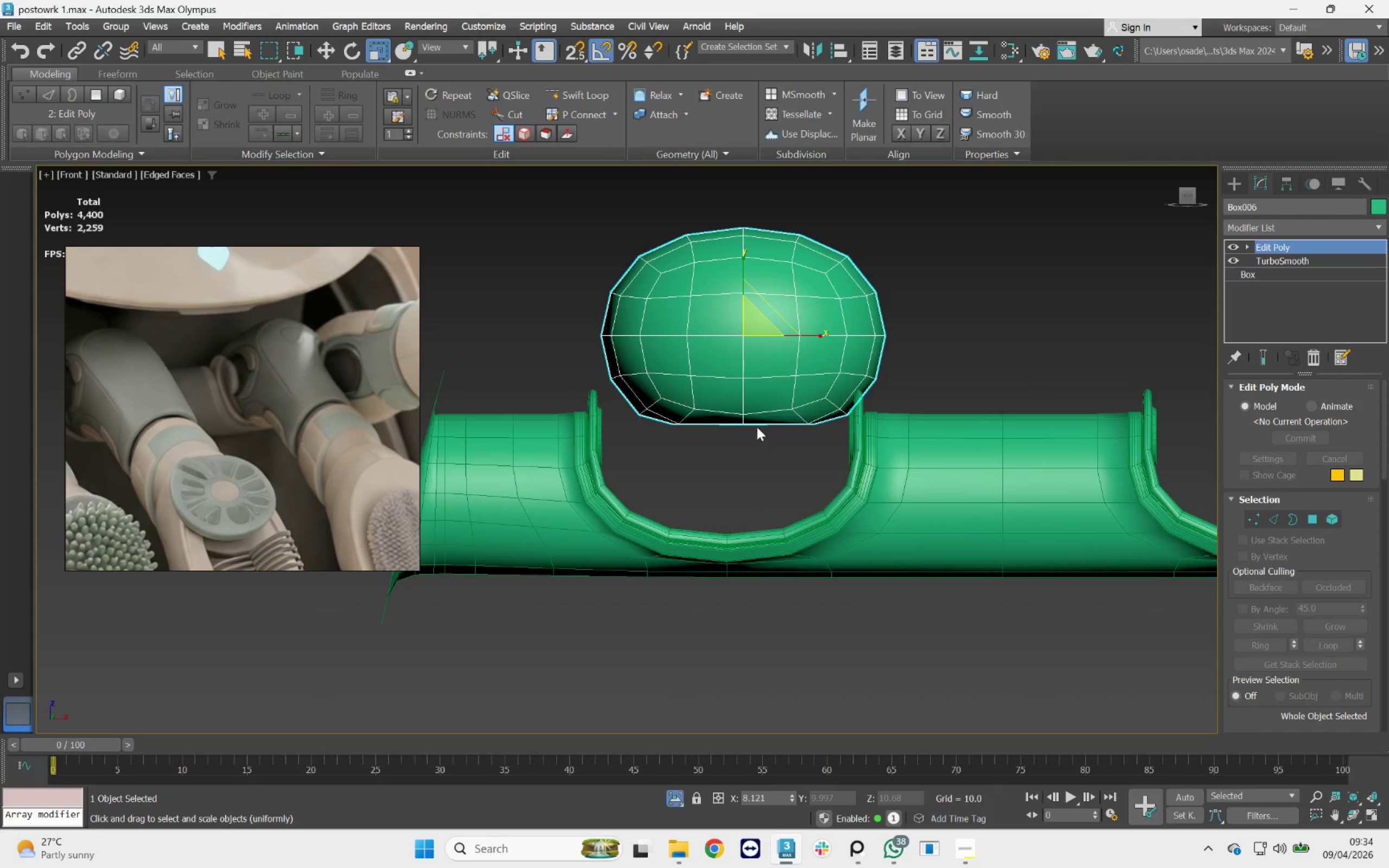 
key(W)
 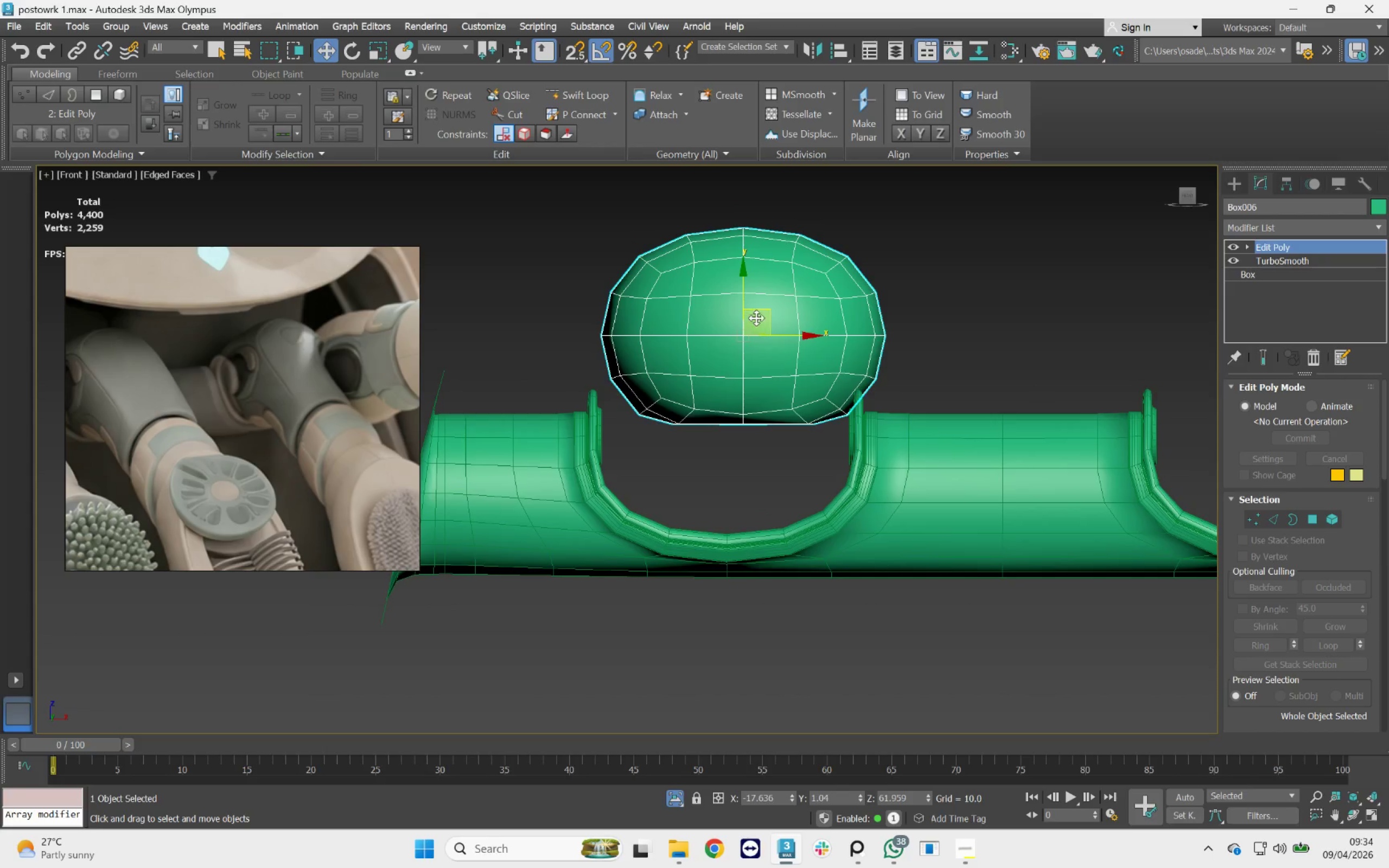 
left_click_drag(start_coordinate=[760, 313], to_coordinate=[740, 426])
 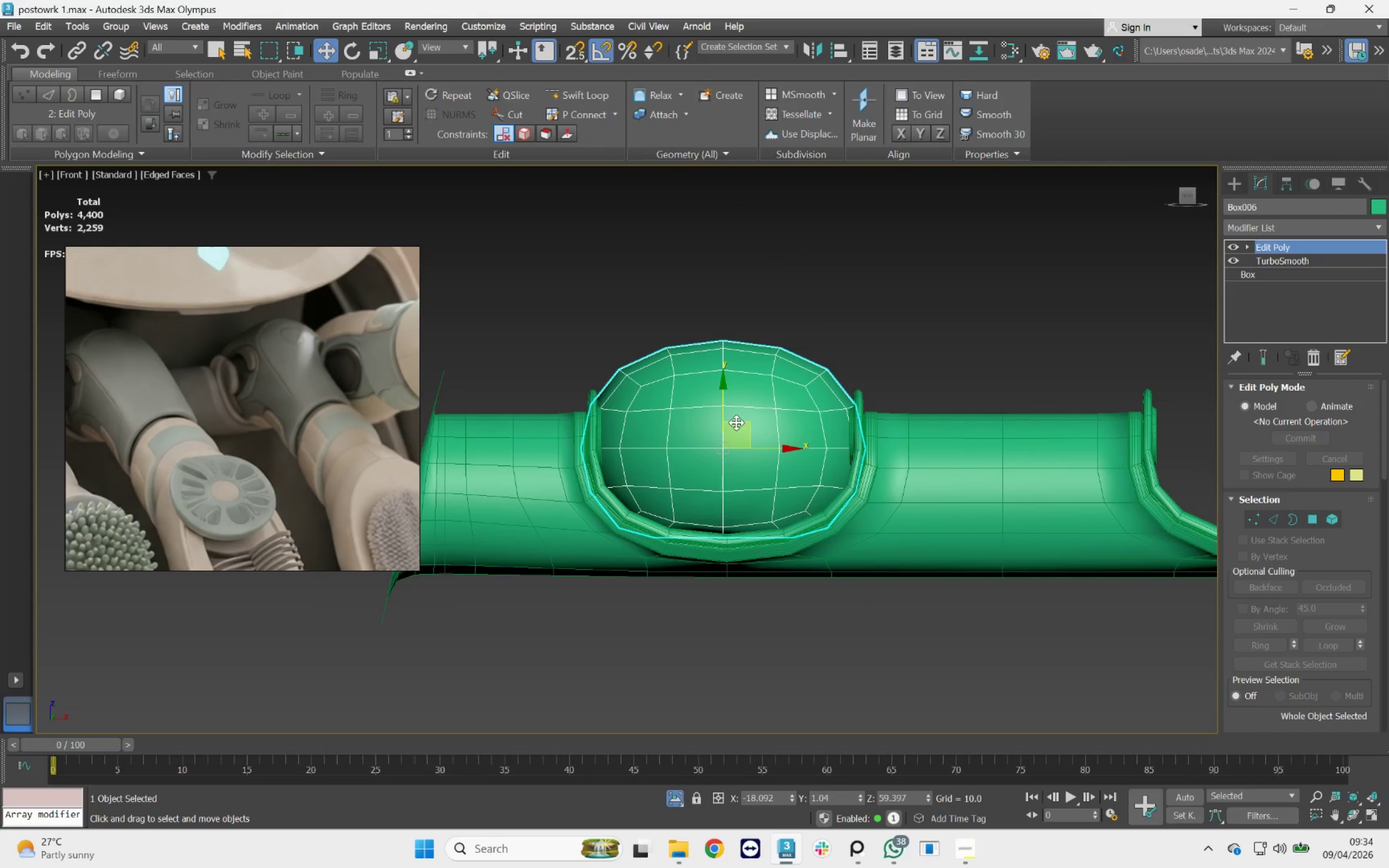 
key(R)
 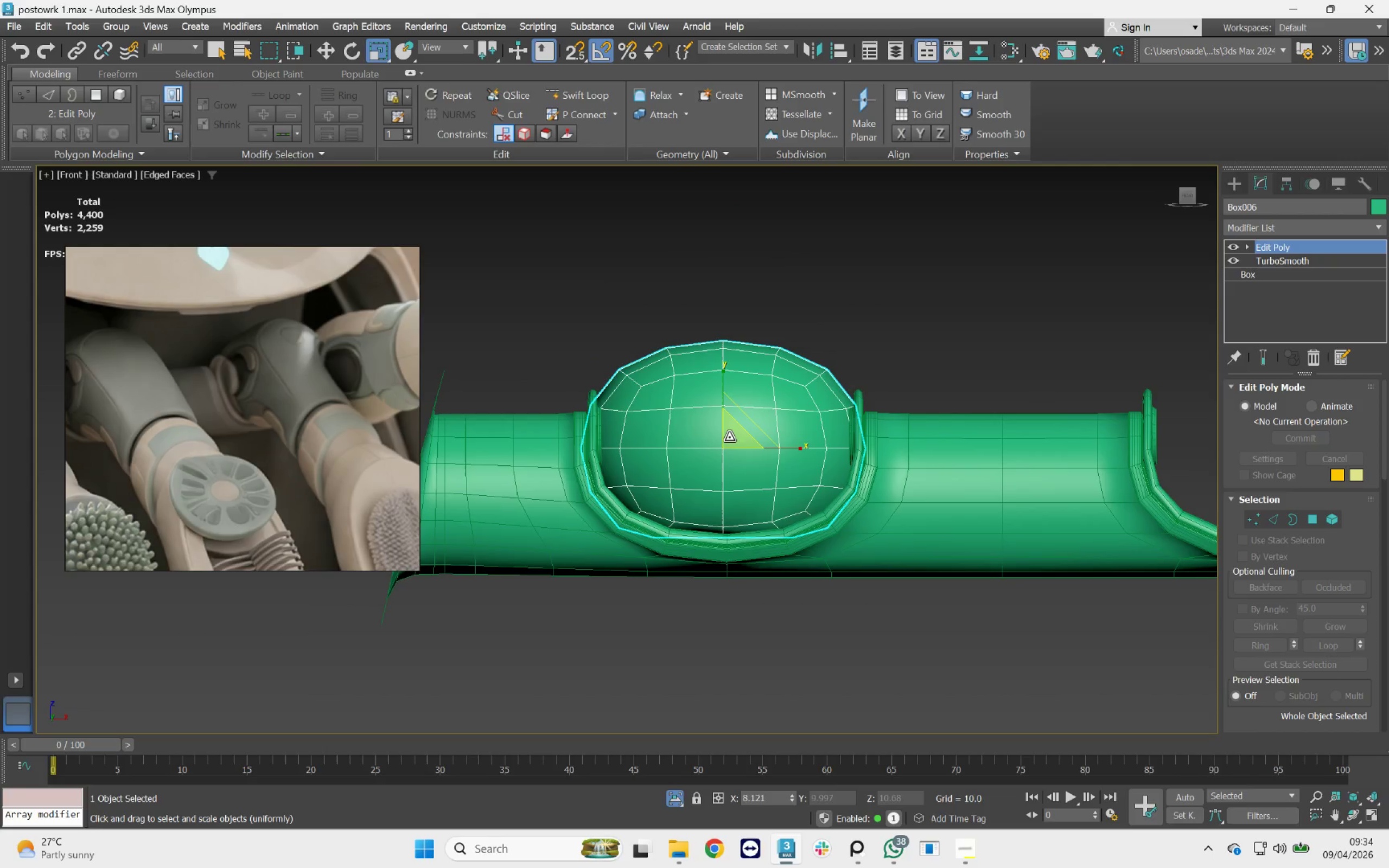 
left_click_drag(start_coordinate=[729, 437], to_coordinate=[727, 444])
 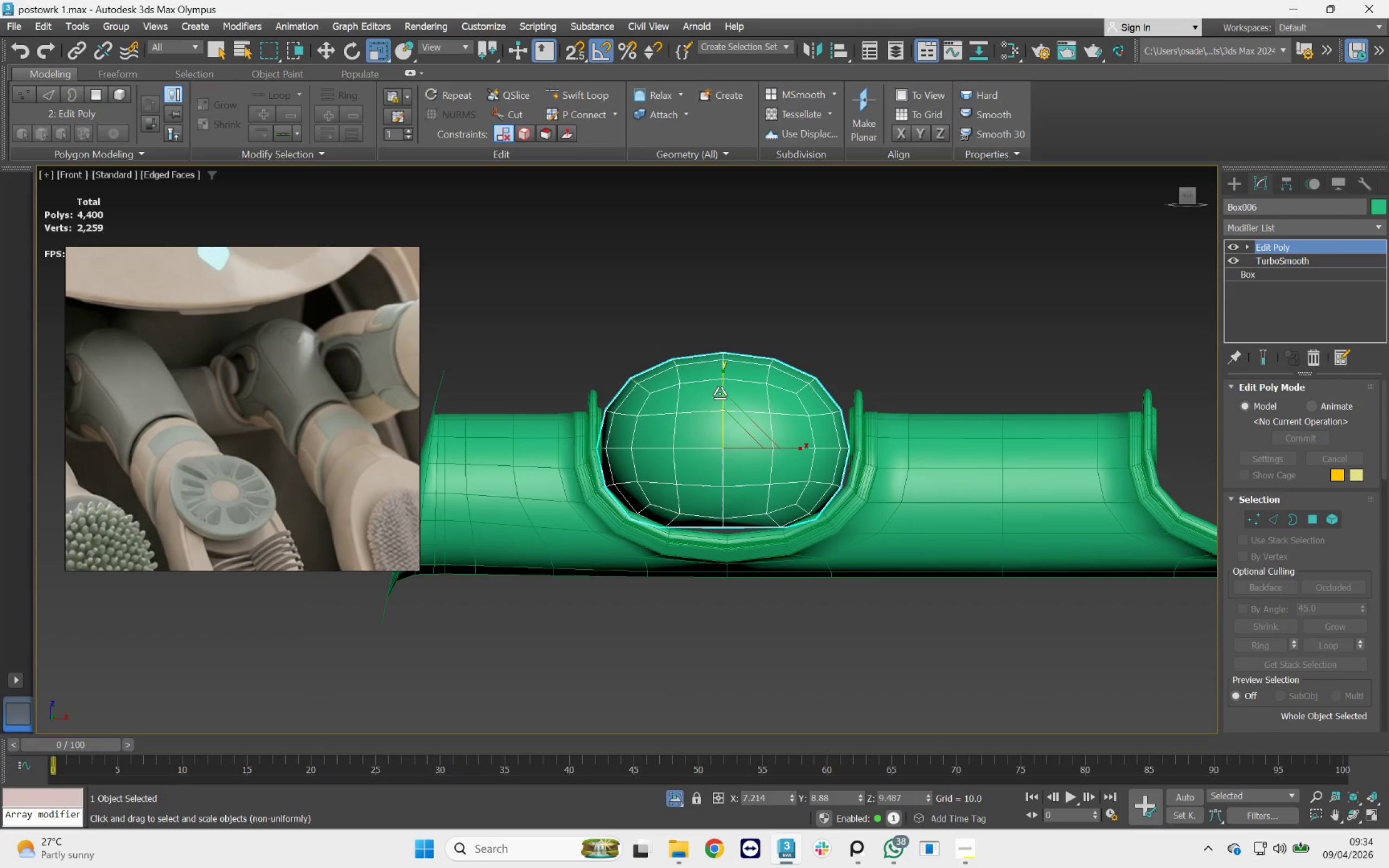 
left_click_drag(start_coordinate=[720, 391], to_coordinate=[719, 387])
 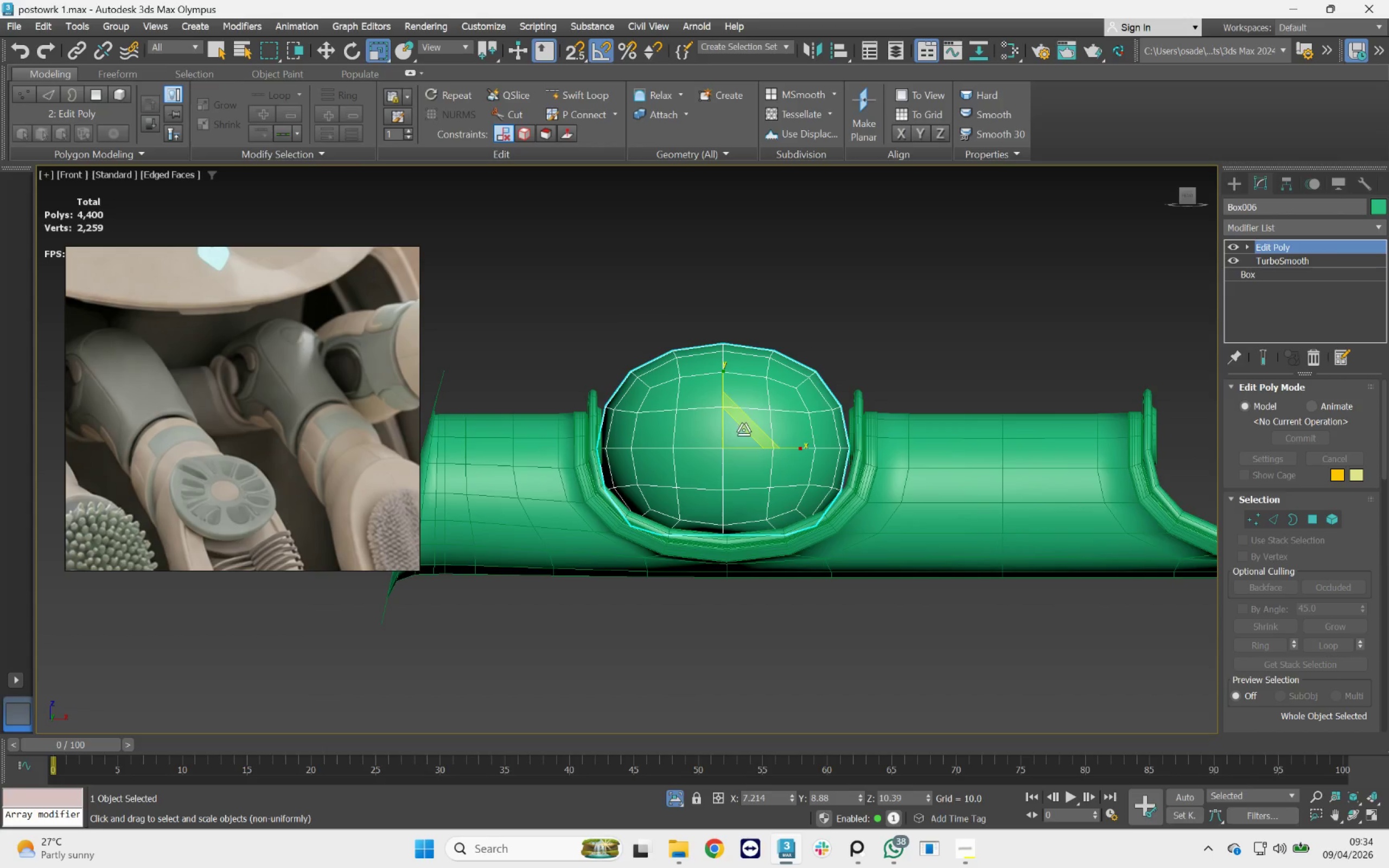 
key(Control+ControlLeft)
 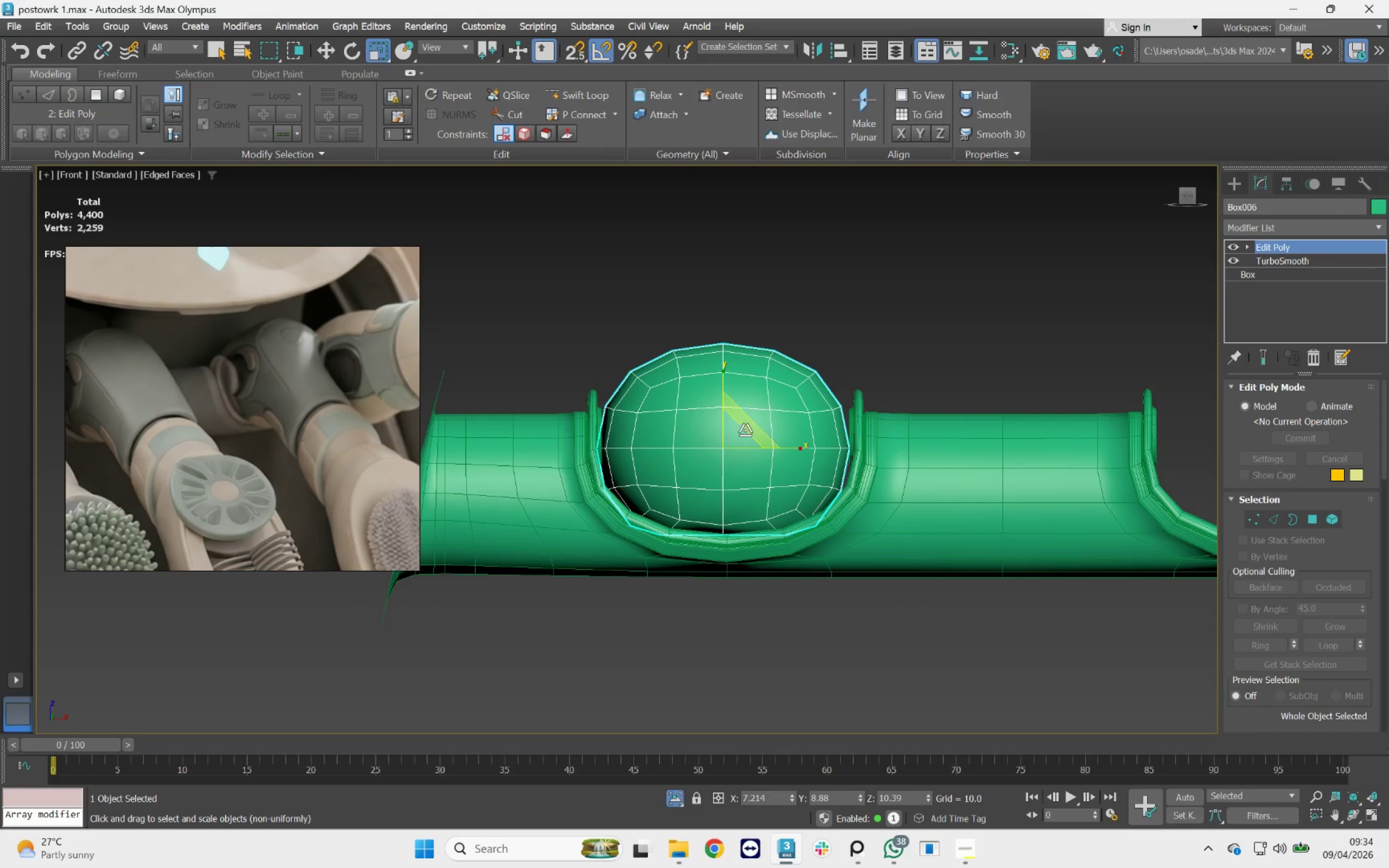 
key(Control+Z)
 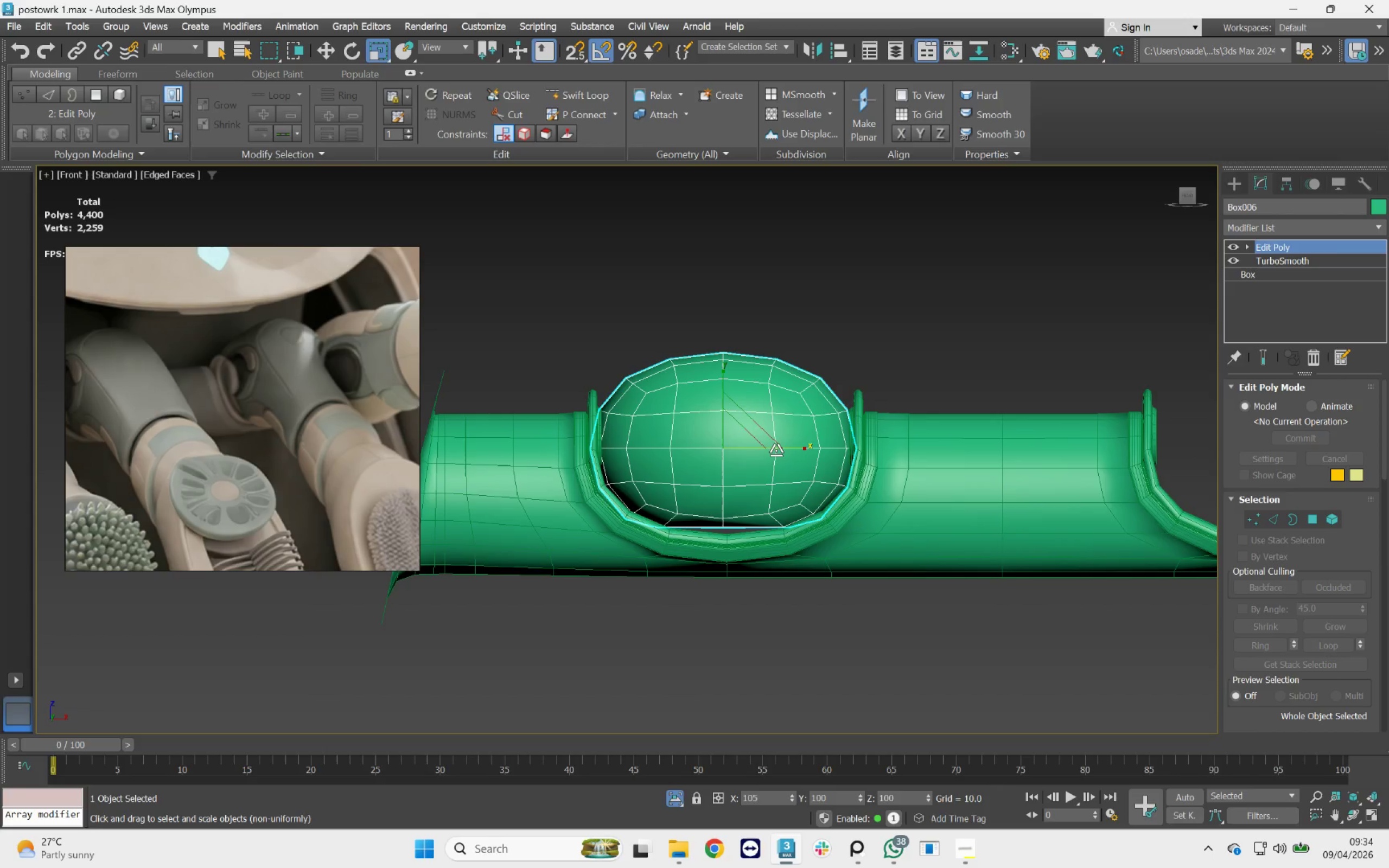 
type(wwr)
 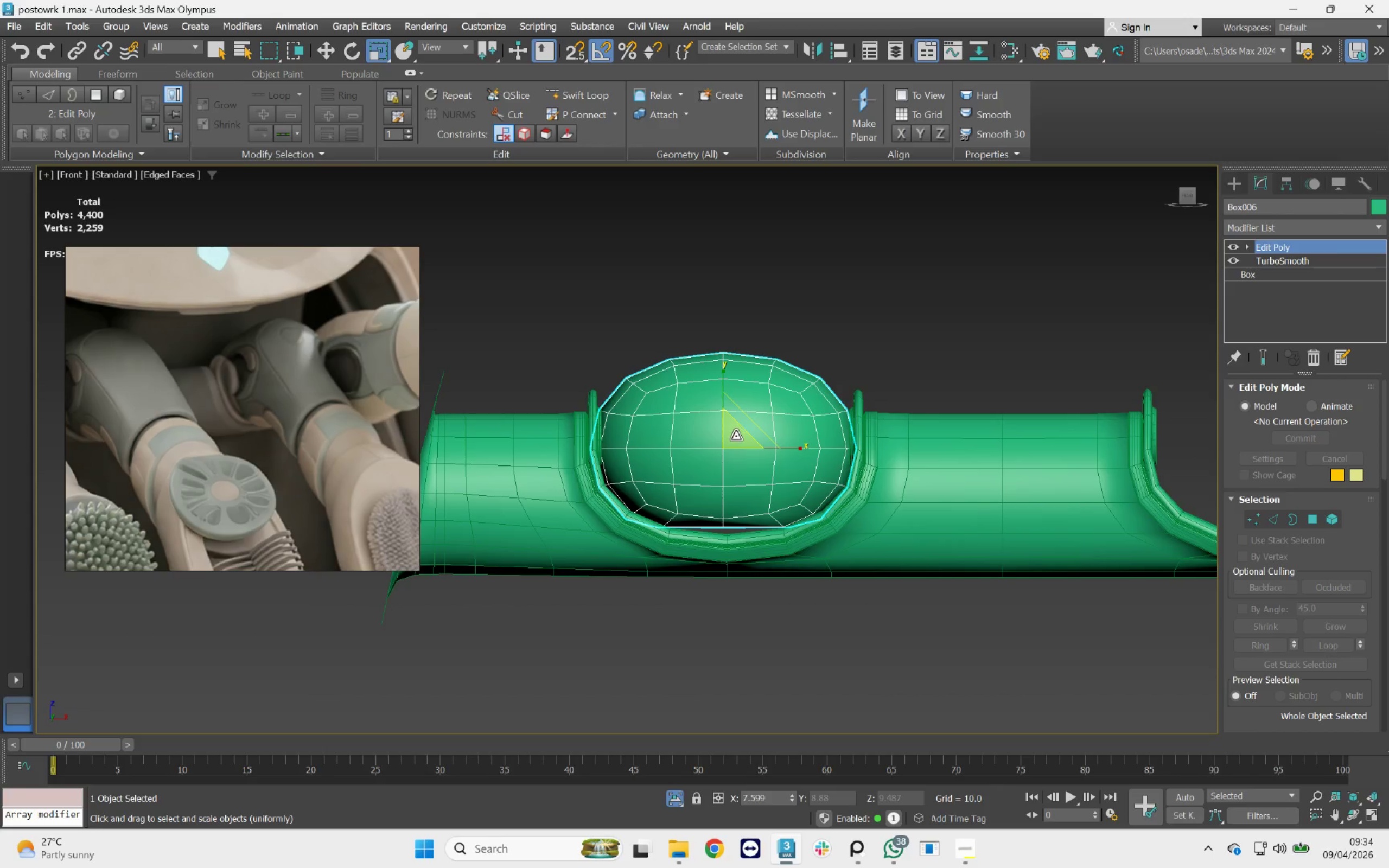 
left_click_drag(start_coordinate=[736, 436], to_coordinate=[735, 433])
 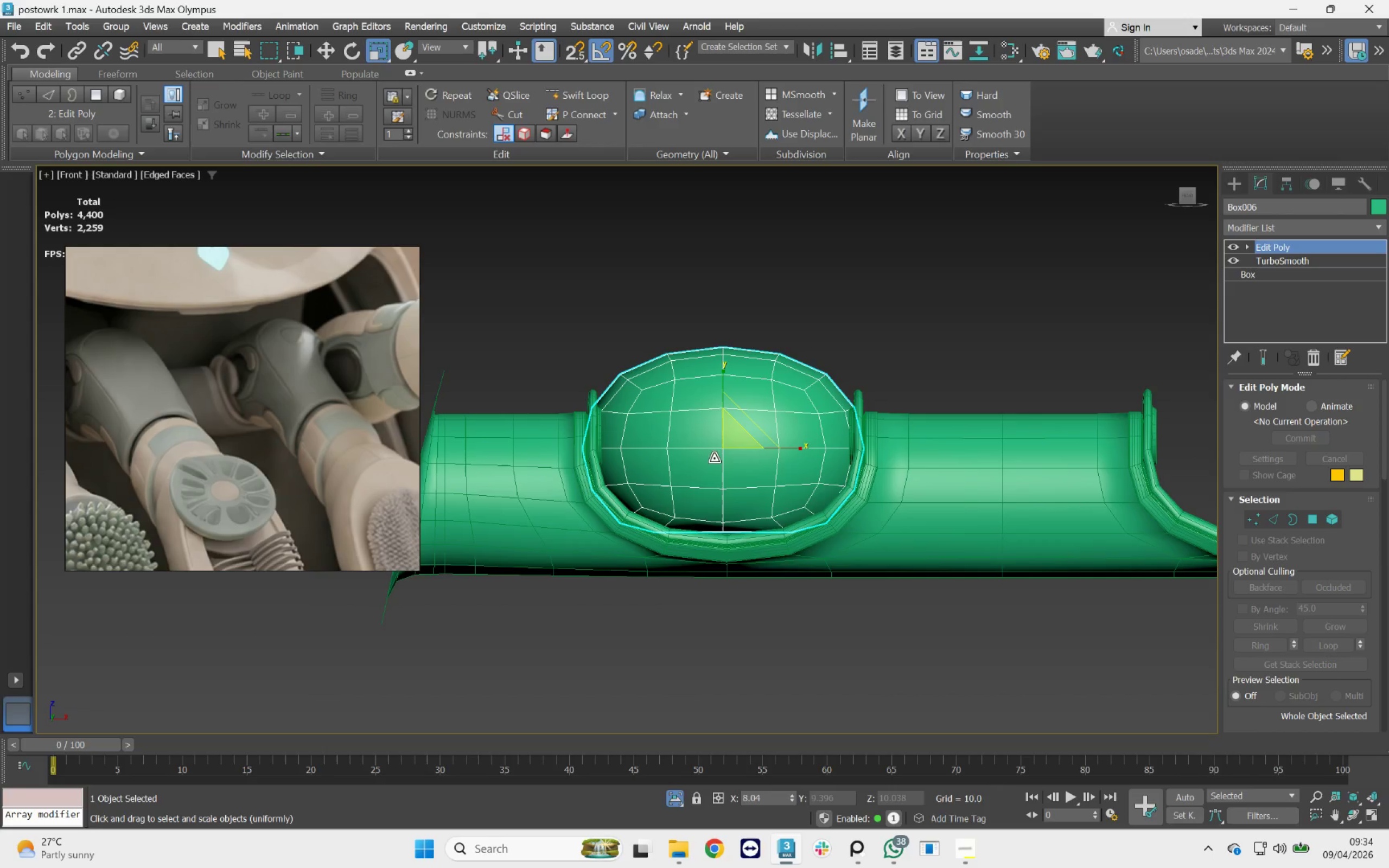 
hold_key(key=AltLeft, duration=1.03)
 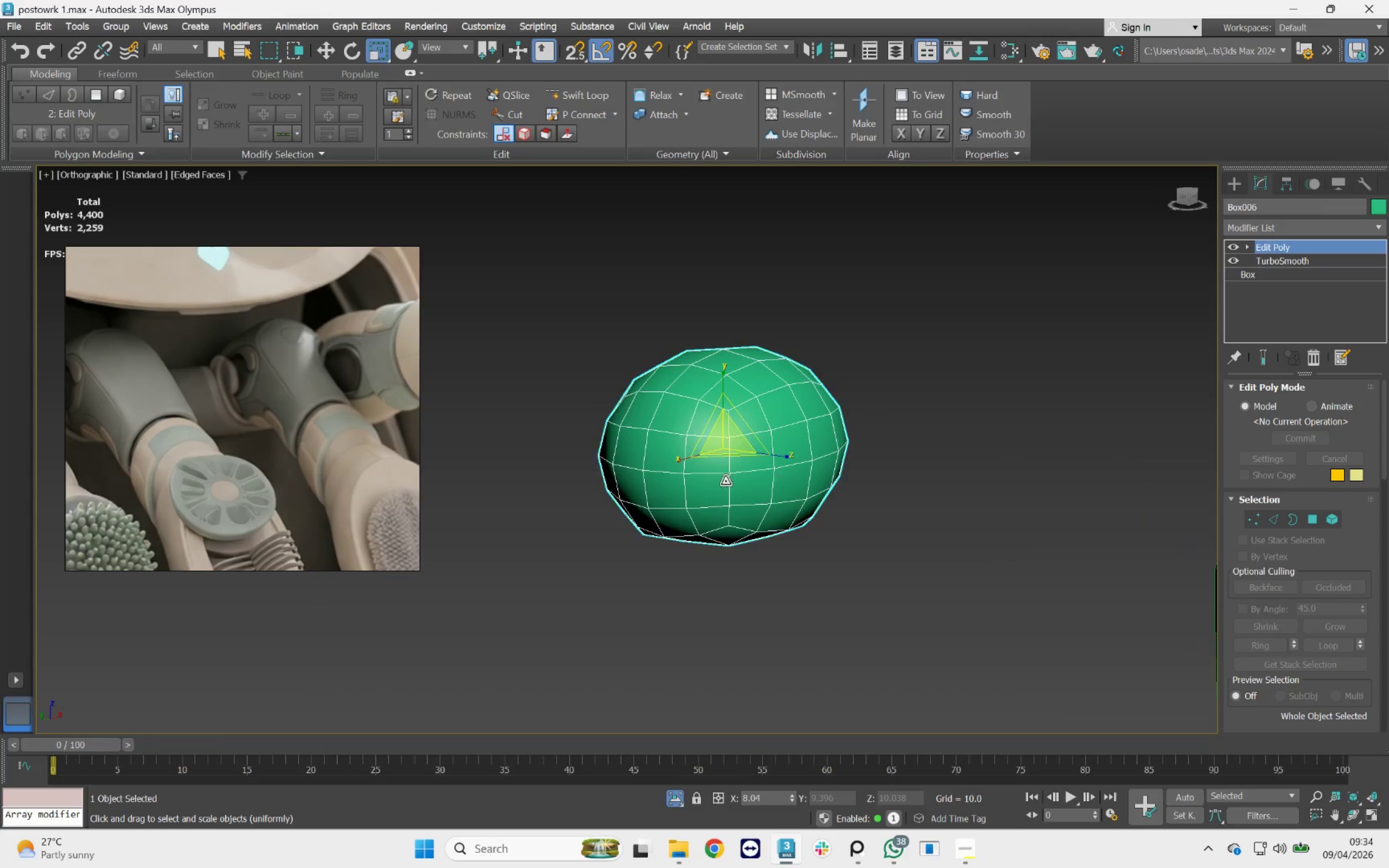 
scroll: coordinate [722, 480], scroll_direction: down, amount: 3.0
 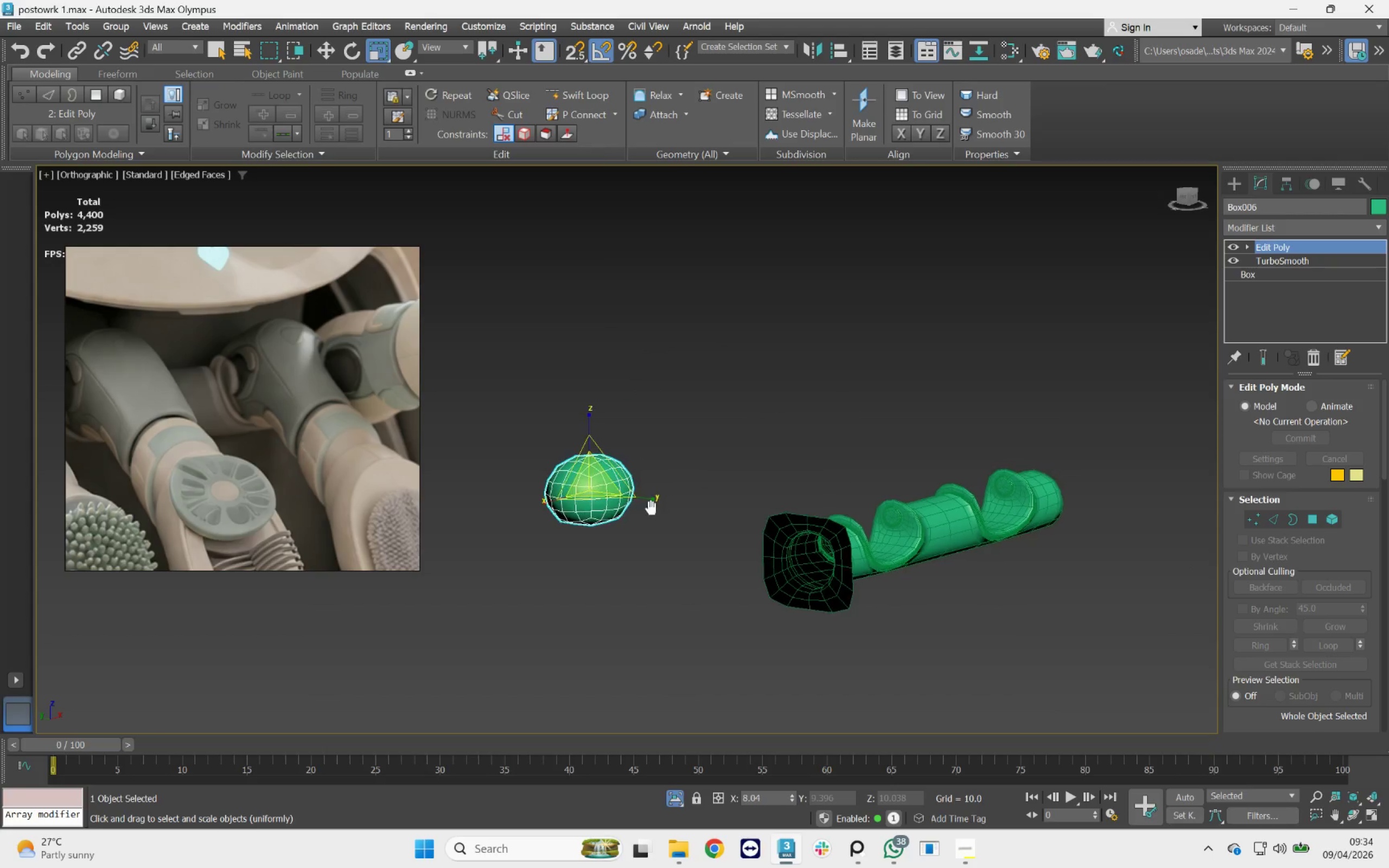 
hold_key(key=AltLeft, duration=0.75)
 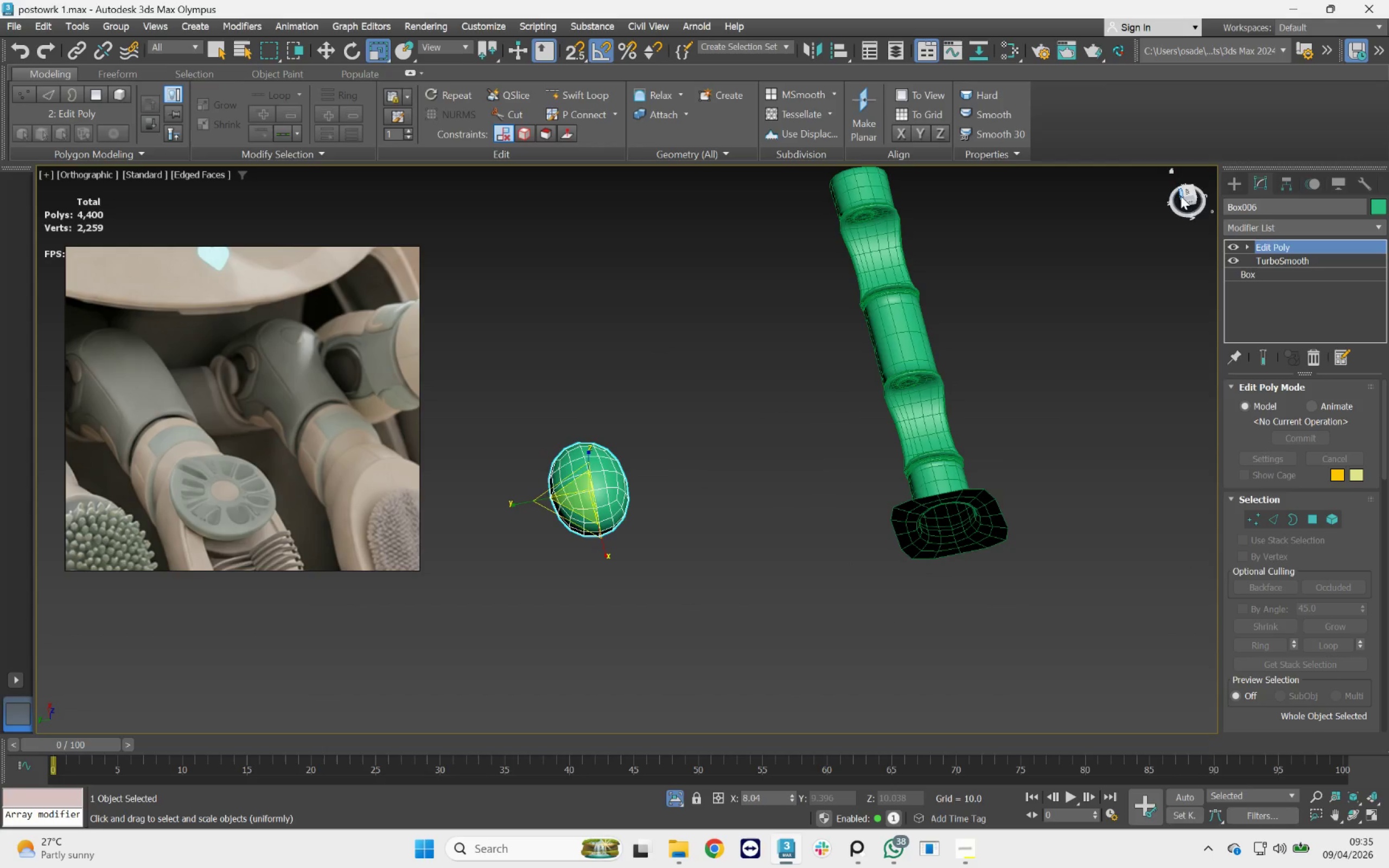 
left_click([1187, 192])
 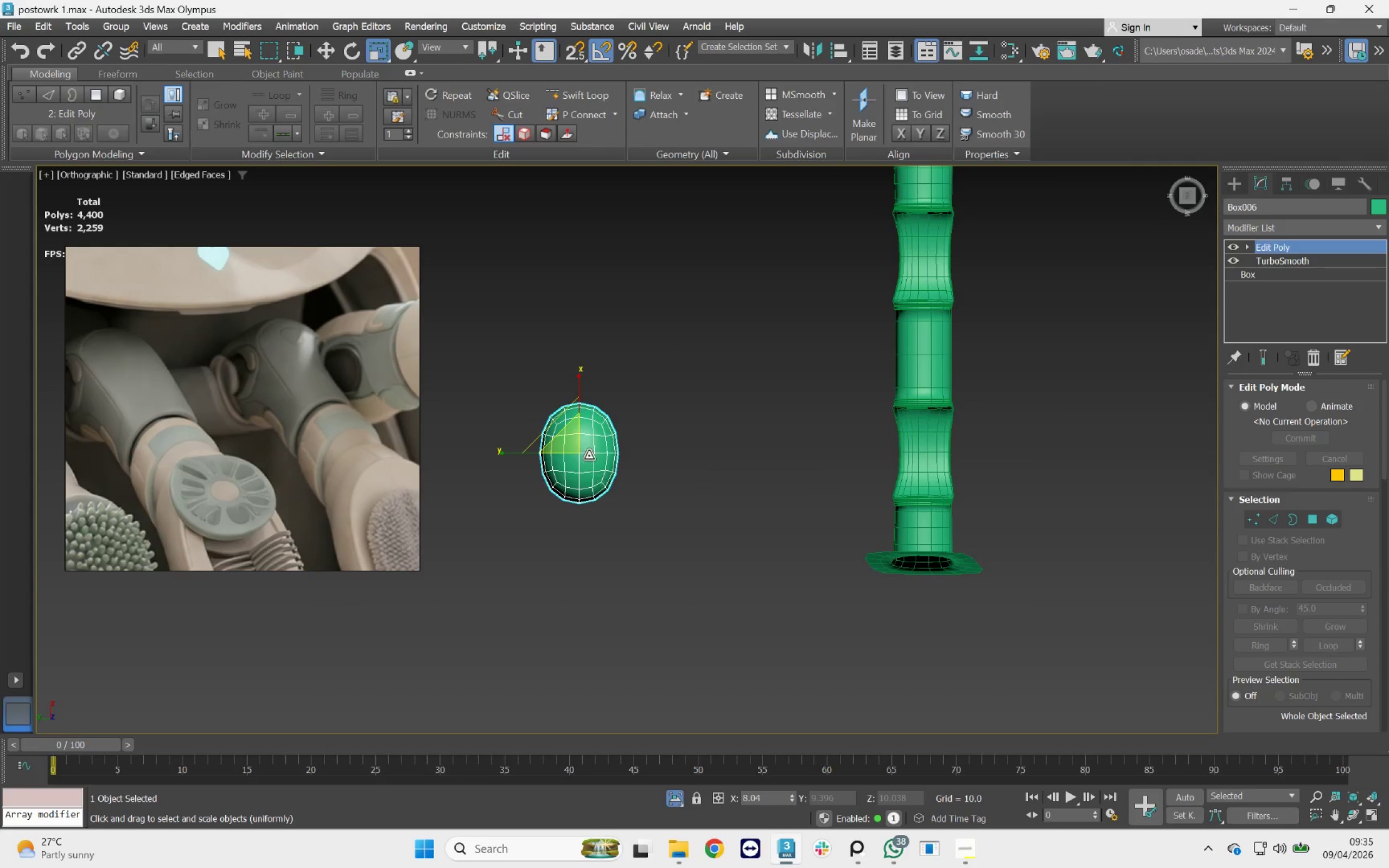 
key(W)
 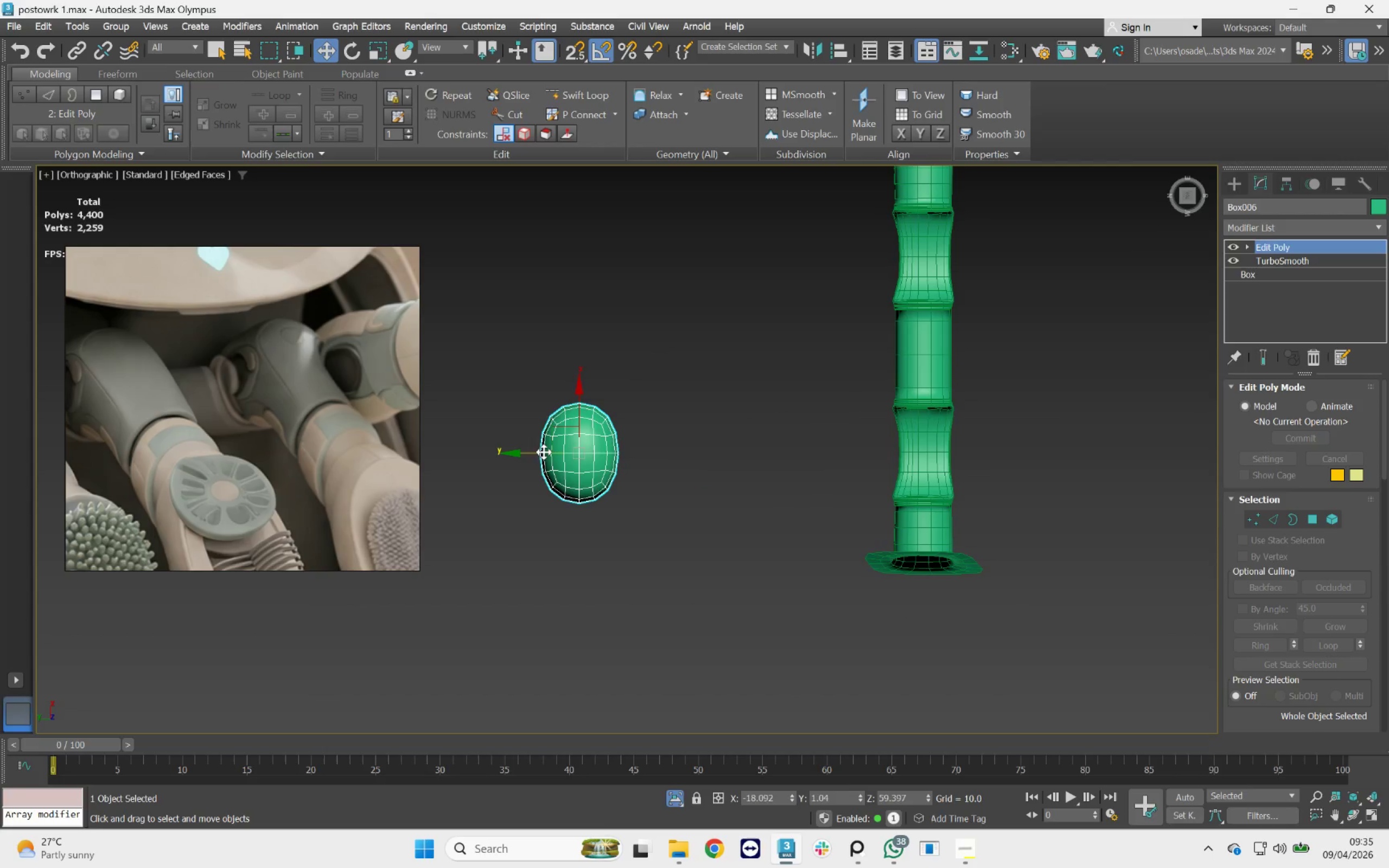 
left_click_drag(start_coordinate=[541, 452], to_coordinate=[877, 443])
 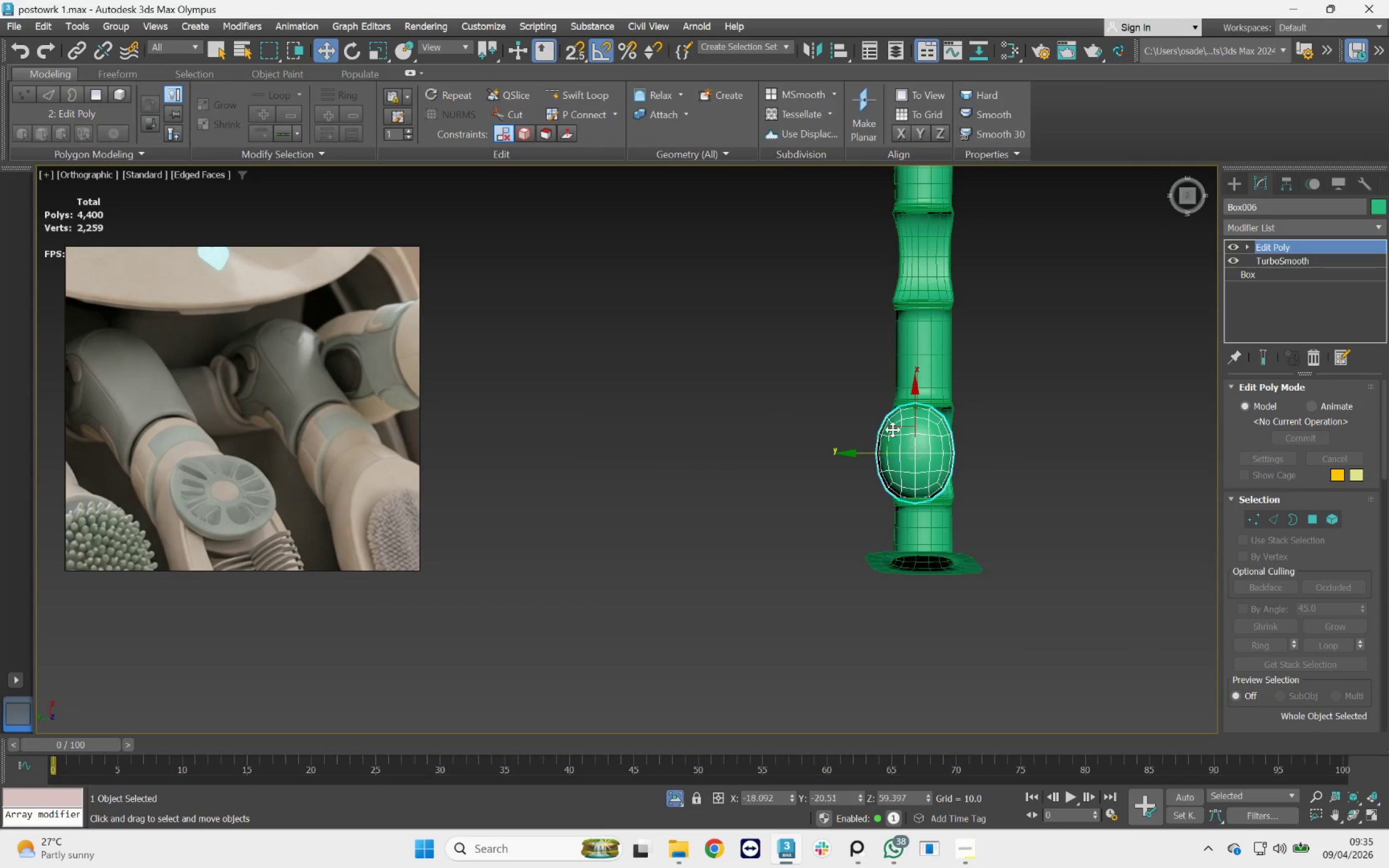 
scroll: coordinate [851, 471], scroll_direction: up, amount: 5.0
 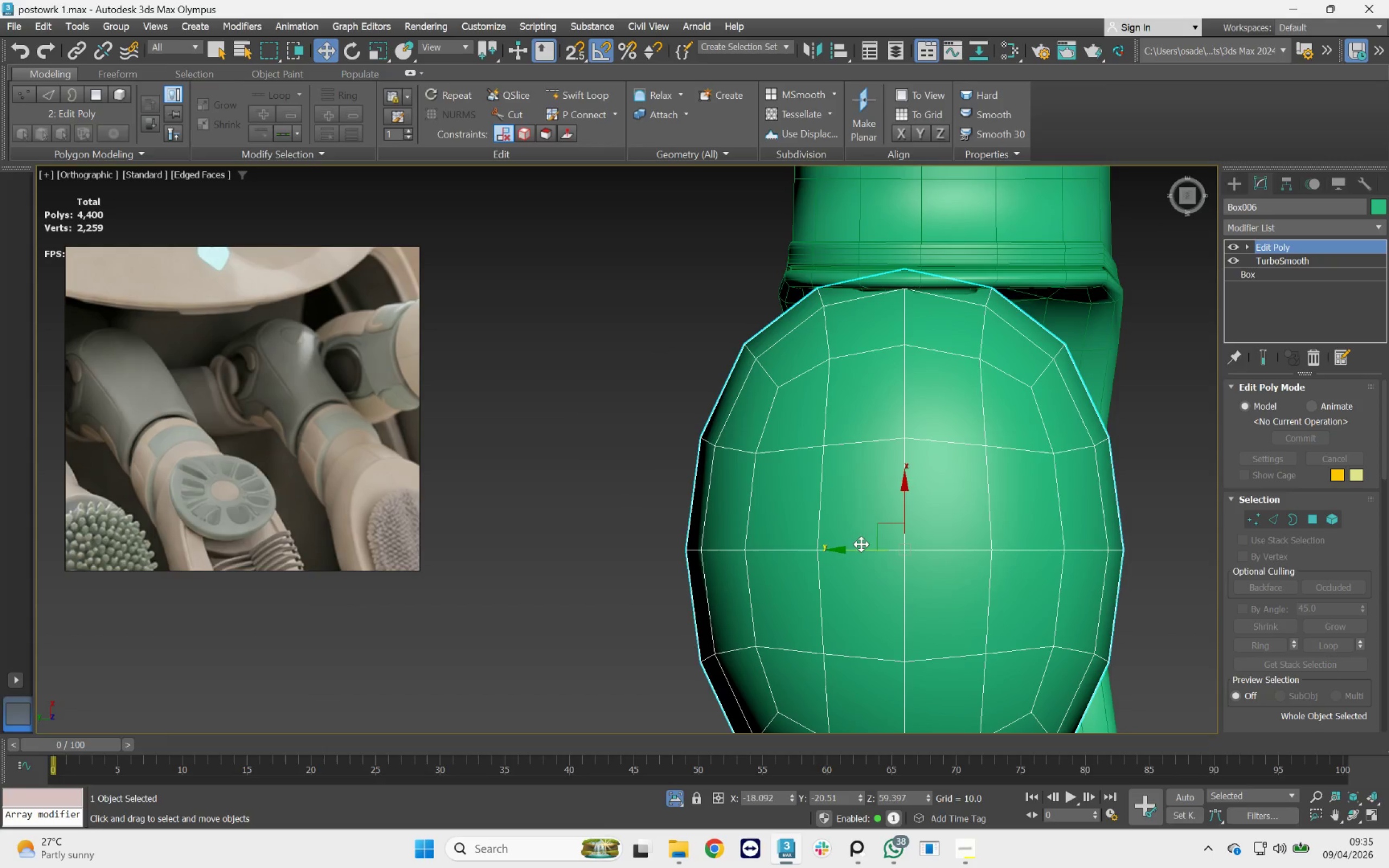 
left_click_drag(start_coordinate=[861, 548], to_coordinate=[894, 568])
 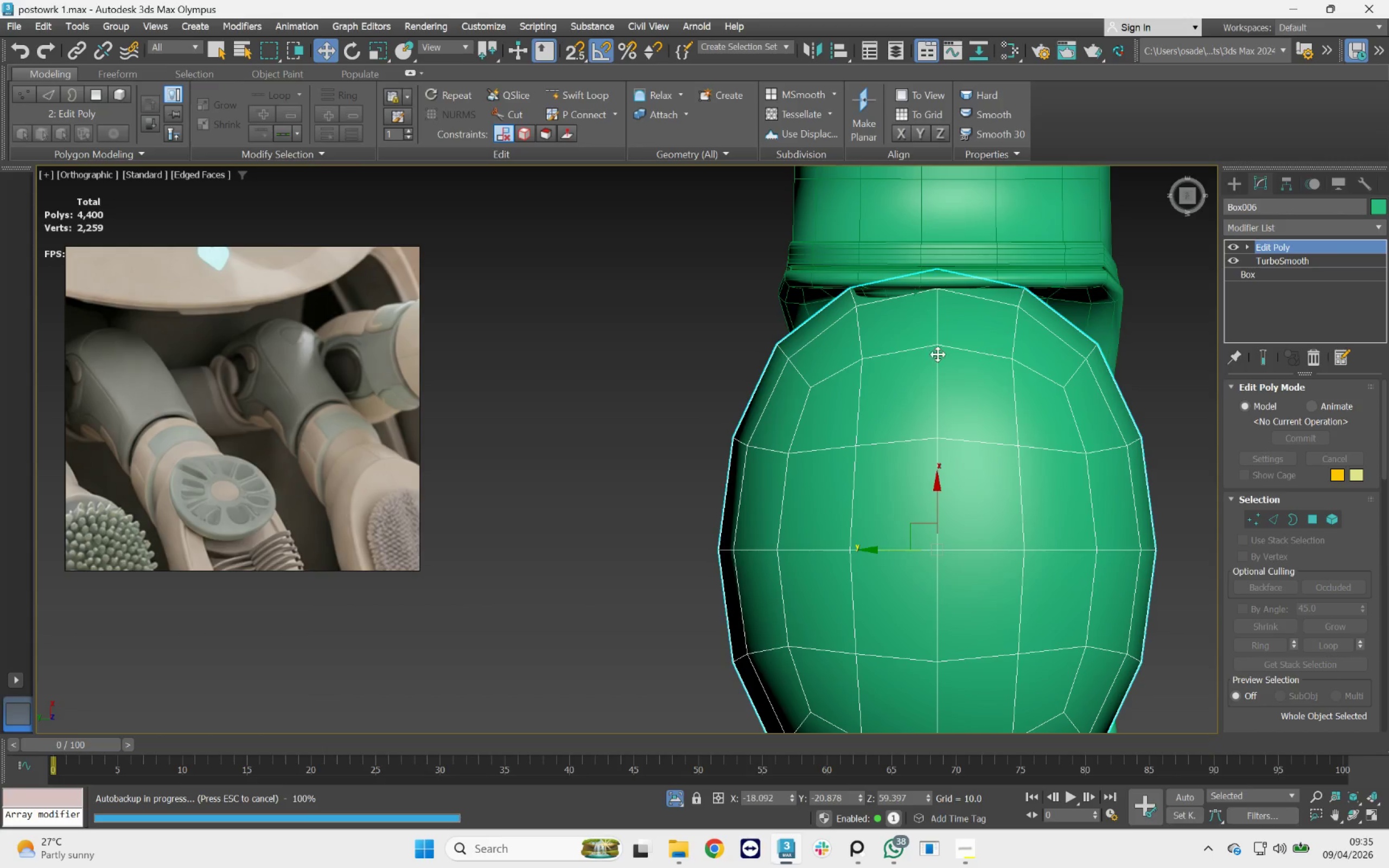 
scroll: coordinate [964, 311], scroll_direction: down, amount: 3.0
 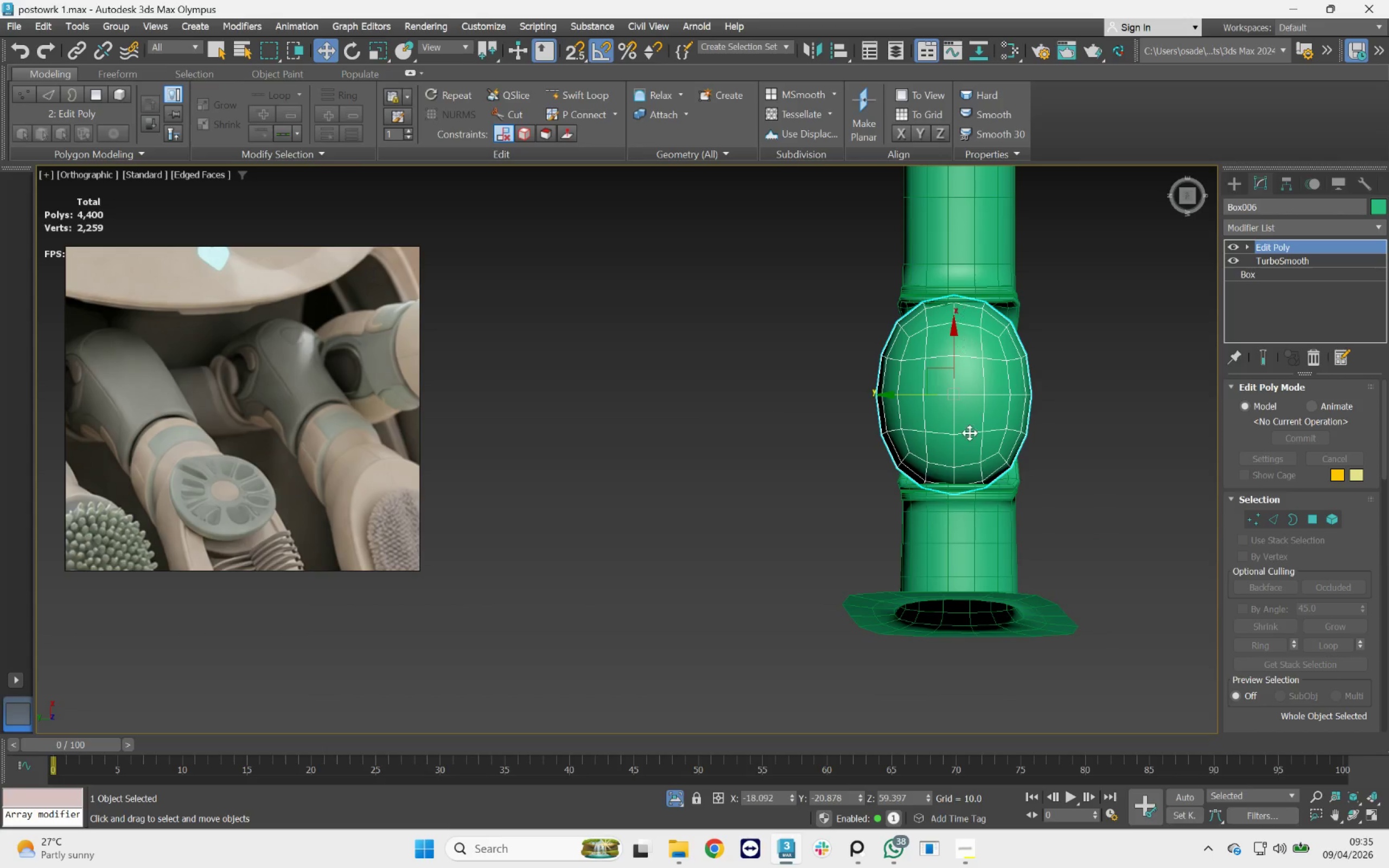 
scroll: coordinate [959, 464], scroll_direction: up, amount: 1.0
 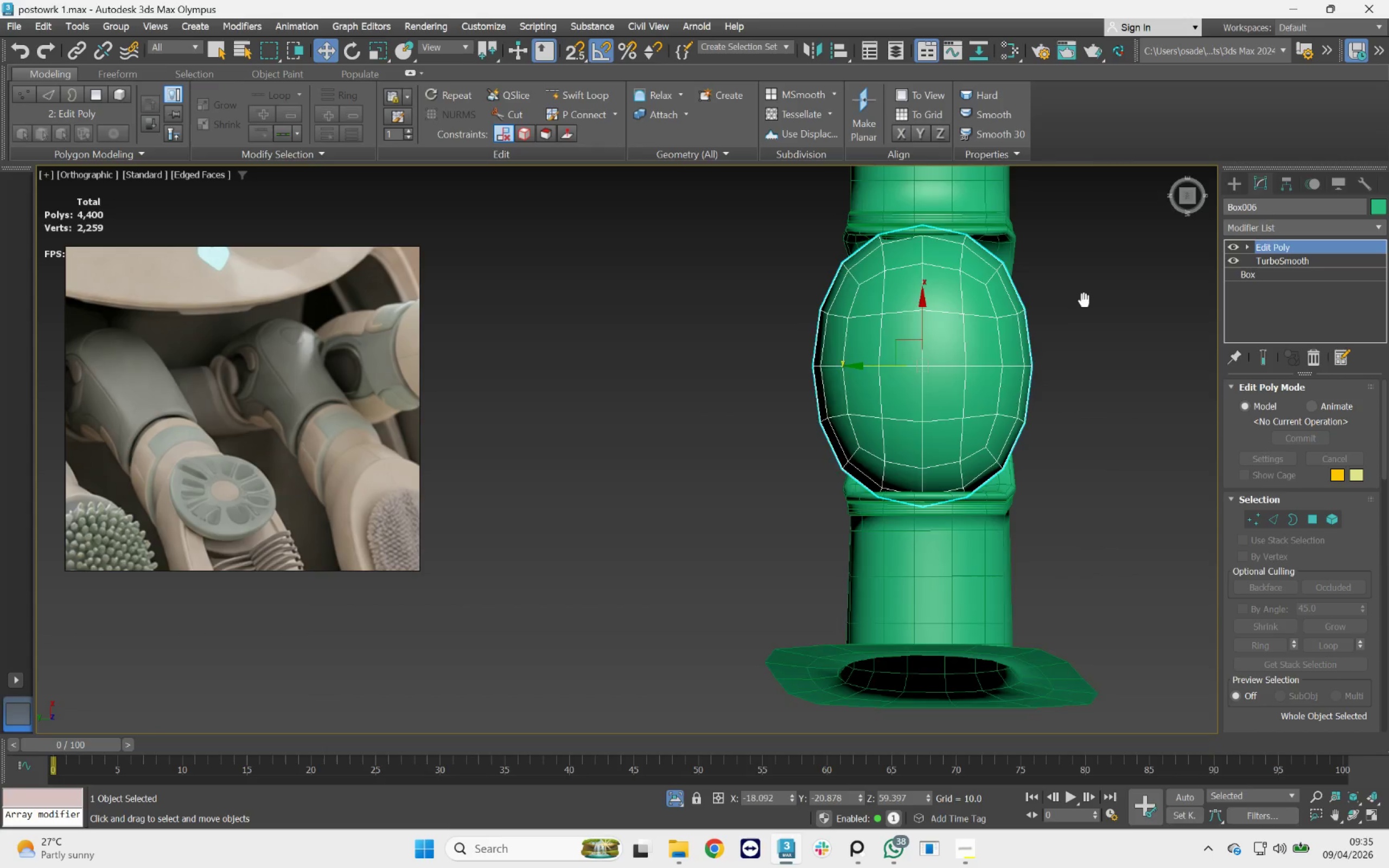 
left_click([1190, 196])
 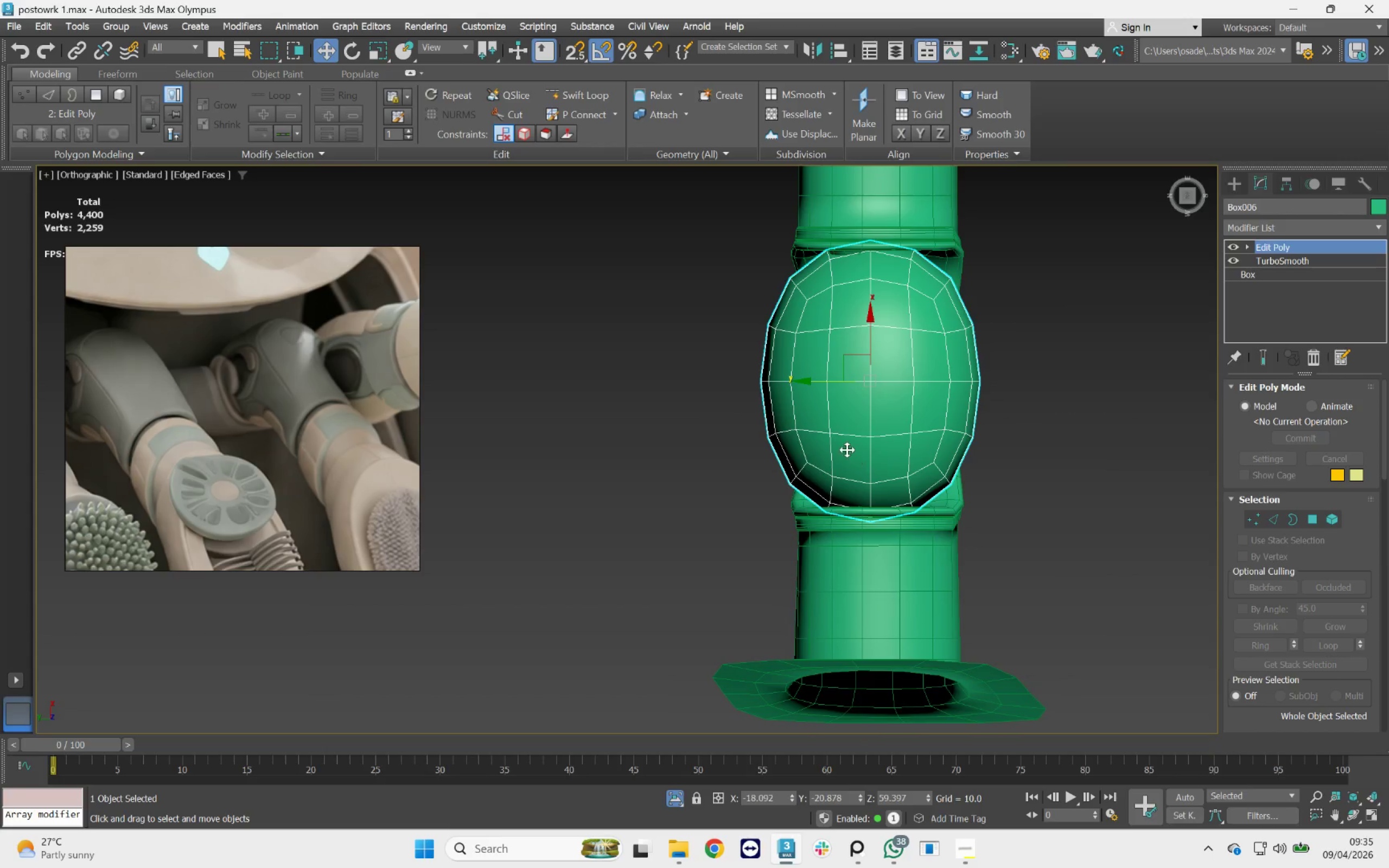 
left_click_drag(start_coordinate=[827, 384], to_coordinate=[833, 386])
 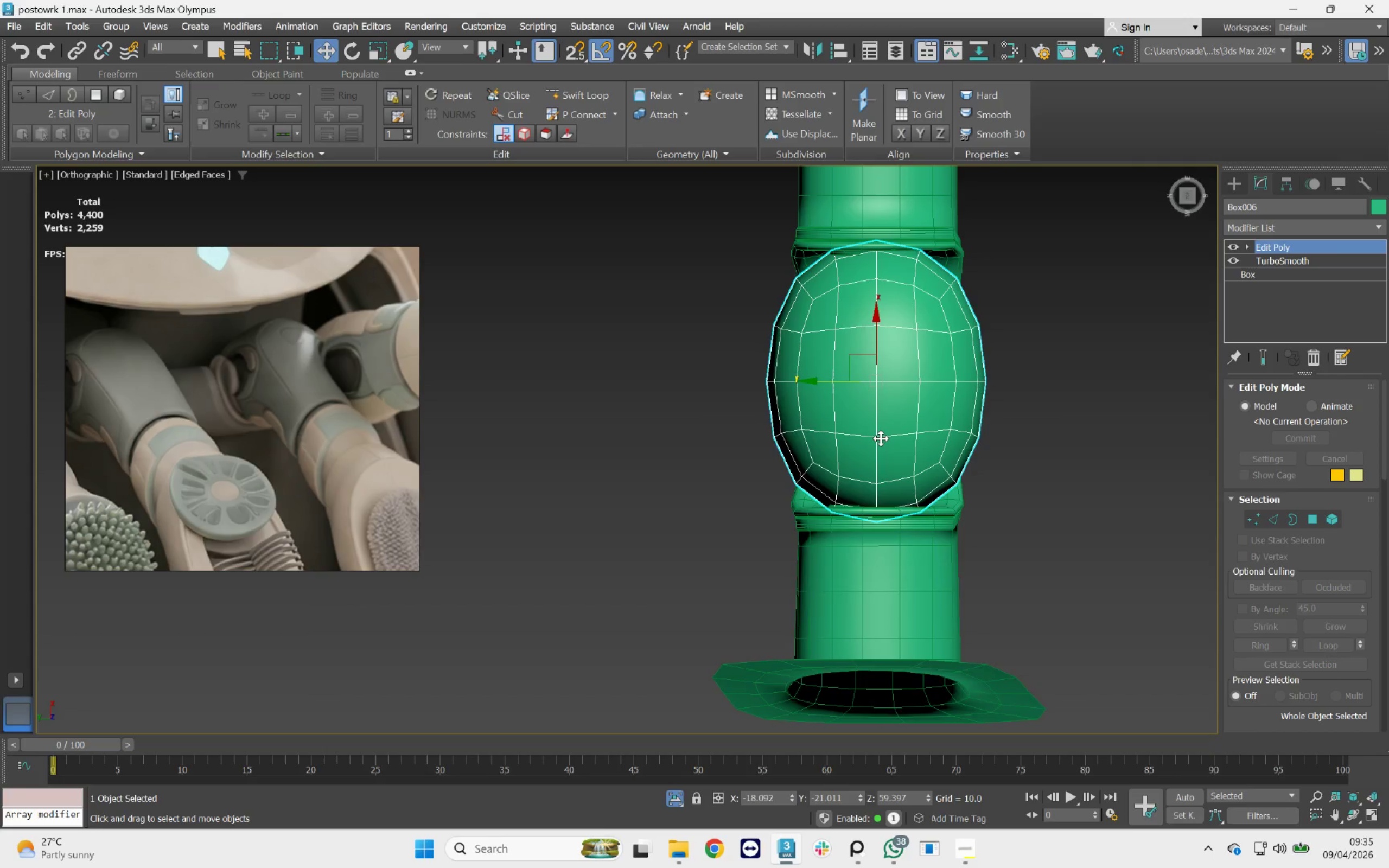 
hold_key(key=AltLeft, duration=5.74)
 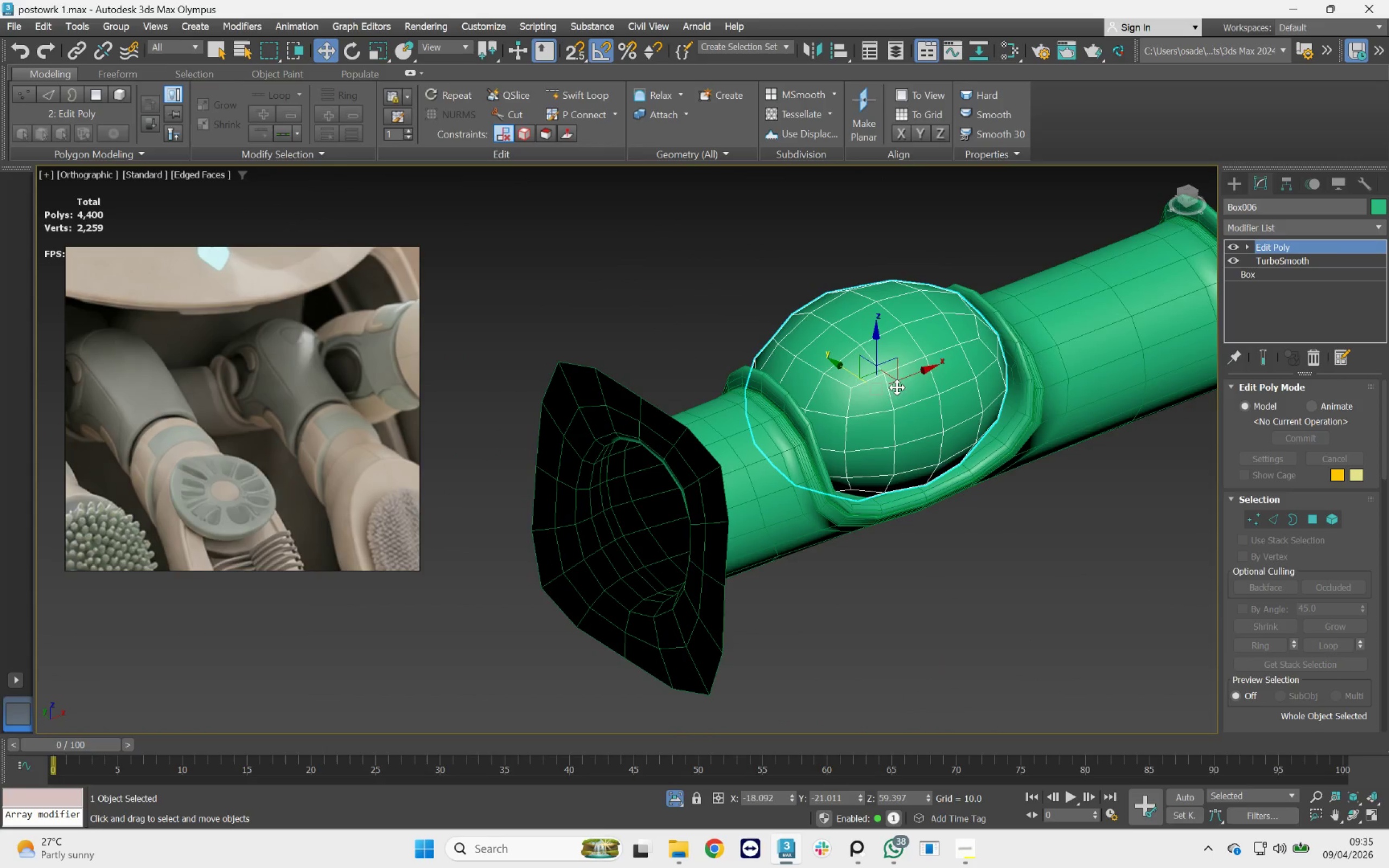 
scroll: coordinate [907, 380], scroll_direction: up, amount: 2.0
 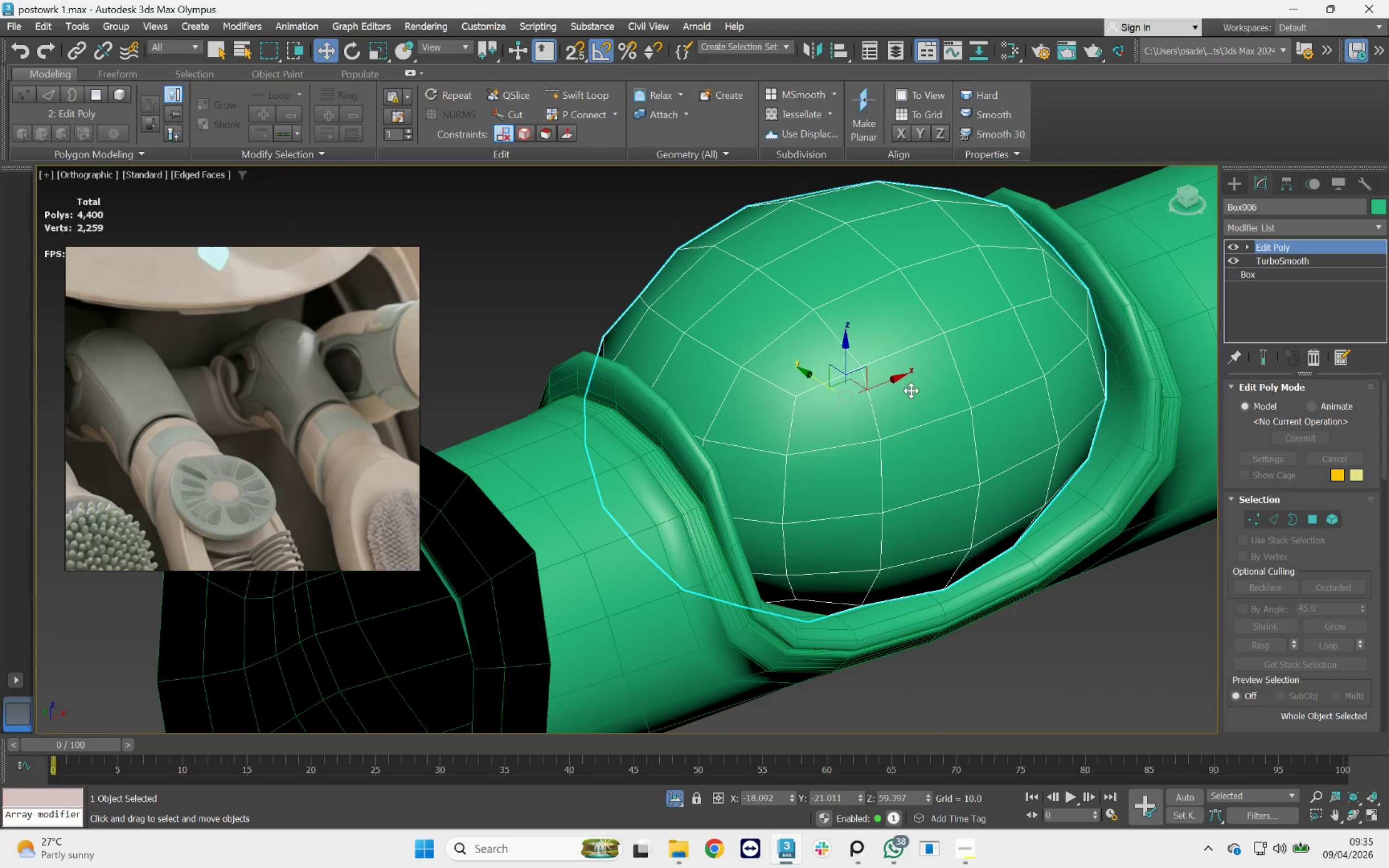 
hold_key(key=AltLeft, duration=0.72)
 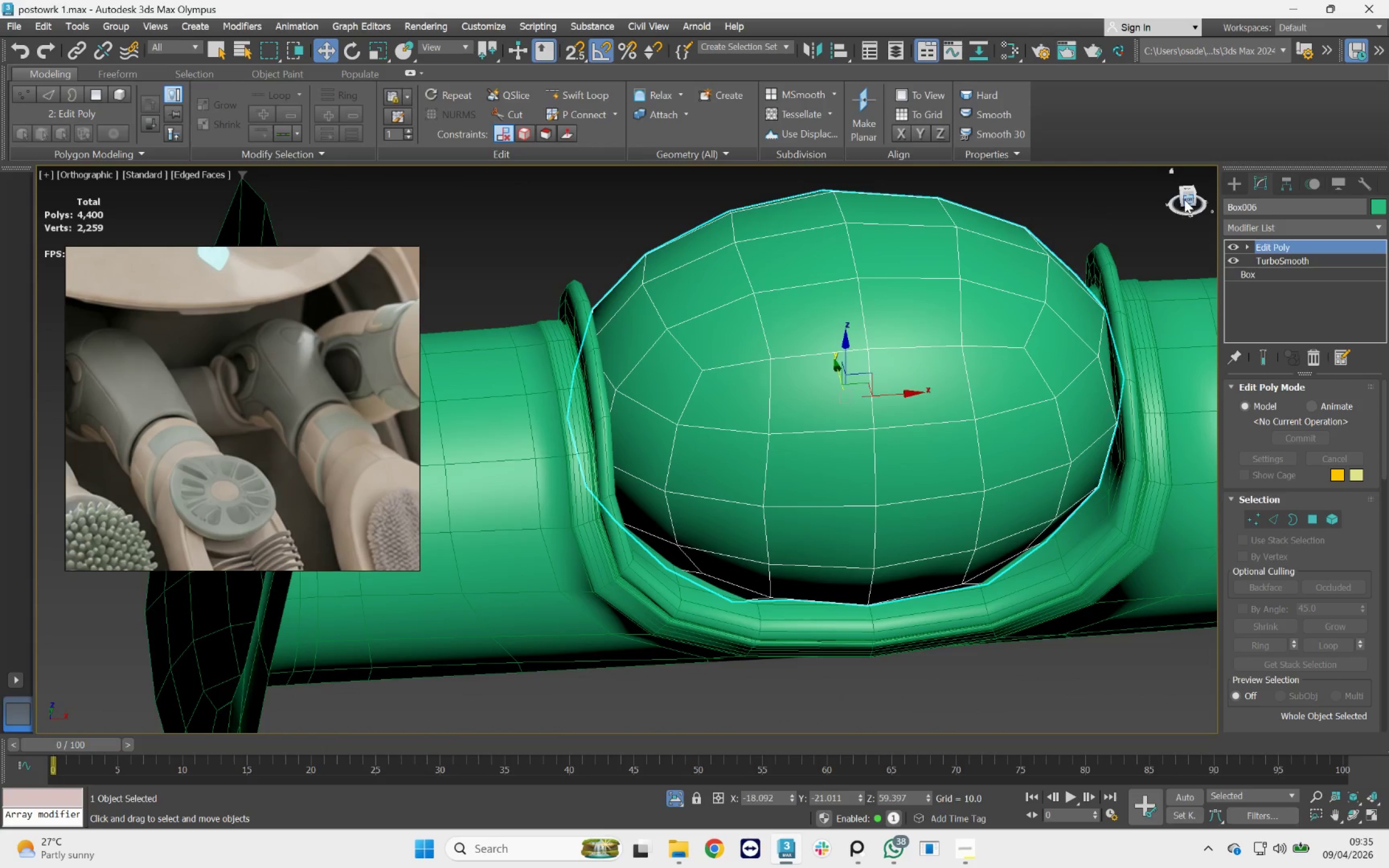 
left_click([1188, 196])
 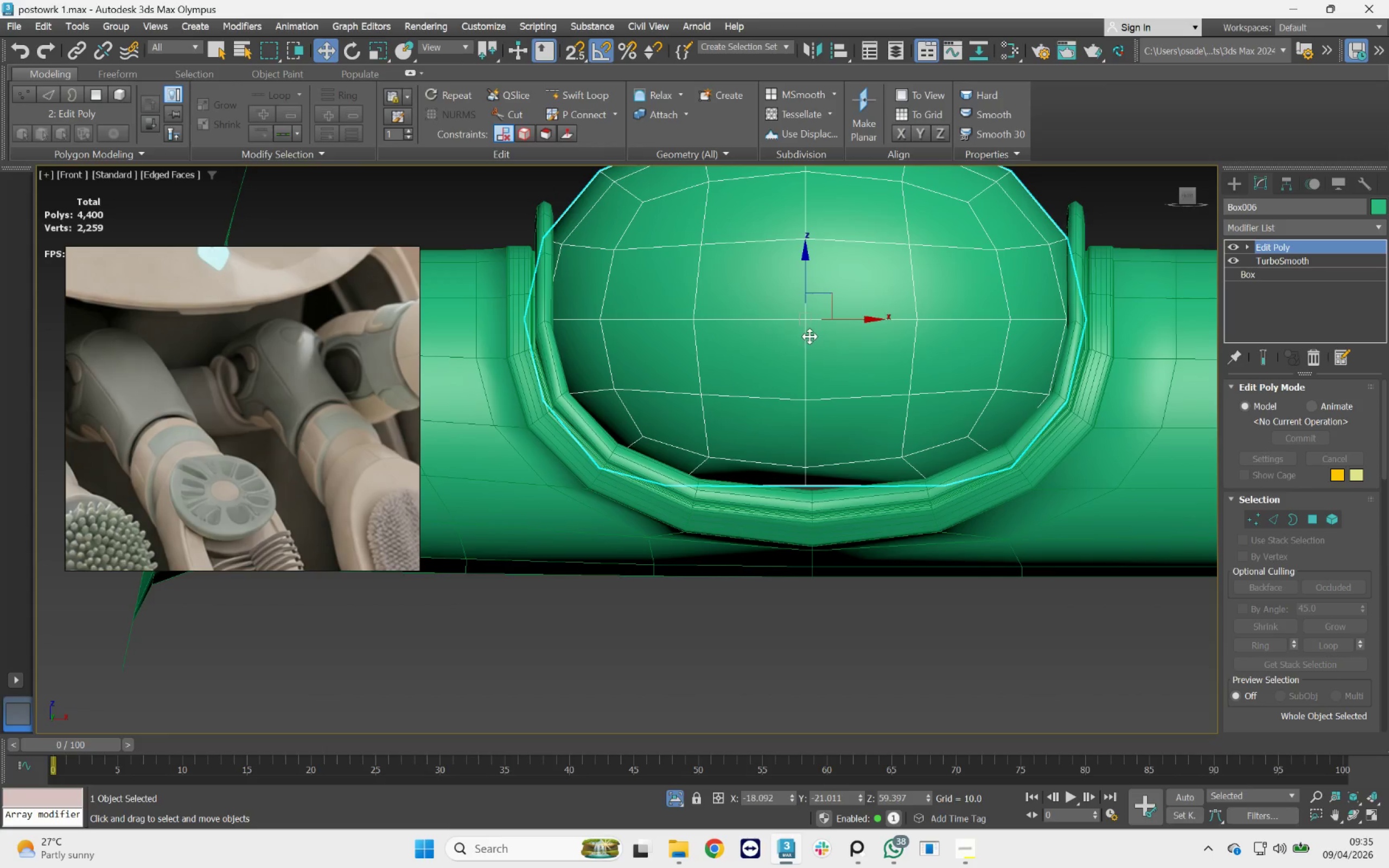 
key(R)
 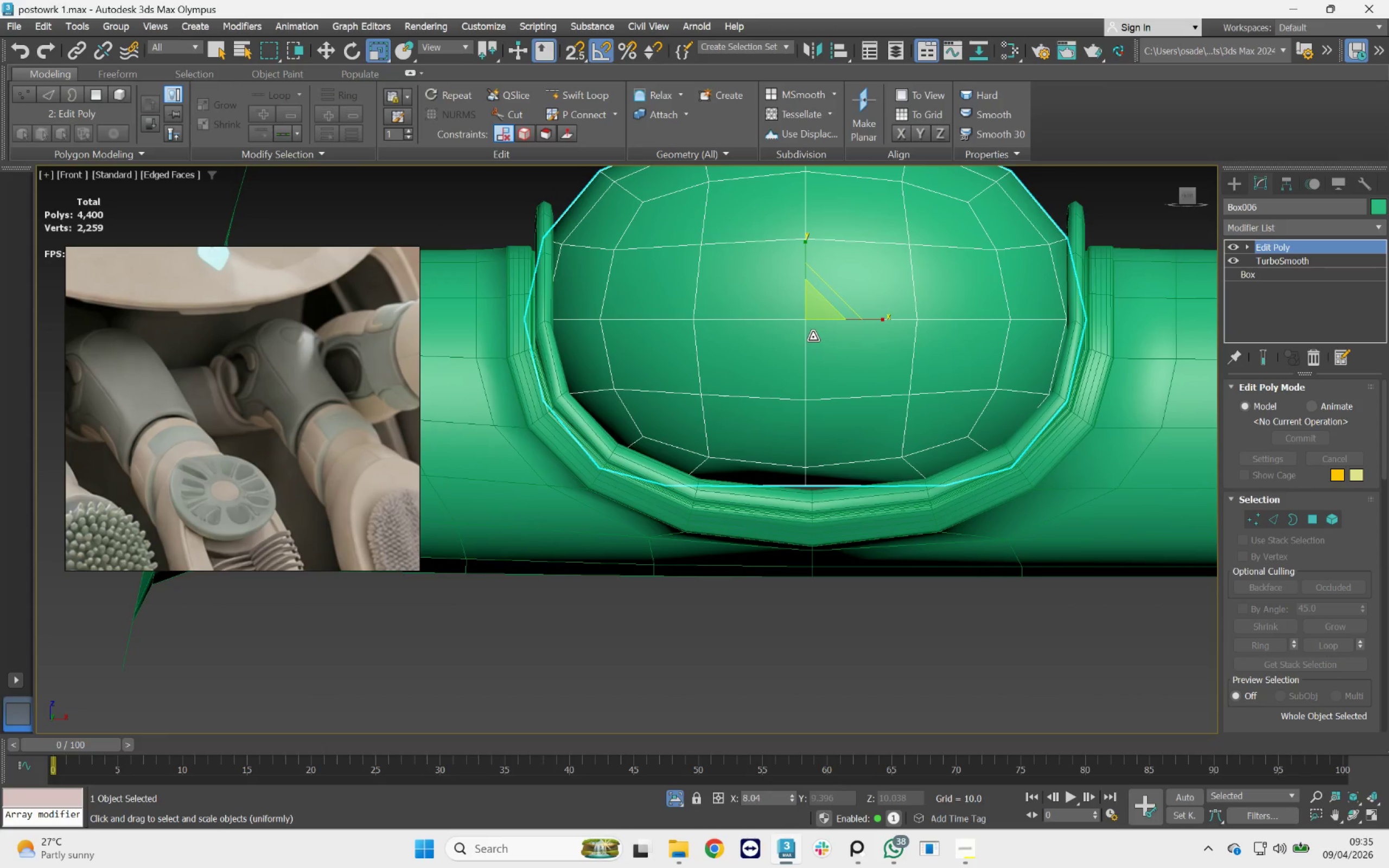 
key(F4)
 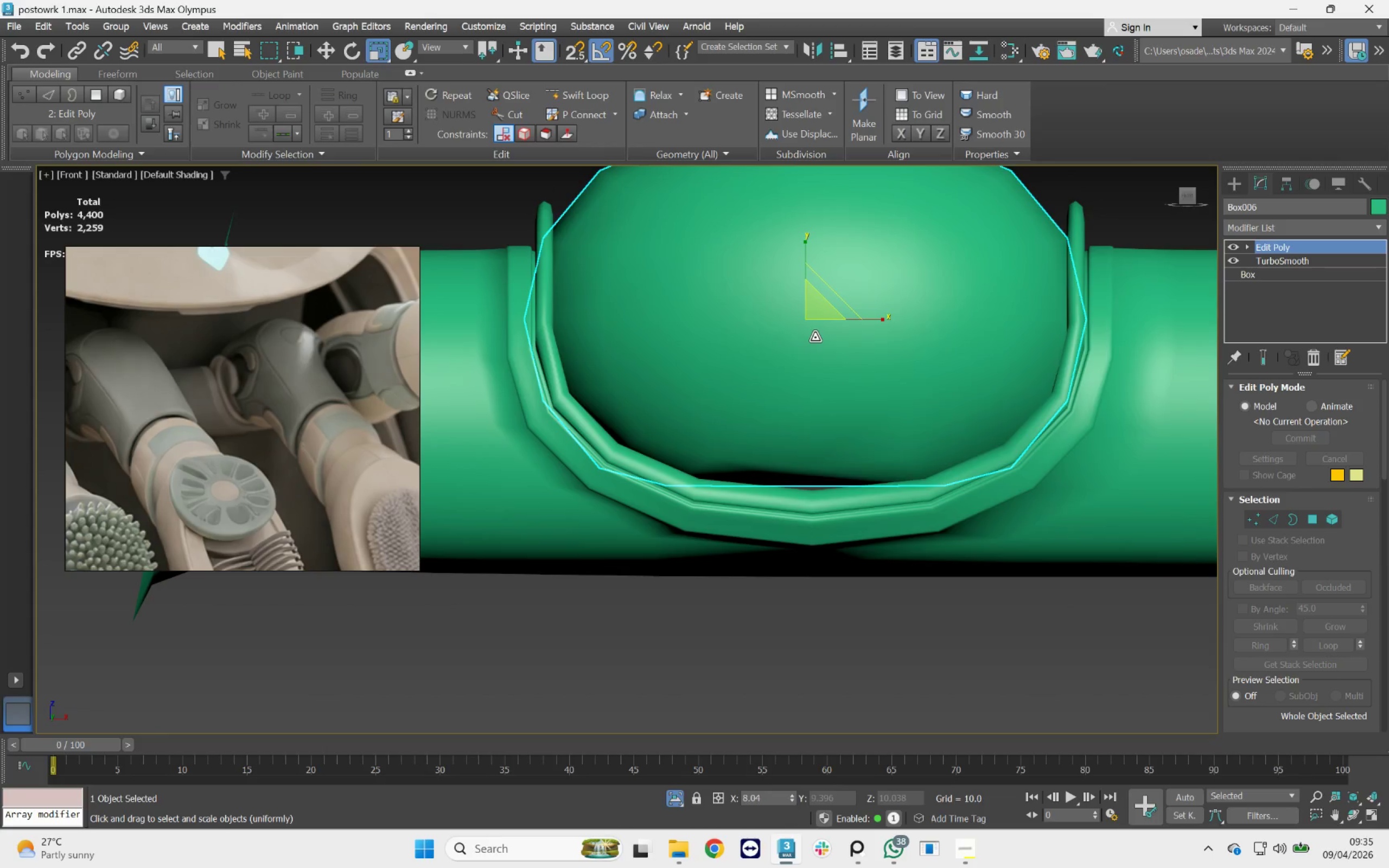 
key(F4)
 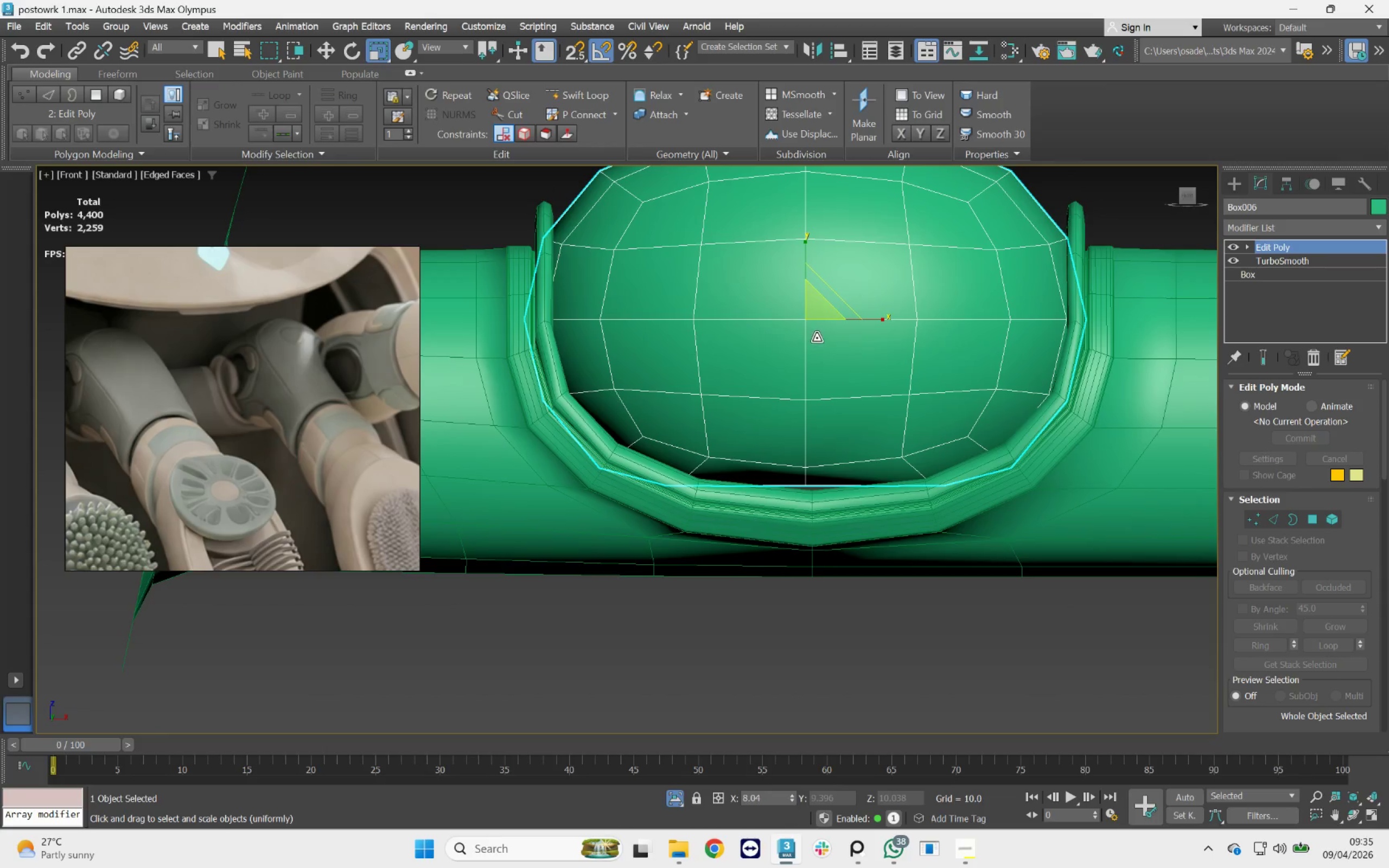 
key(F3)
 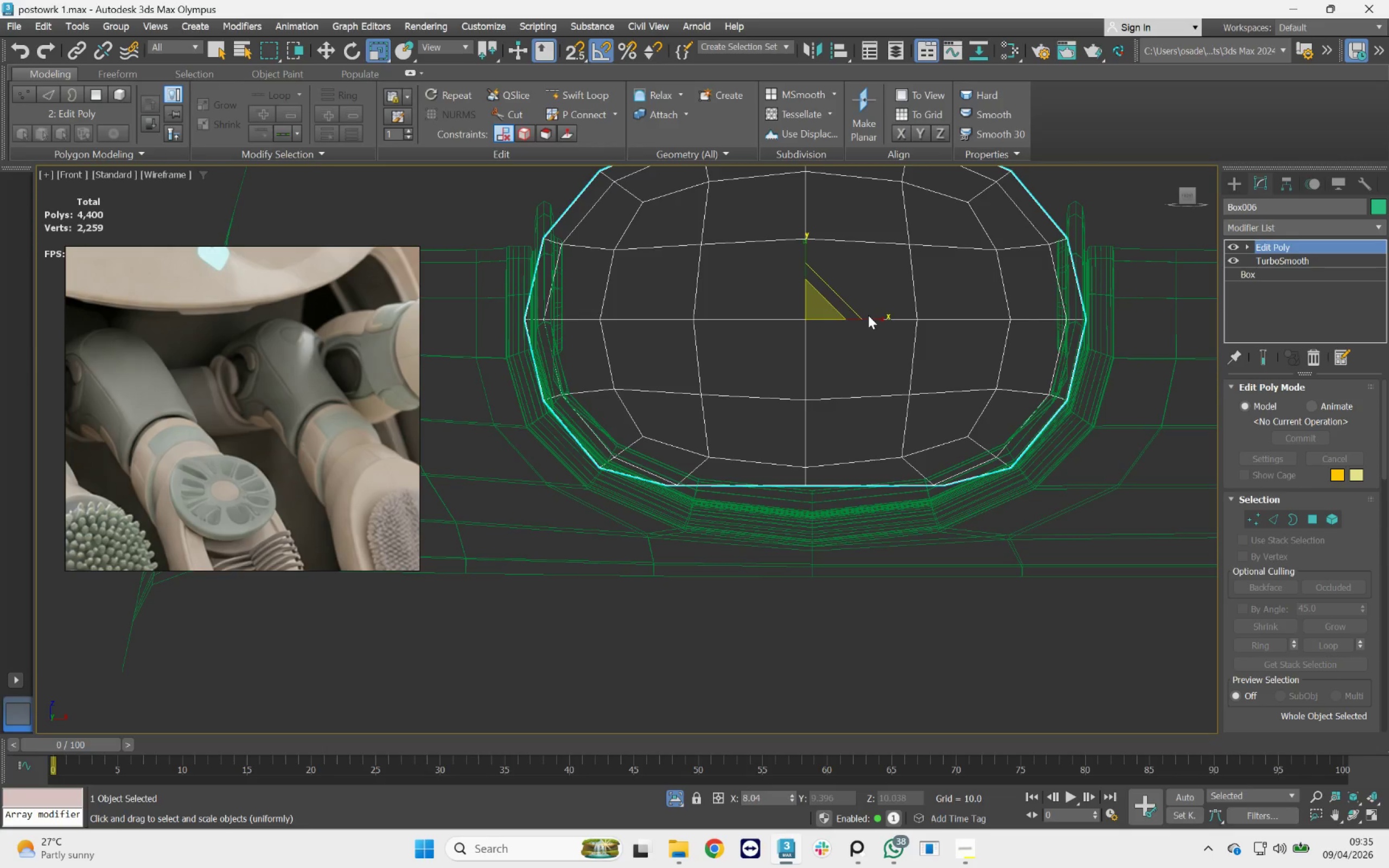 
left_click_drag(start_coordinate=[871, 317], to_coordinate=[867, 311])
 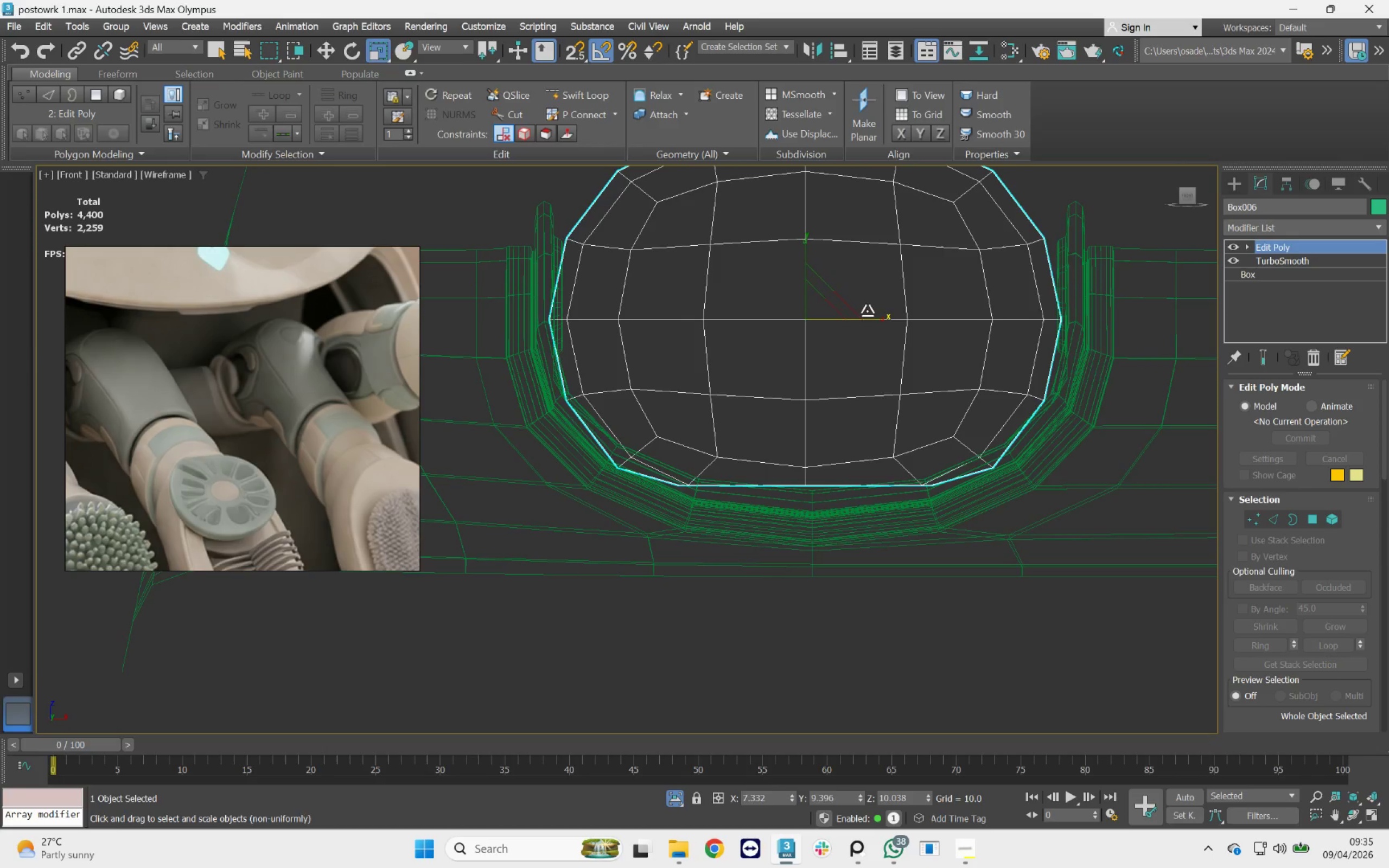 
key(W)
 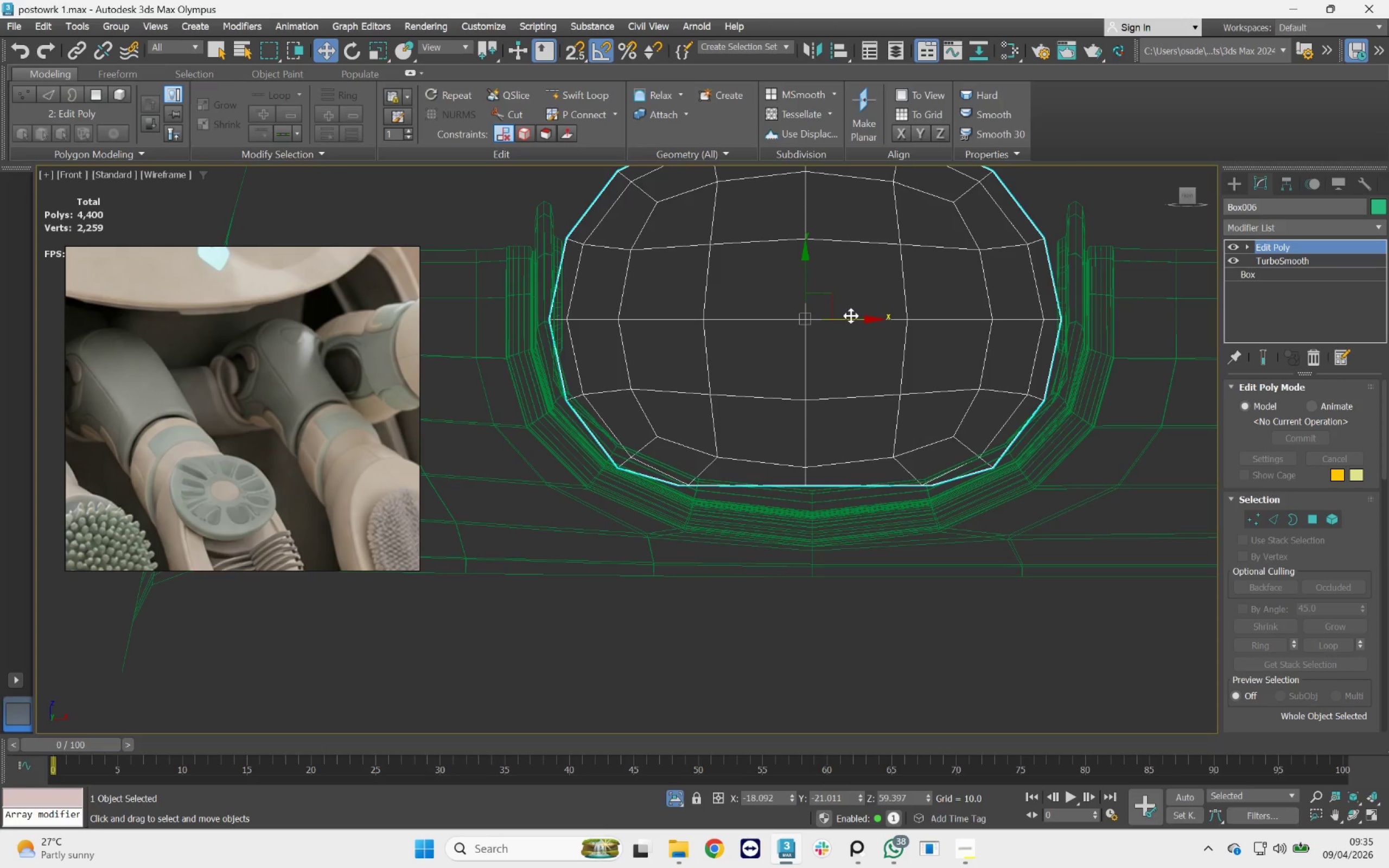 
left_click_drag(start_coordinate=[851, 316], to_coordinate=[856, 322])
 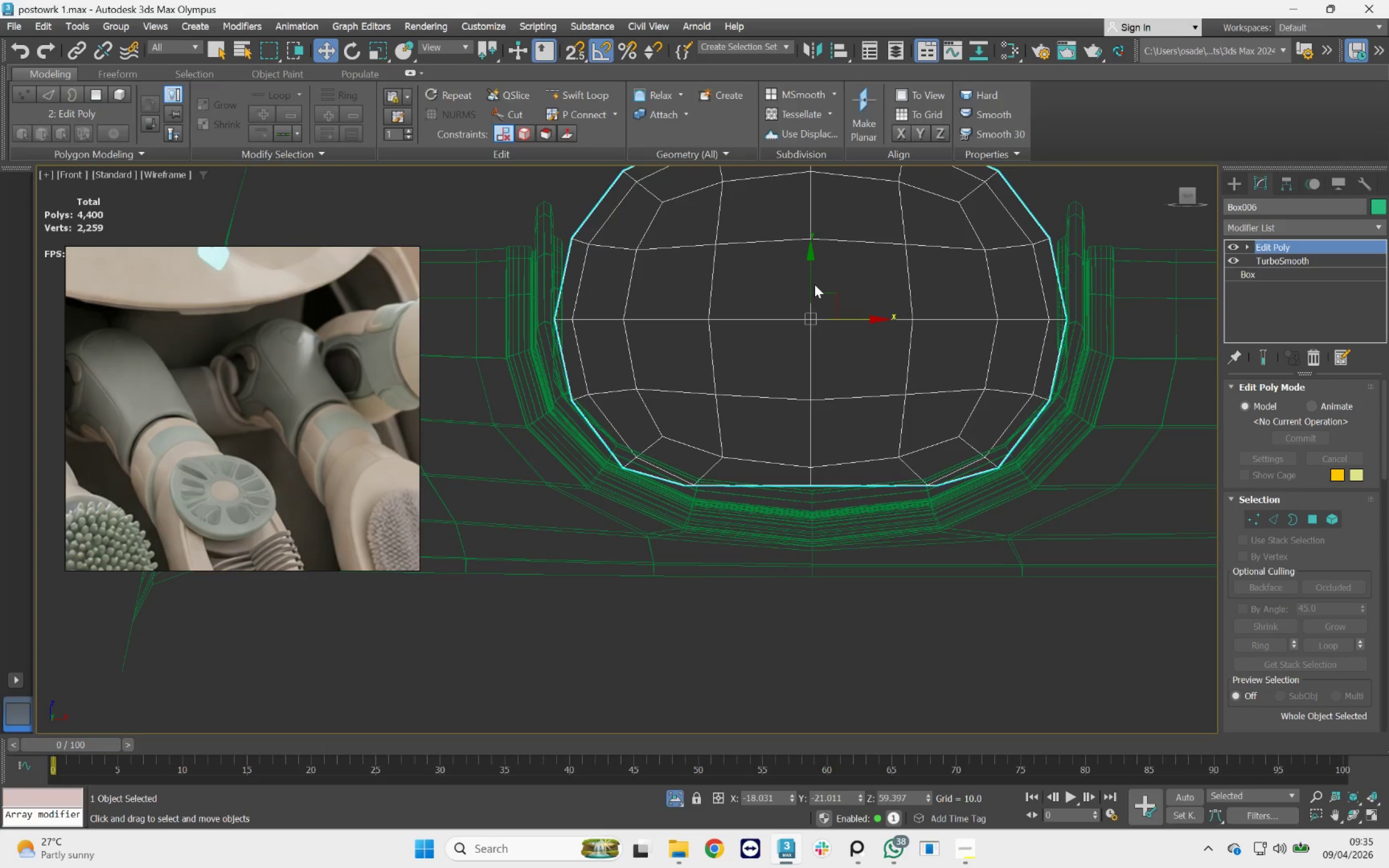 
left_click_drag(start_coordinate=[813, 283], to_coordinate=[802, 265])
 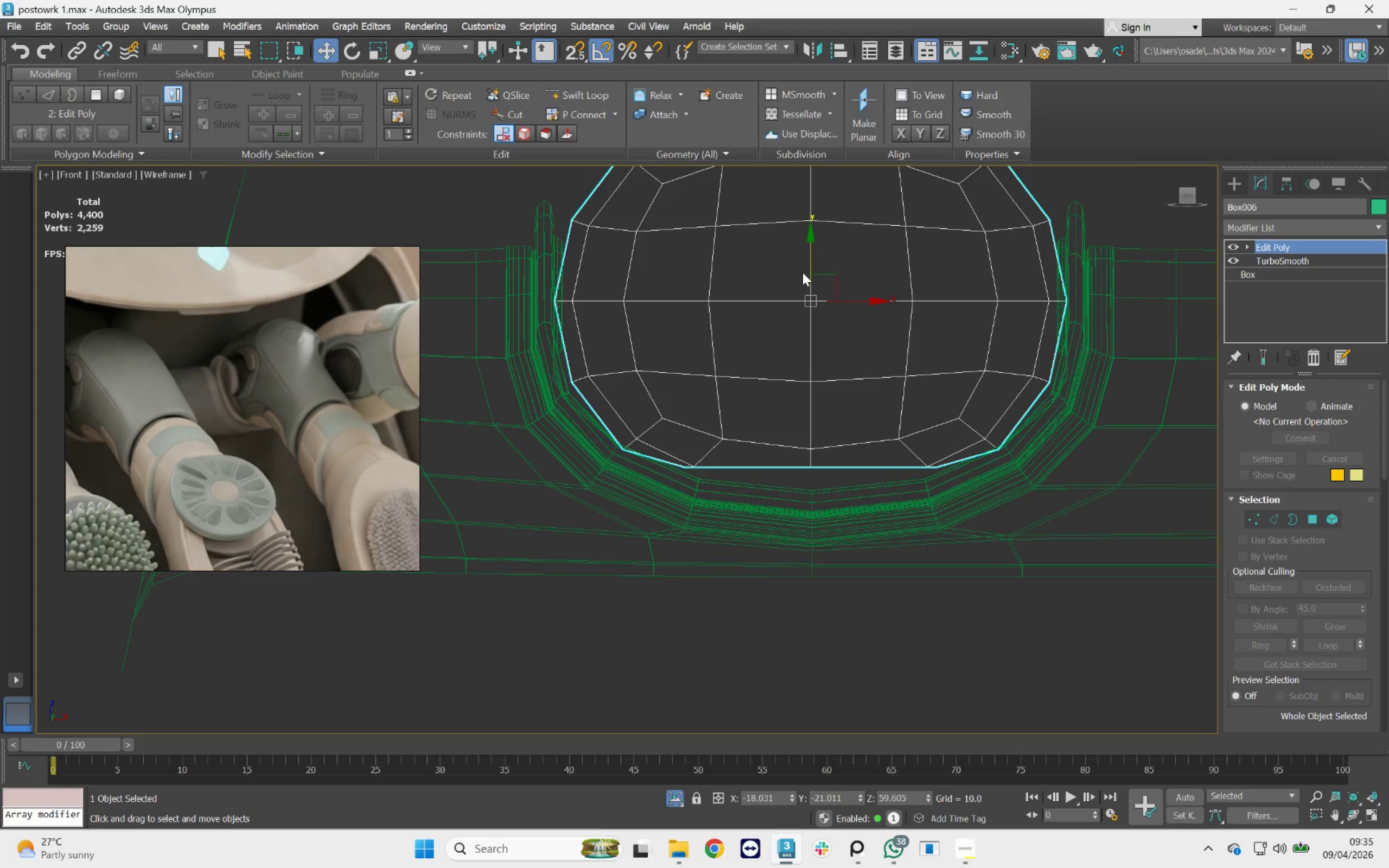 
hold_key(key=AltLeft, duration=3.79)
 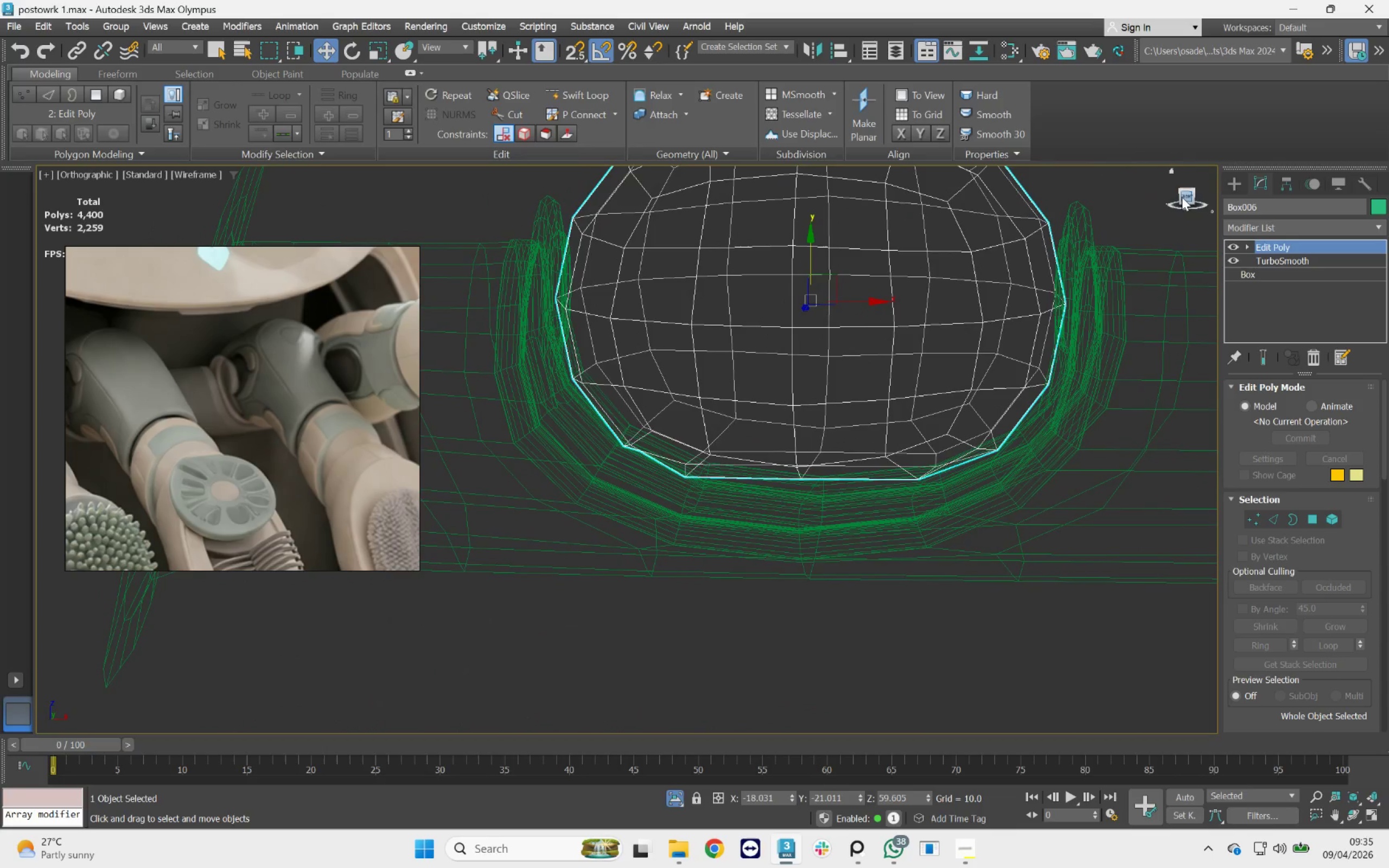 
left_click([1187, 197])
 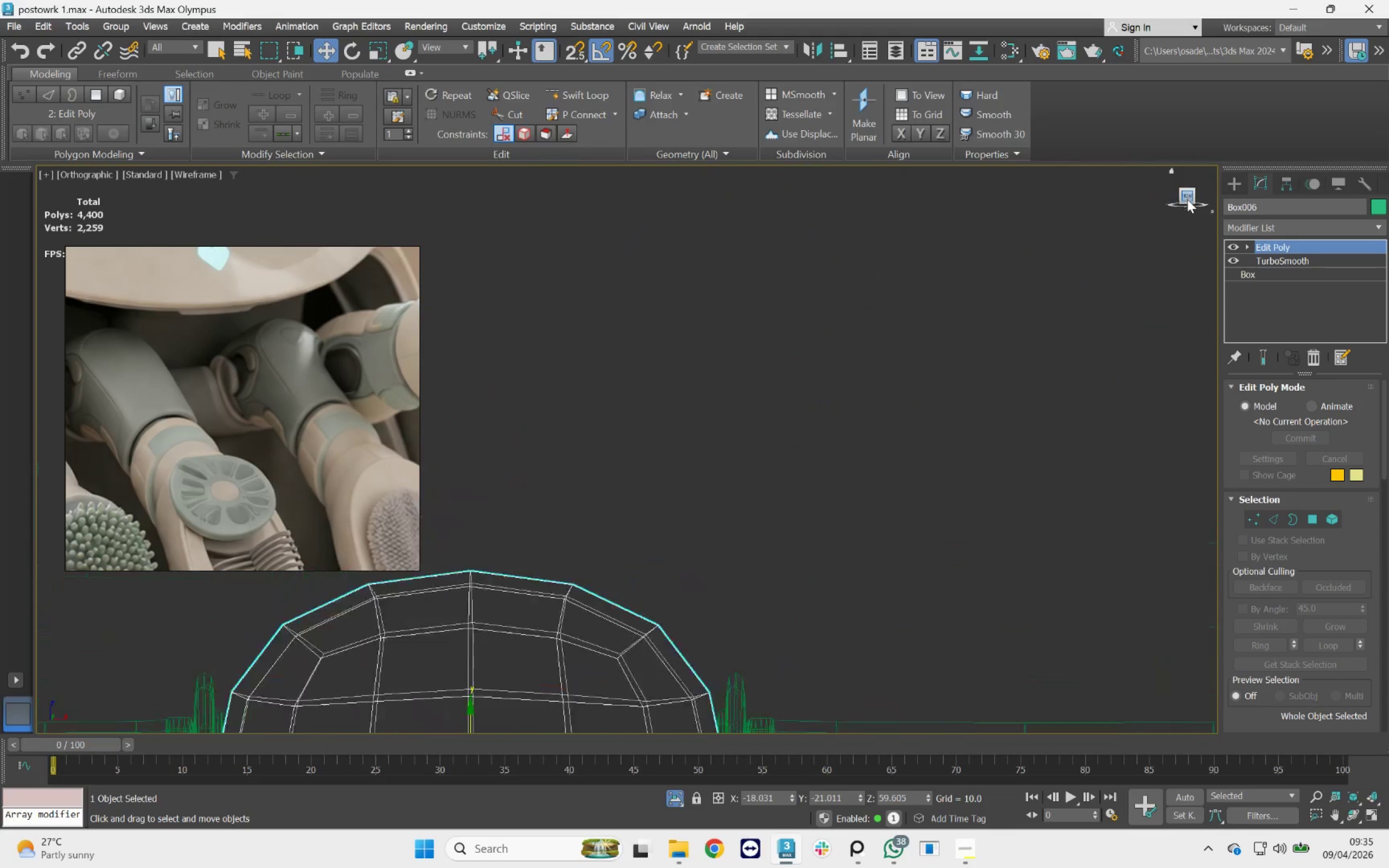 
scroll: coordinate [791, 547], scroll_direction: up, amount: 2.0
 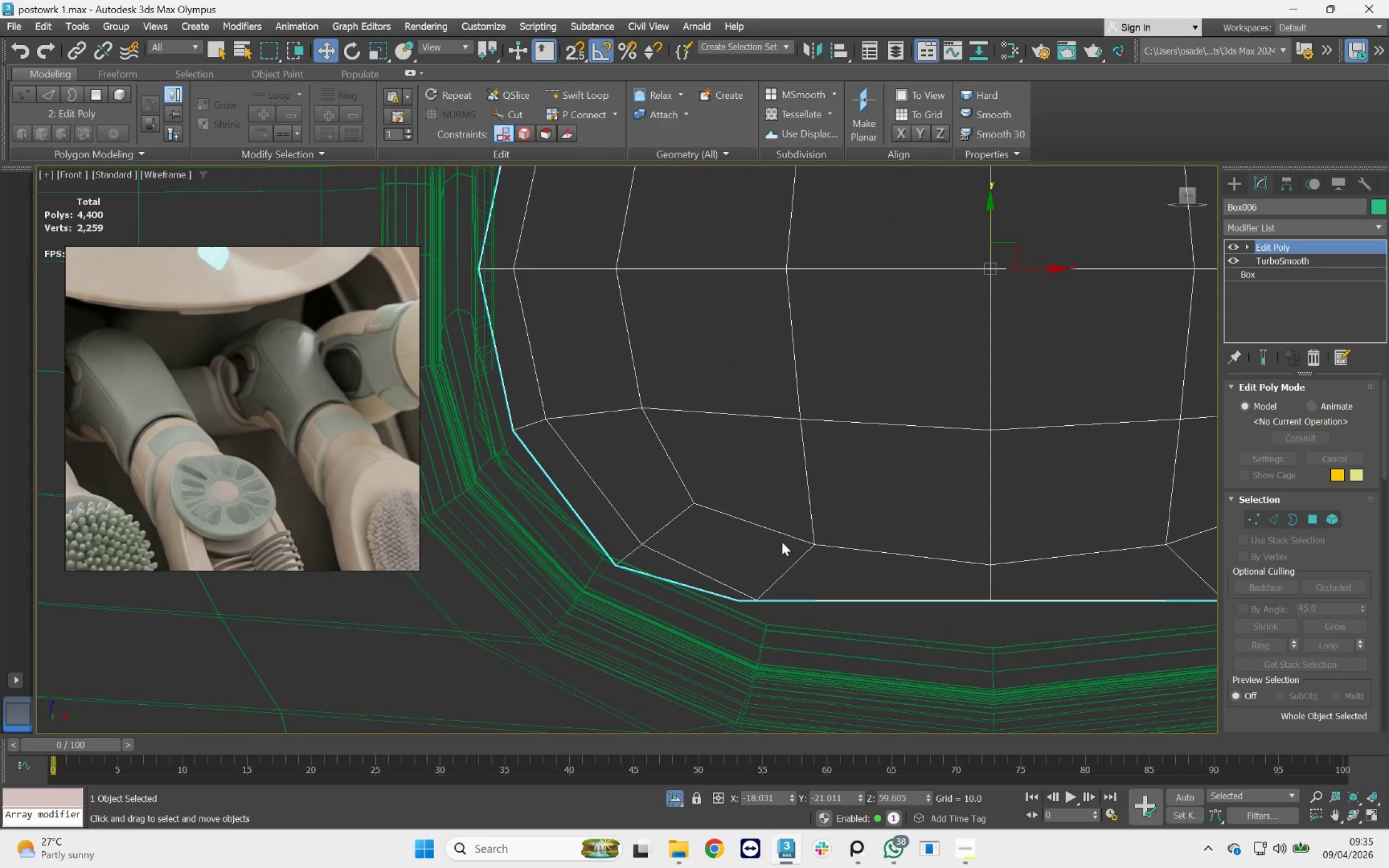 
scroll: coordinate [775, 542], scroll_direction: down, amount: 1.0
 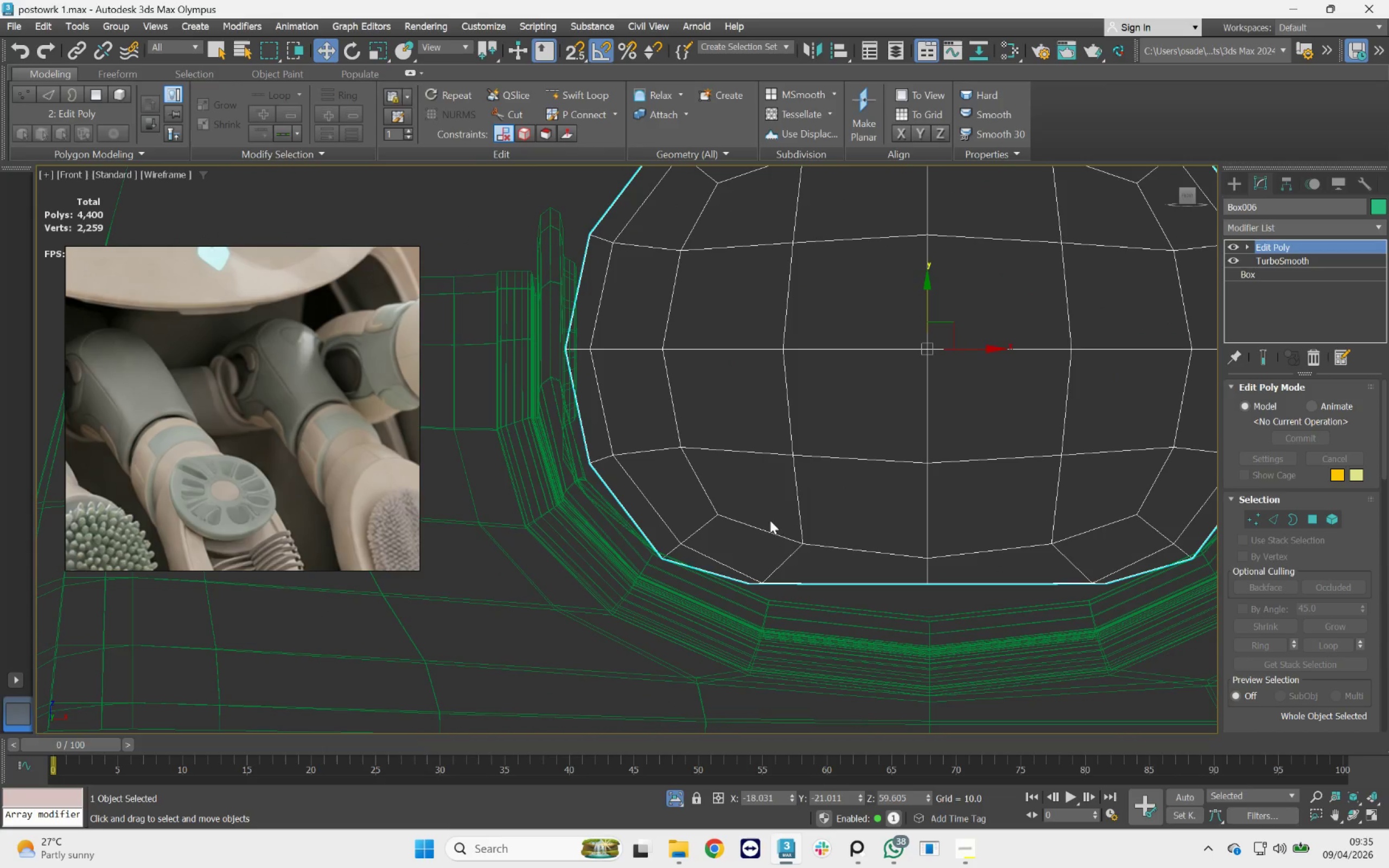 
right_click([923, 546])
 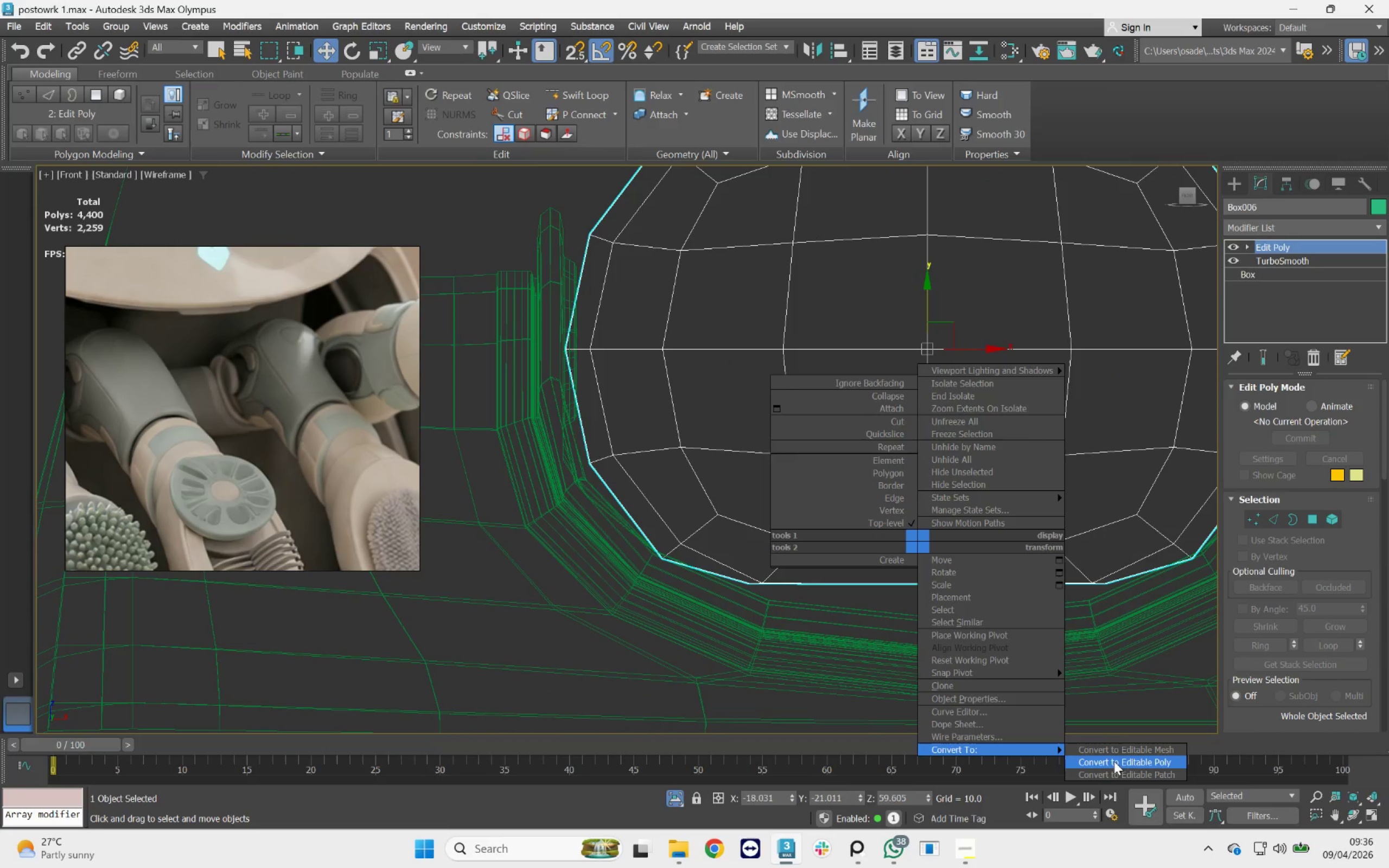 
left_click([1116, 761])
 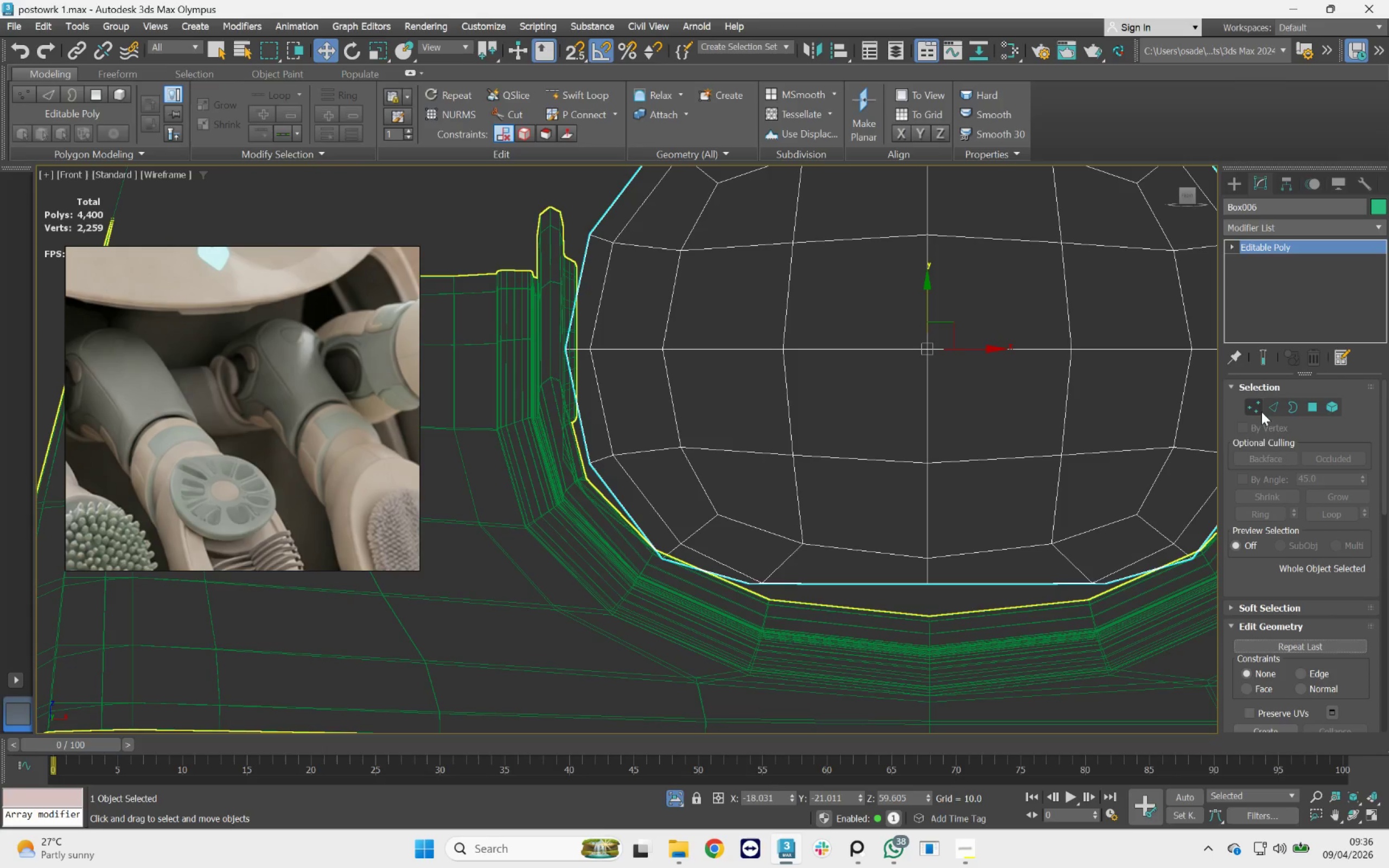 
left_click([1257, 408])
 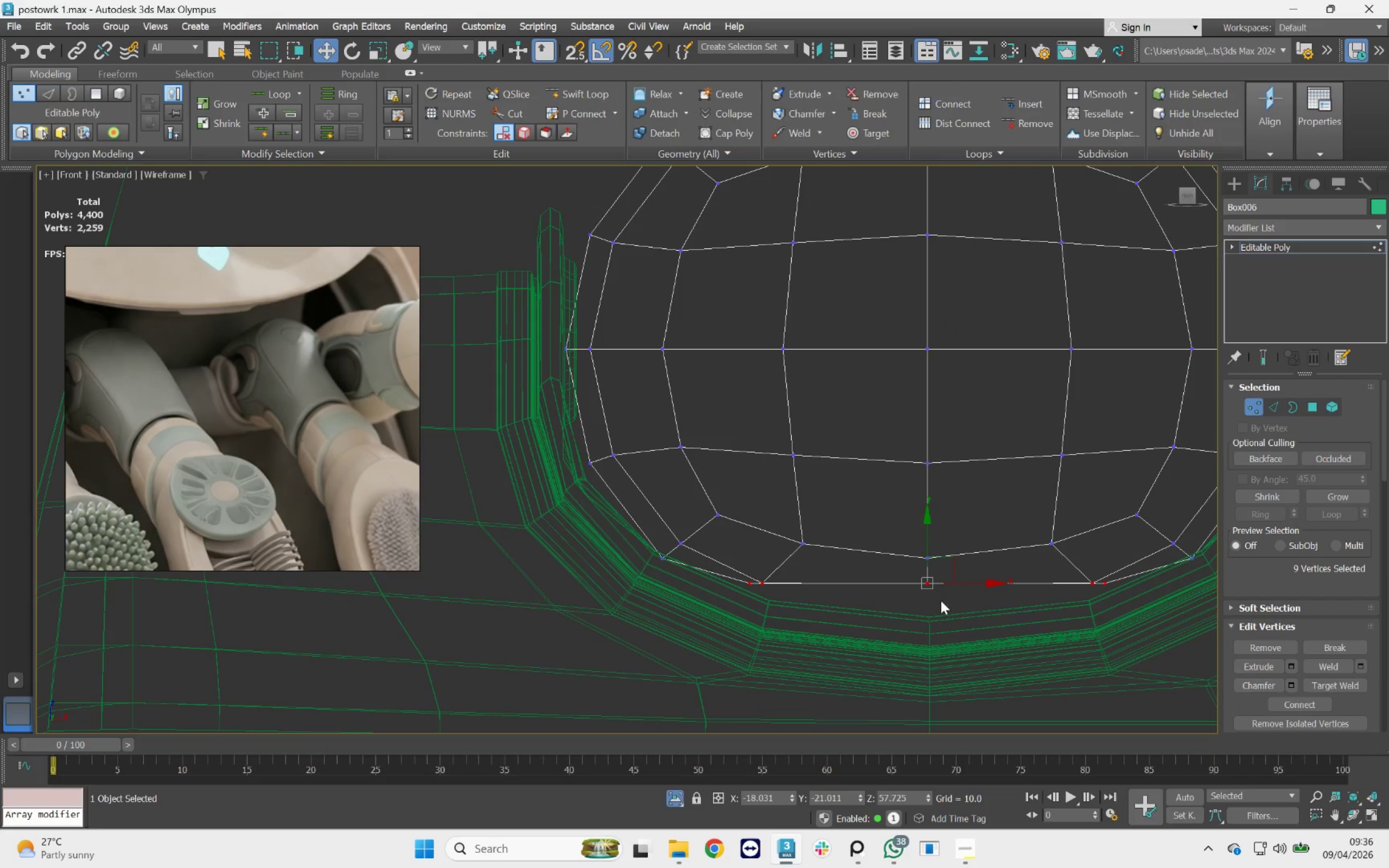 
left_click_drag(start_coordinate=[946, 605], to_coordinate=[900, 569])
 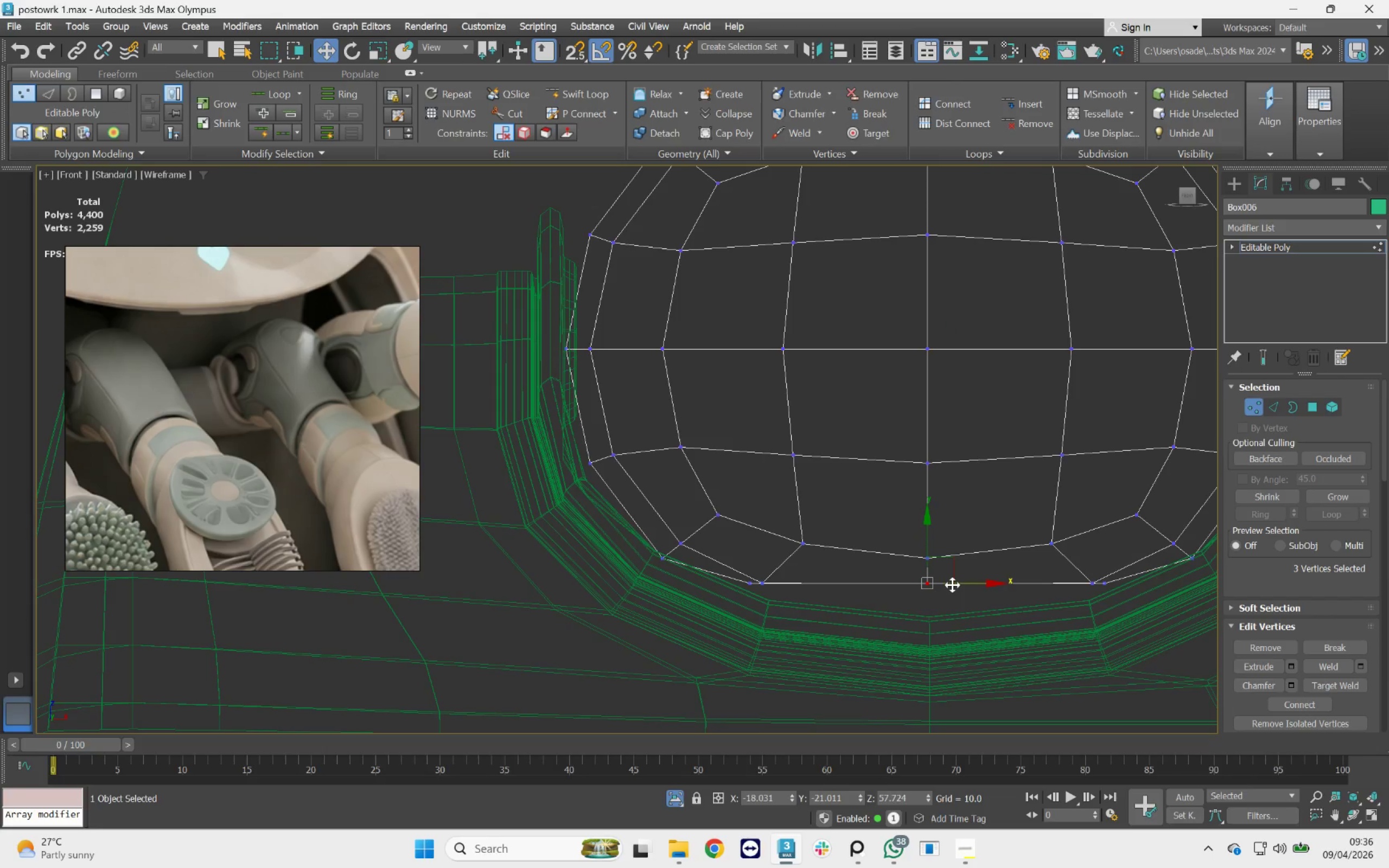 
scroll: coordinate [900, 573], scroll_direction: up, amount: 2.0
 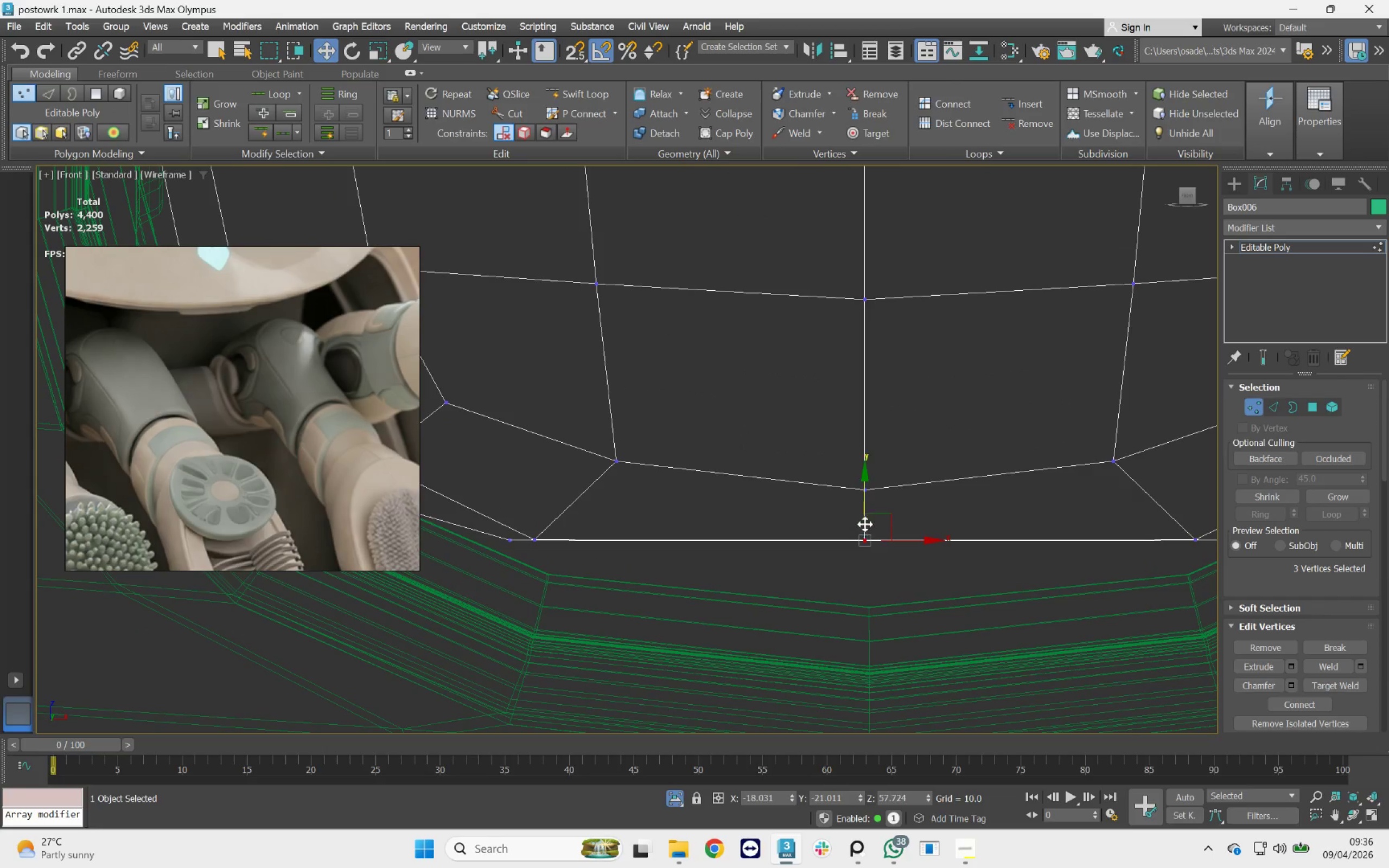 
left_click_drag(start_coordinate=[863, 509], to_coordinate=[888, 573])
 